 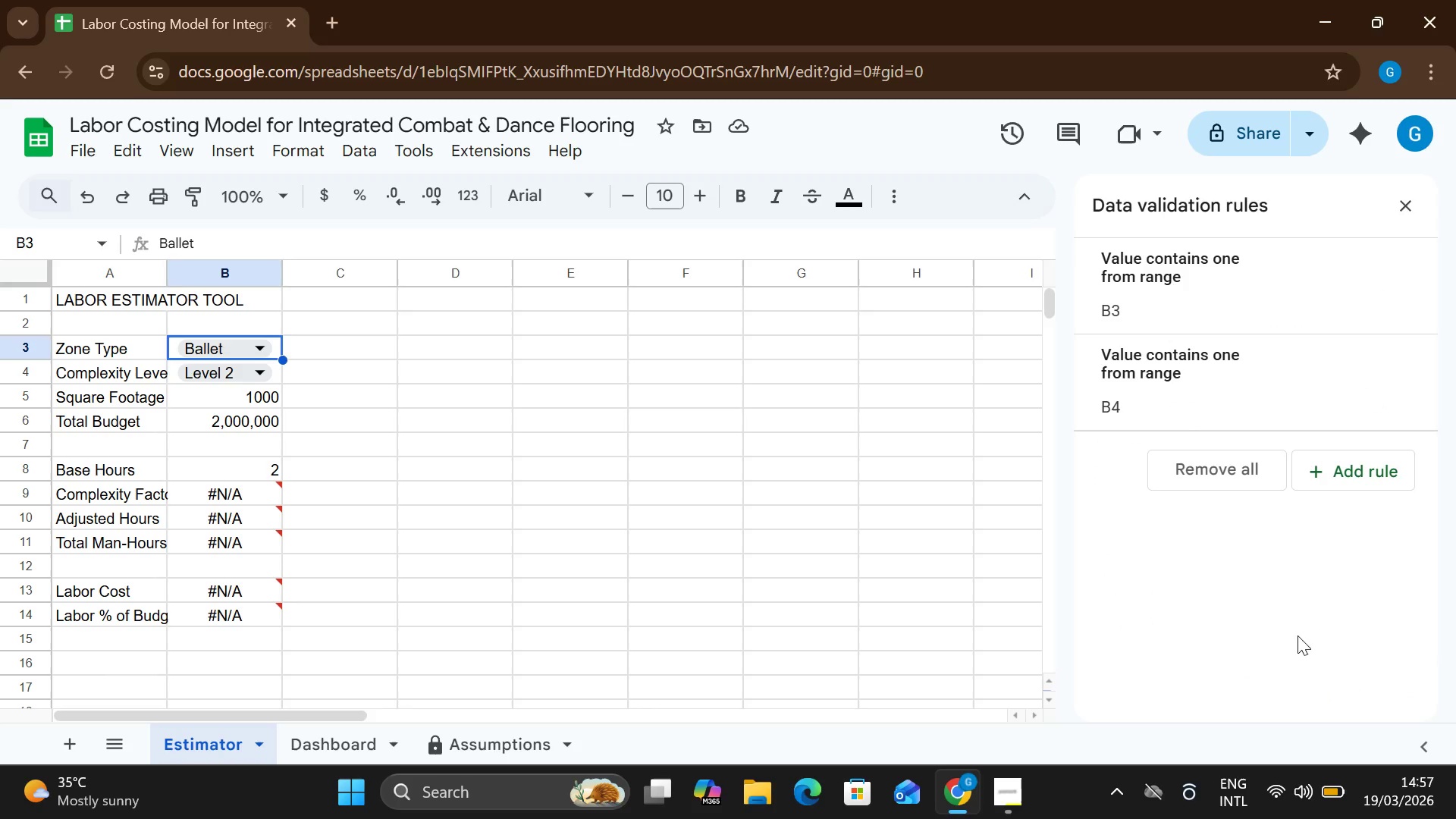 
left_click([233, 369])
 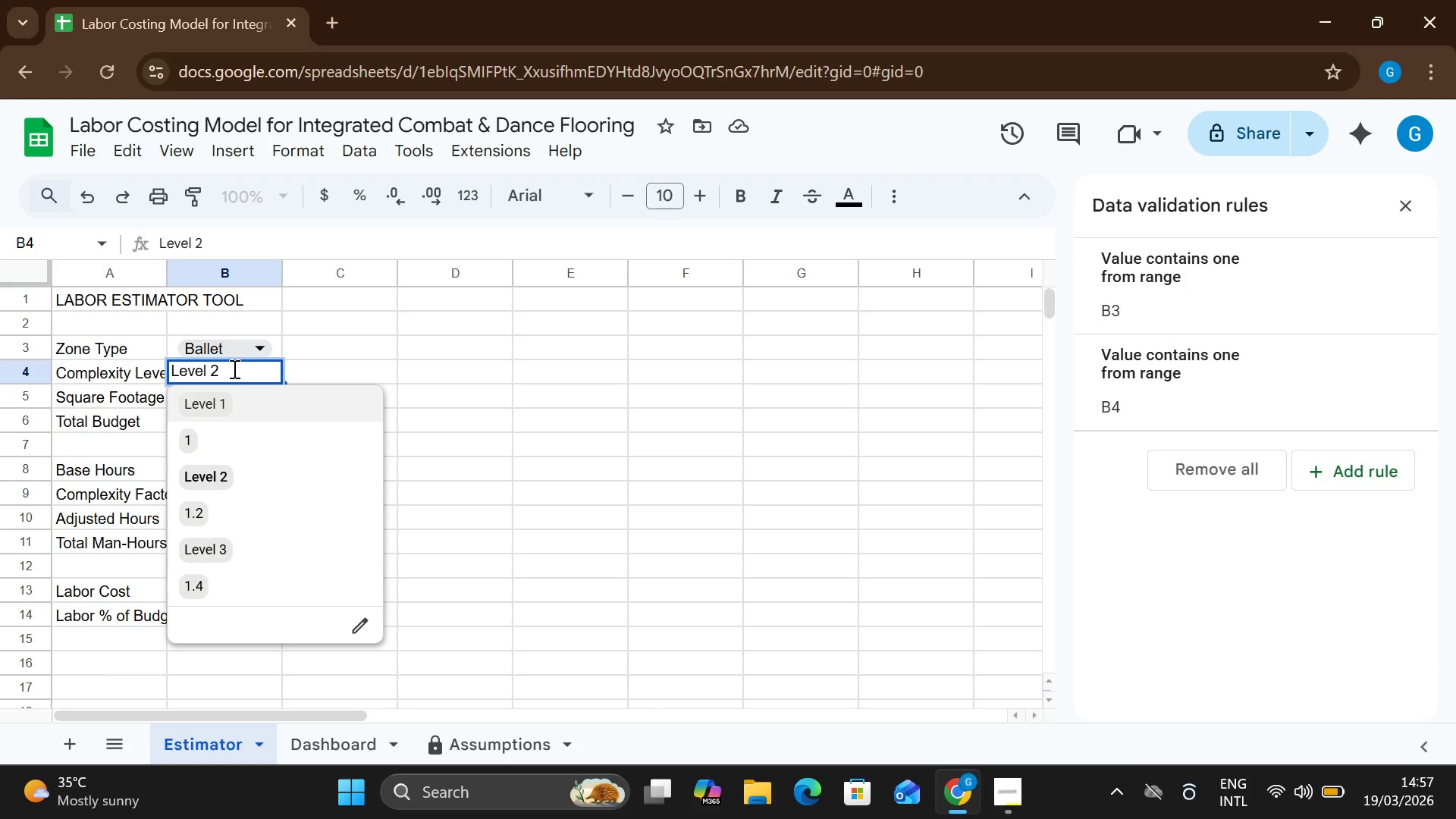 
left_click([233, 369])
 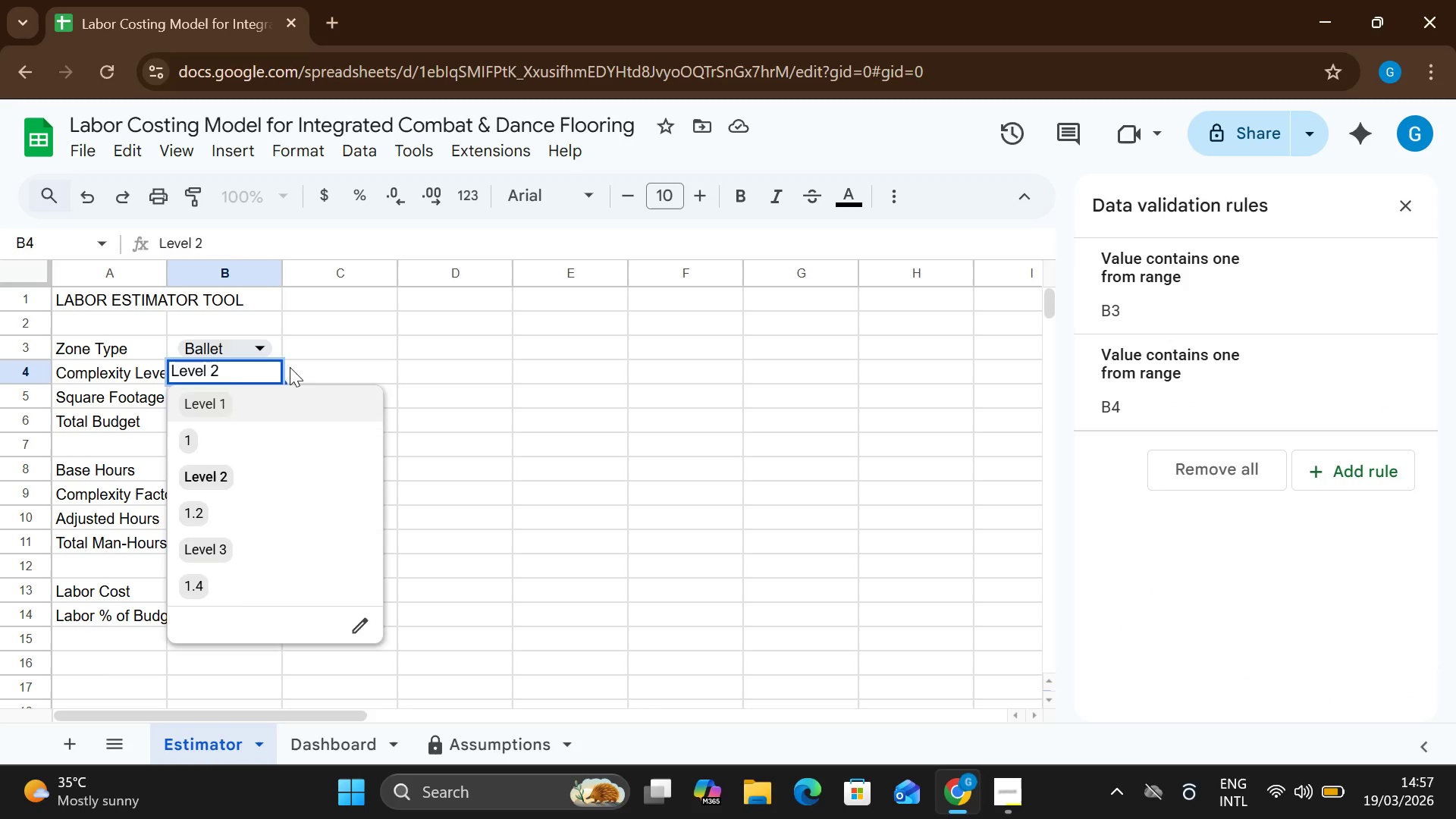 
left_click([290, 367])
 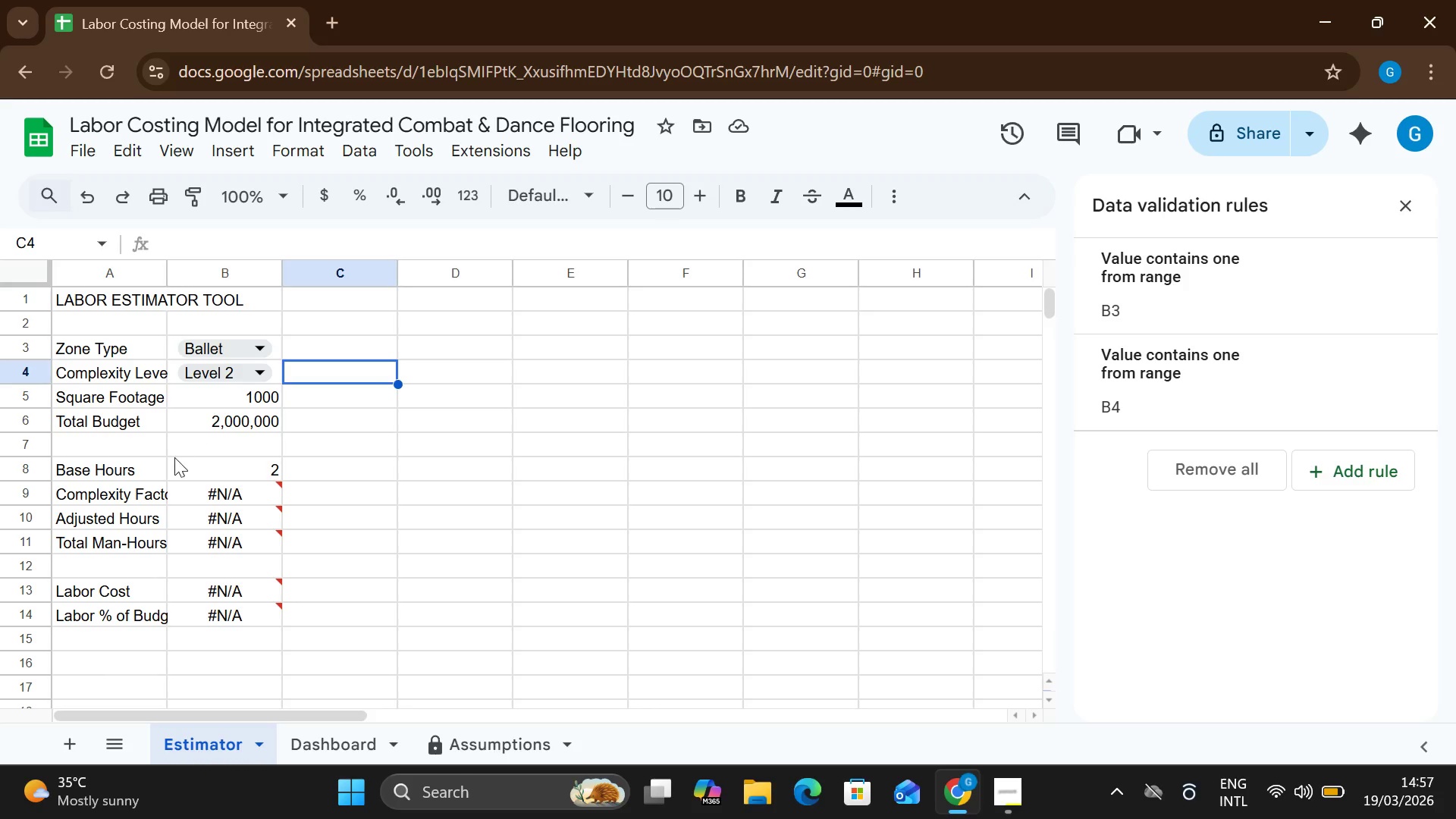 
wait(11.89)
 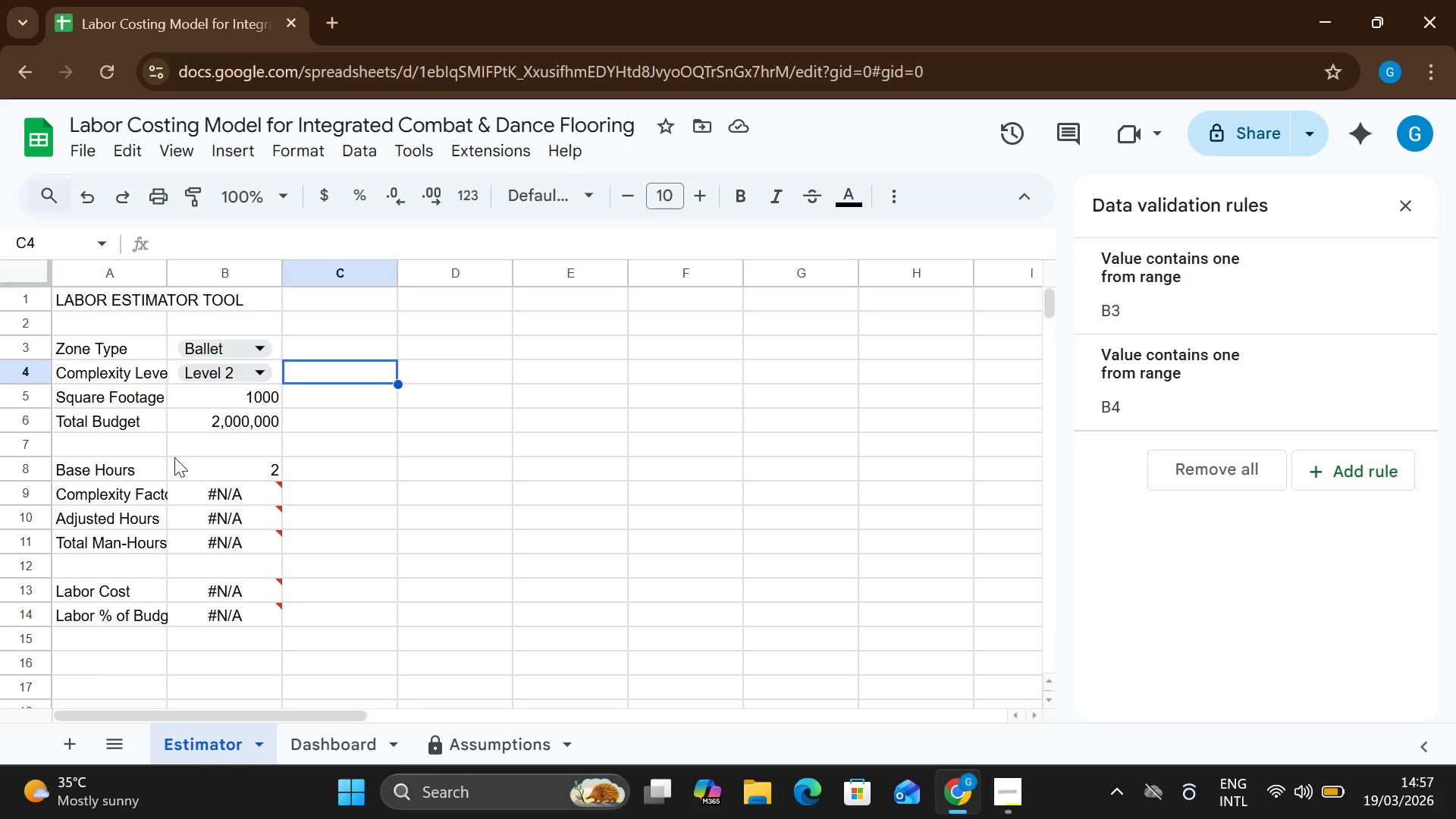 
double_click([193, 472])
 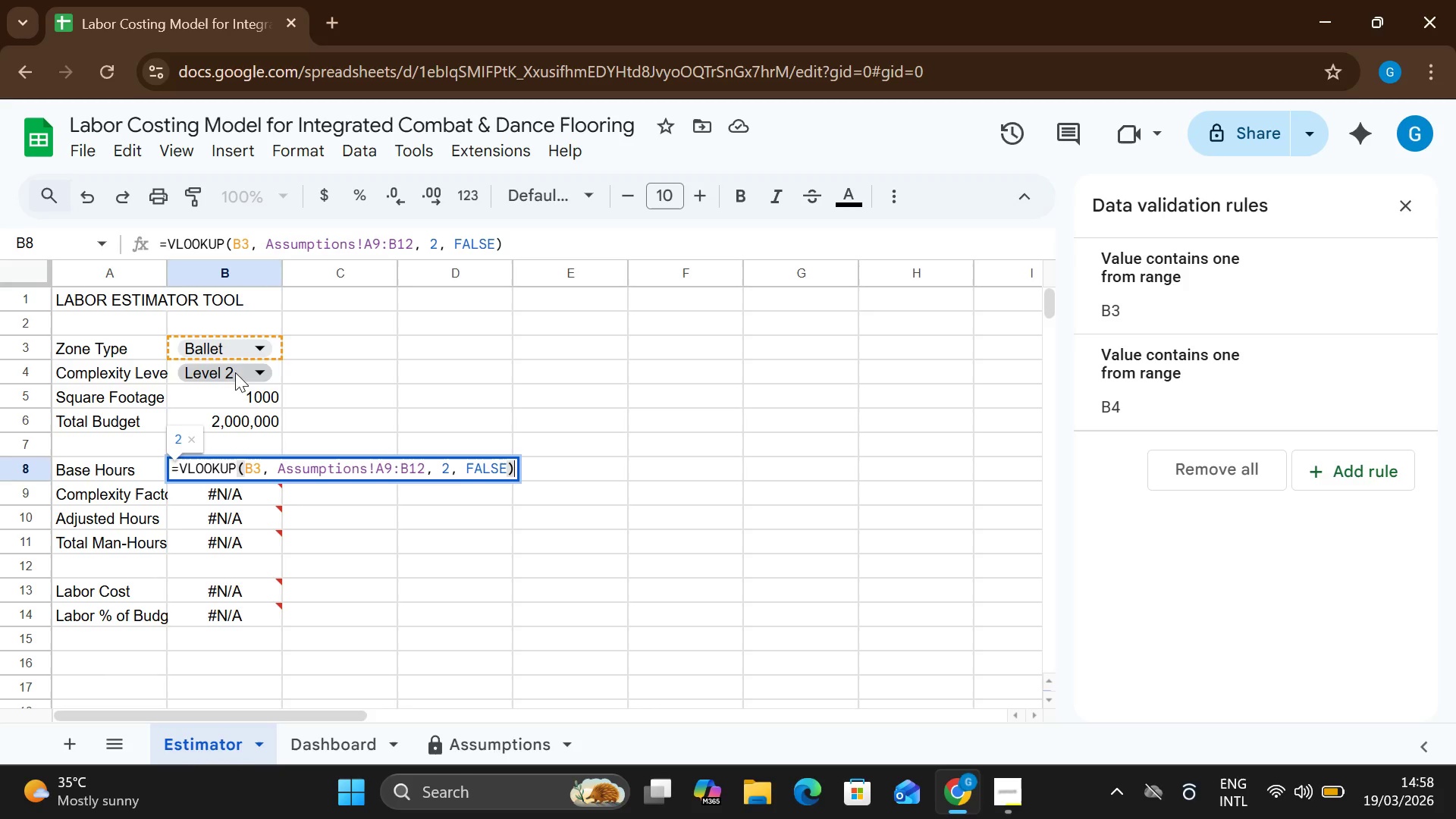 
left_click([225, 344])
 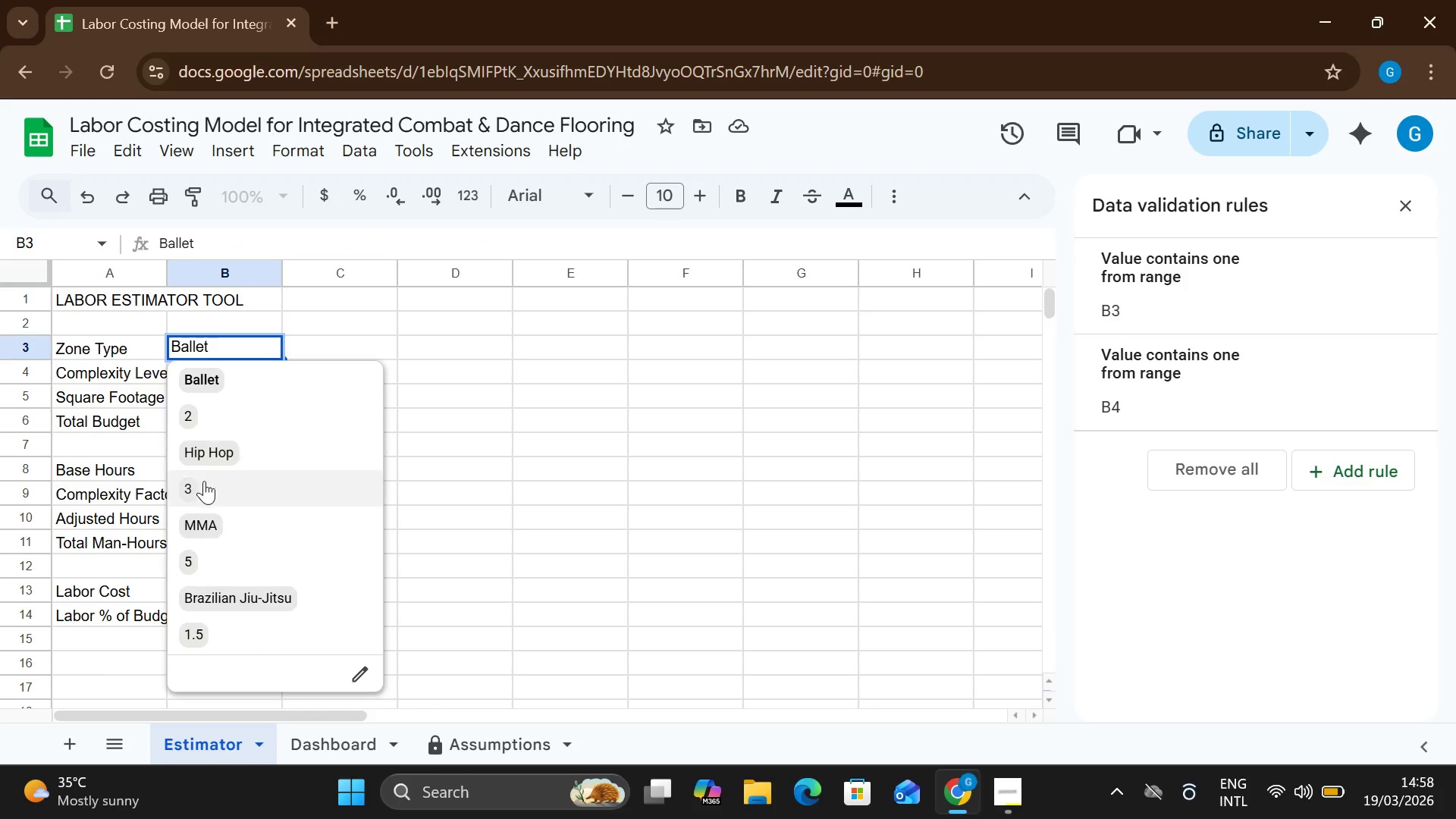 
left_click([204, 482])
 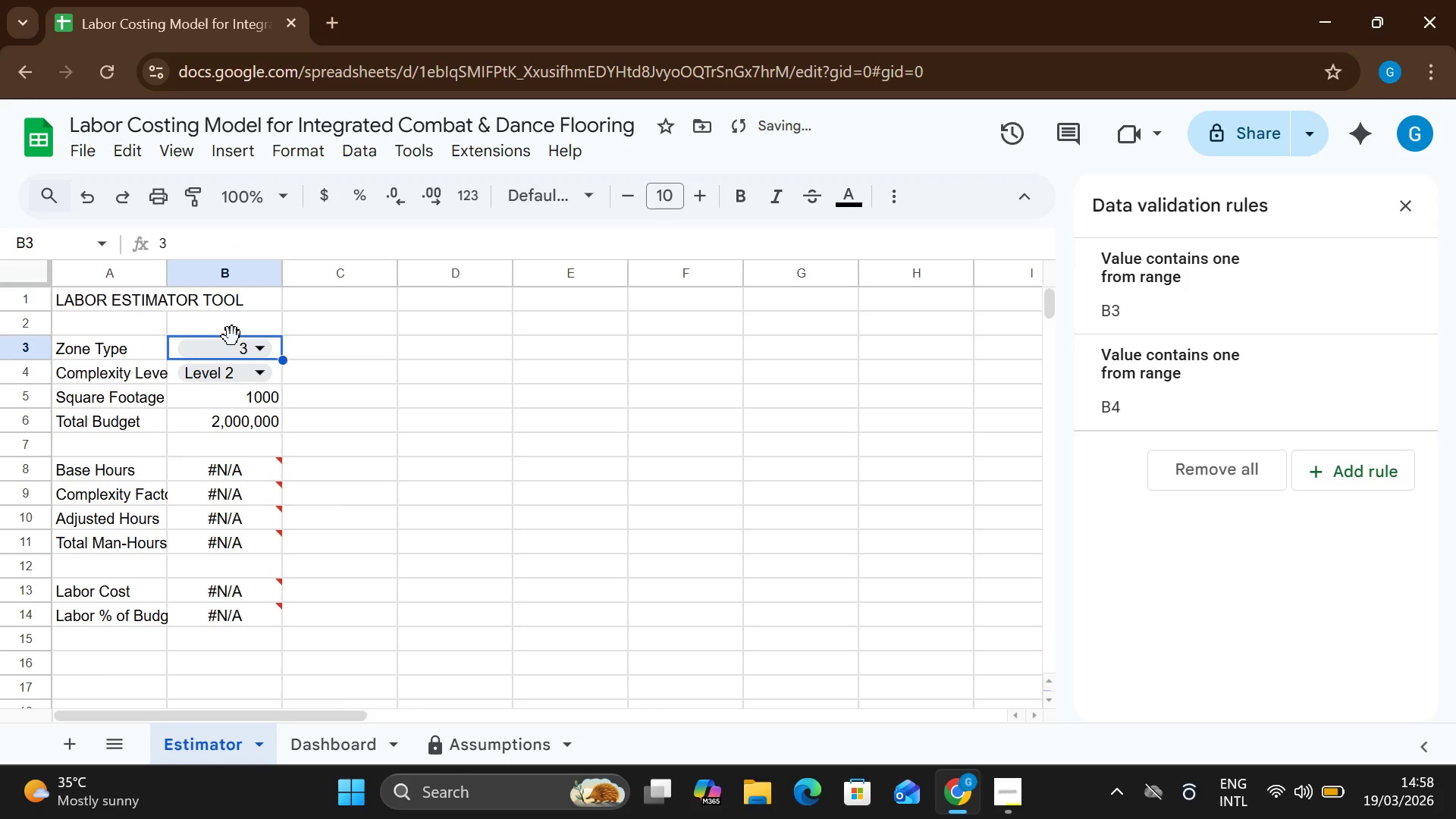 
left_click([231, 351])
 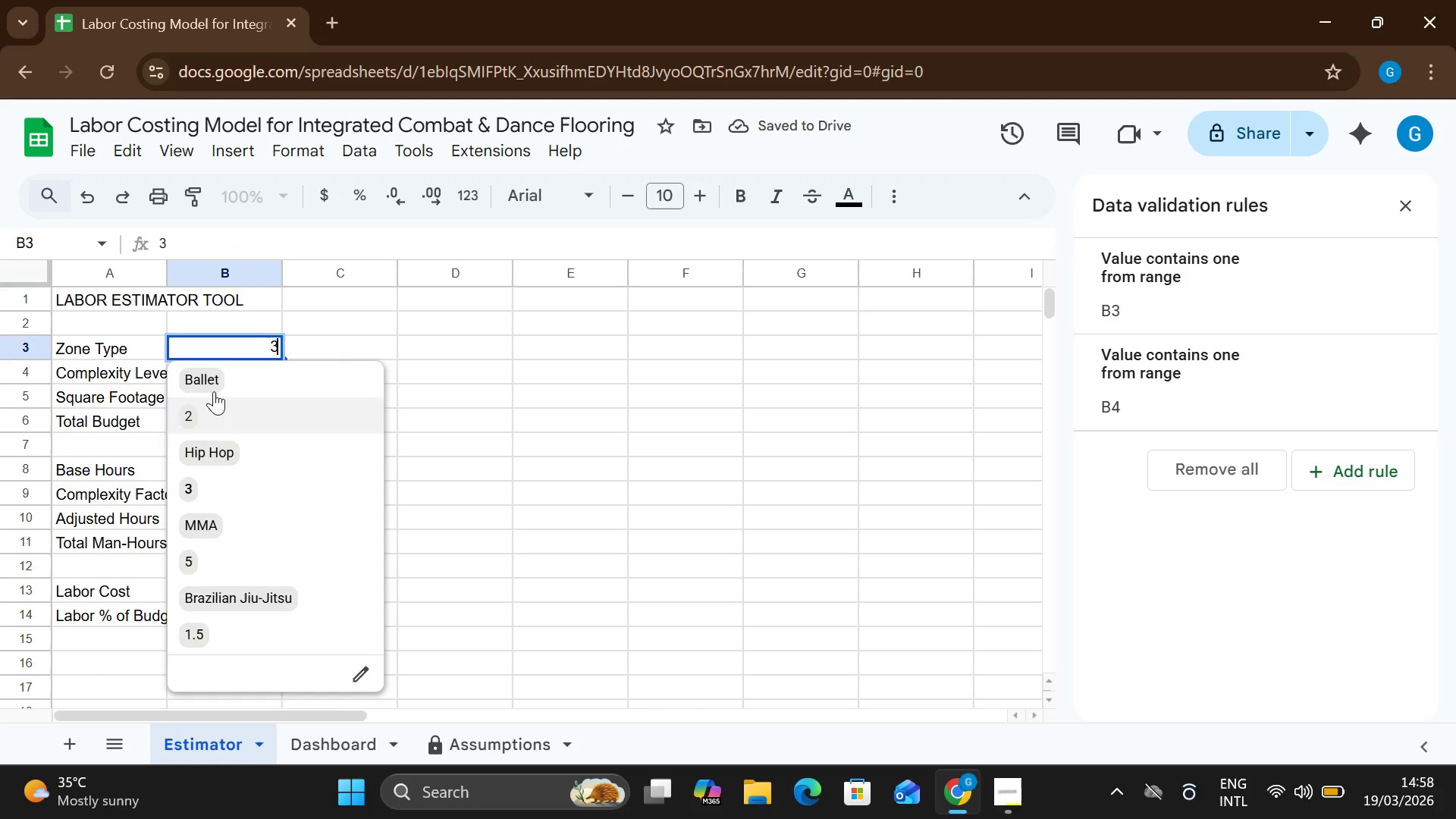 
left_click([215, 378])
 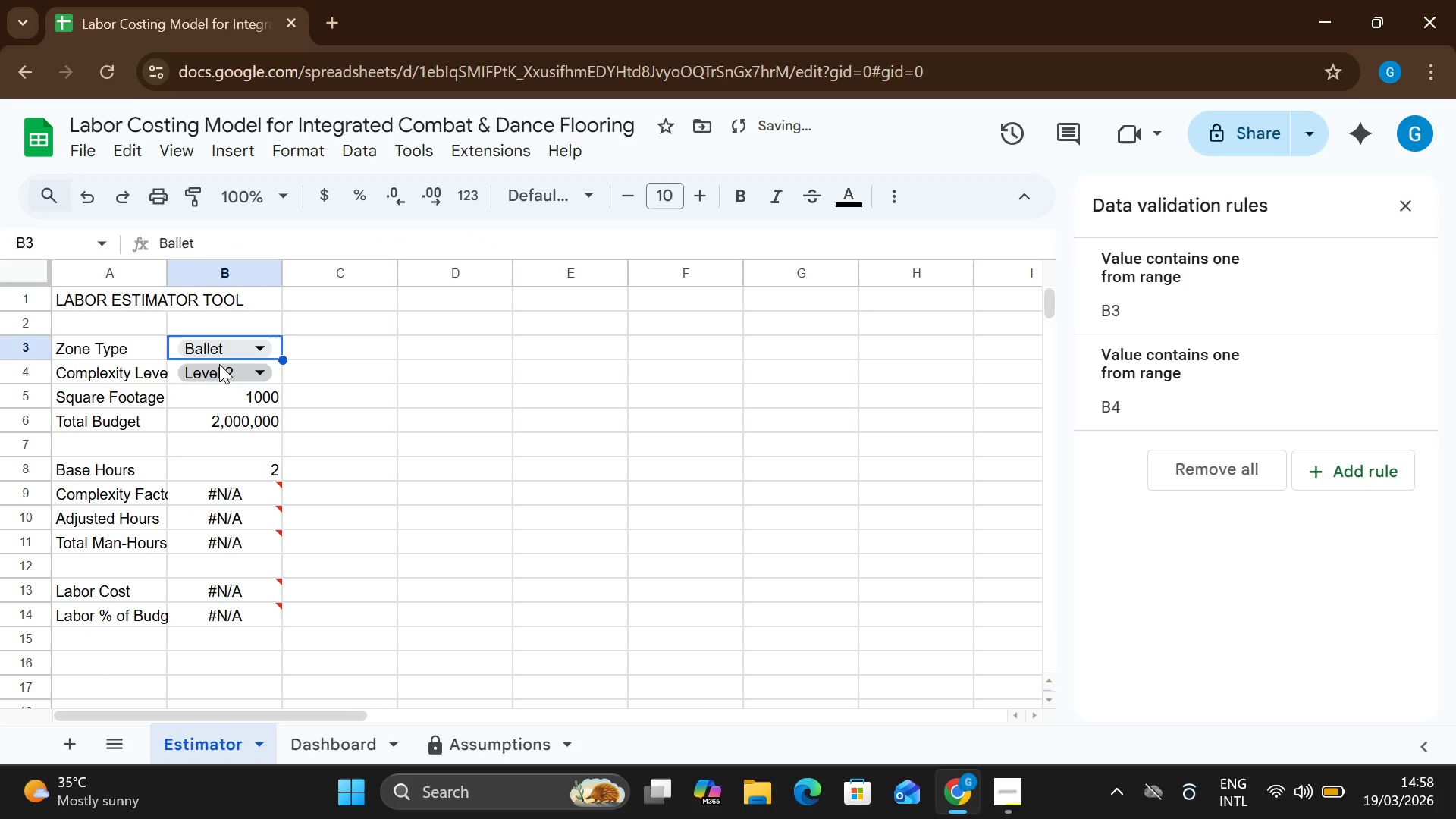 
left_click([218, 347])
 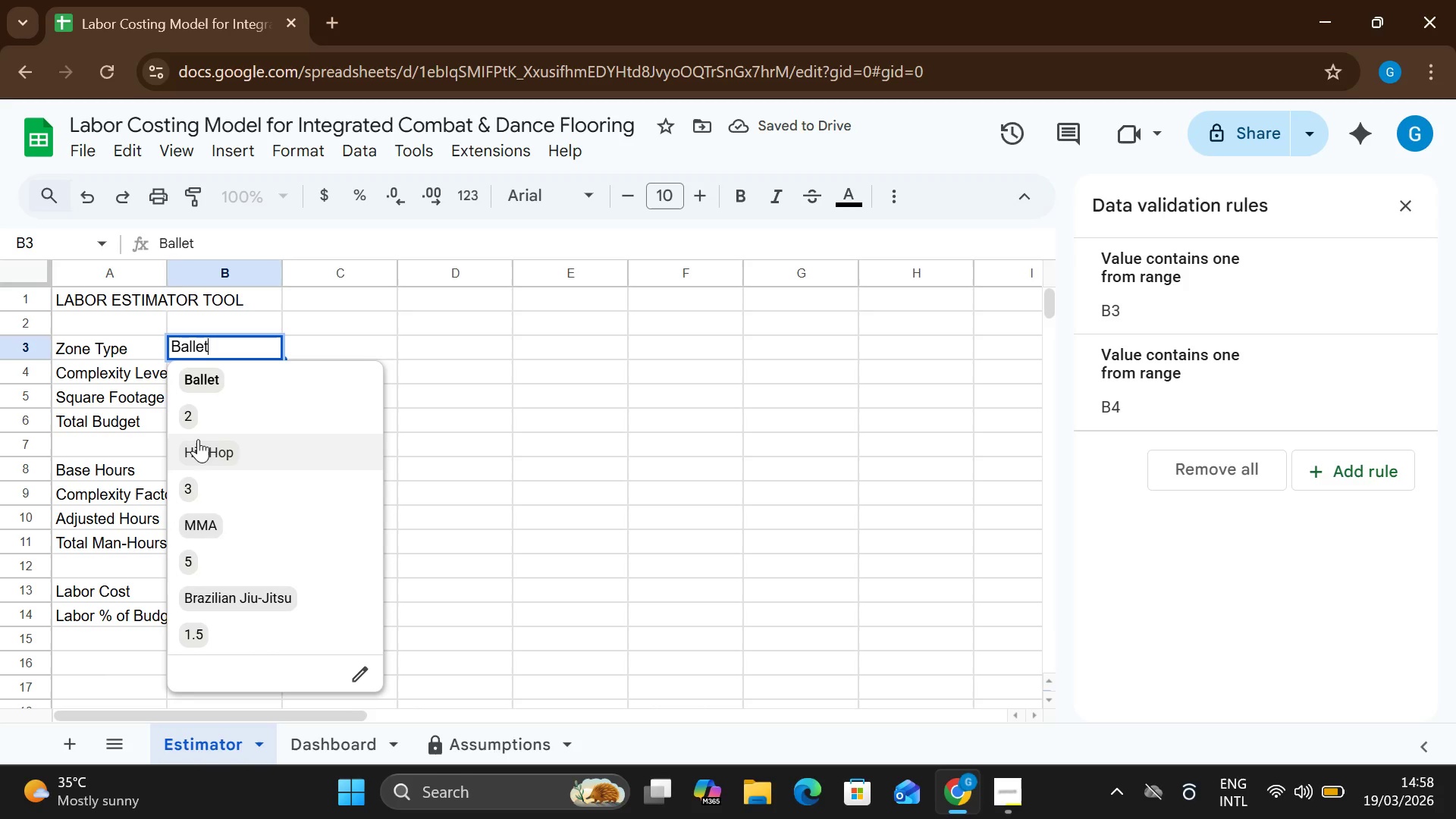 
left_click([198, 439])
 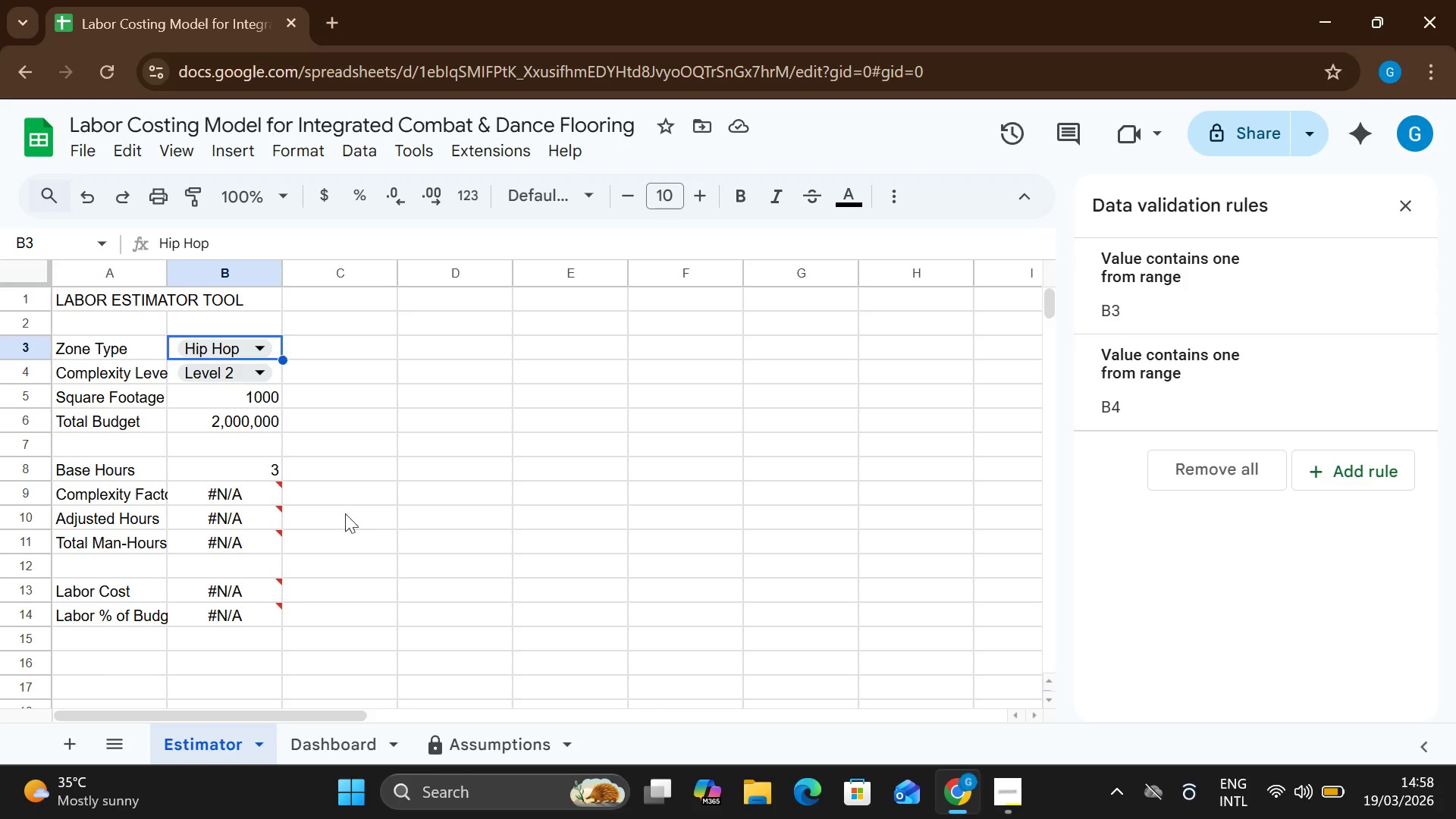 
wait(34.22)
 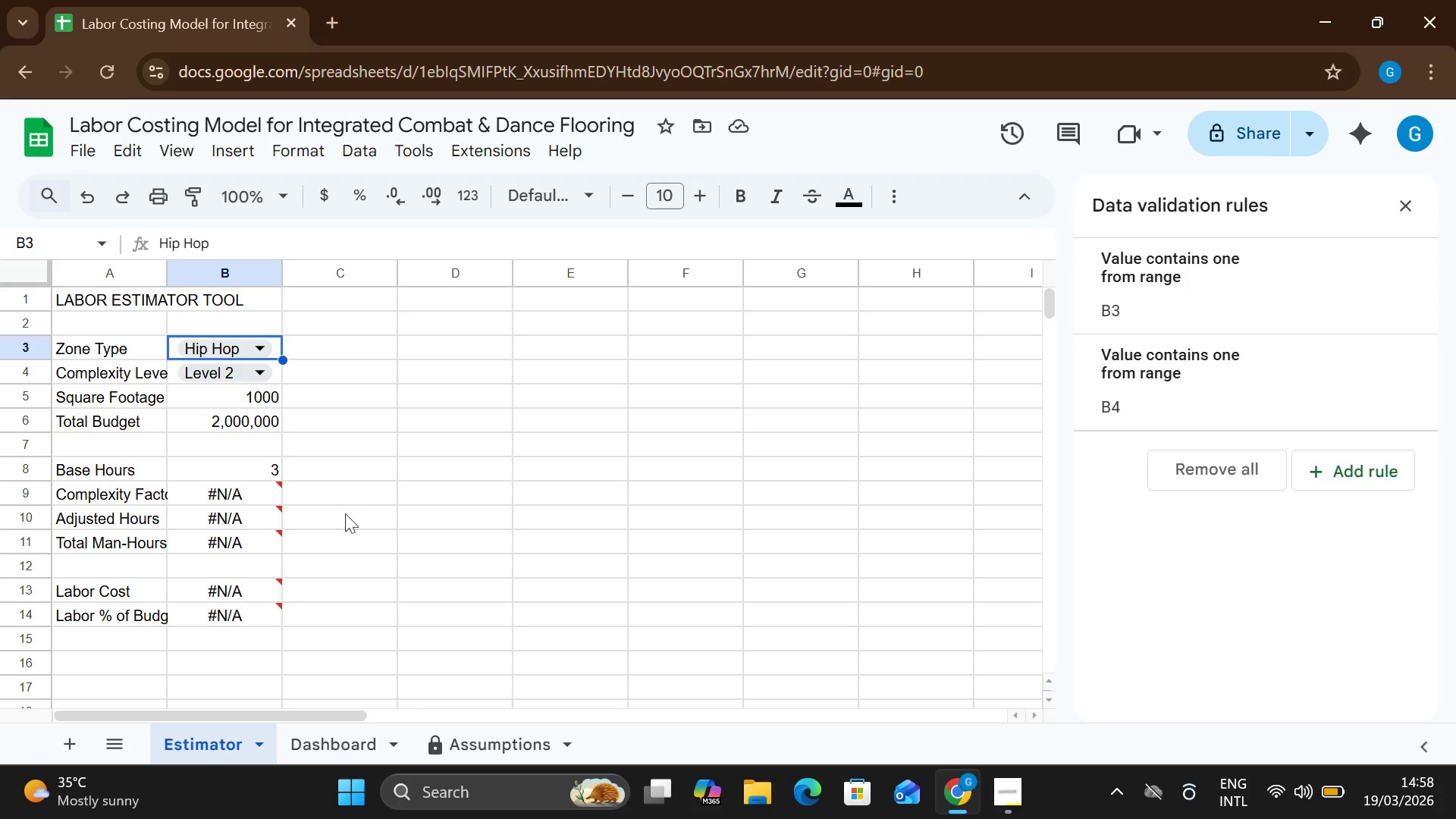 
double_click([194, 493])
 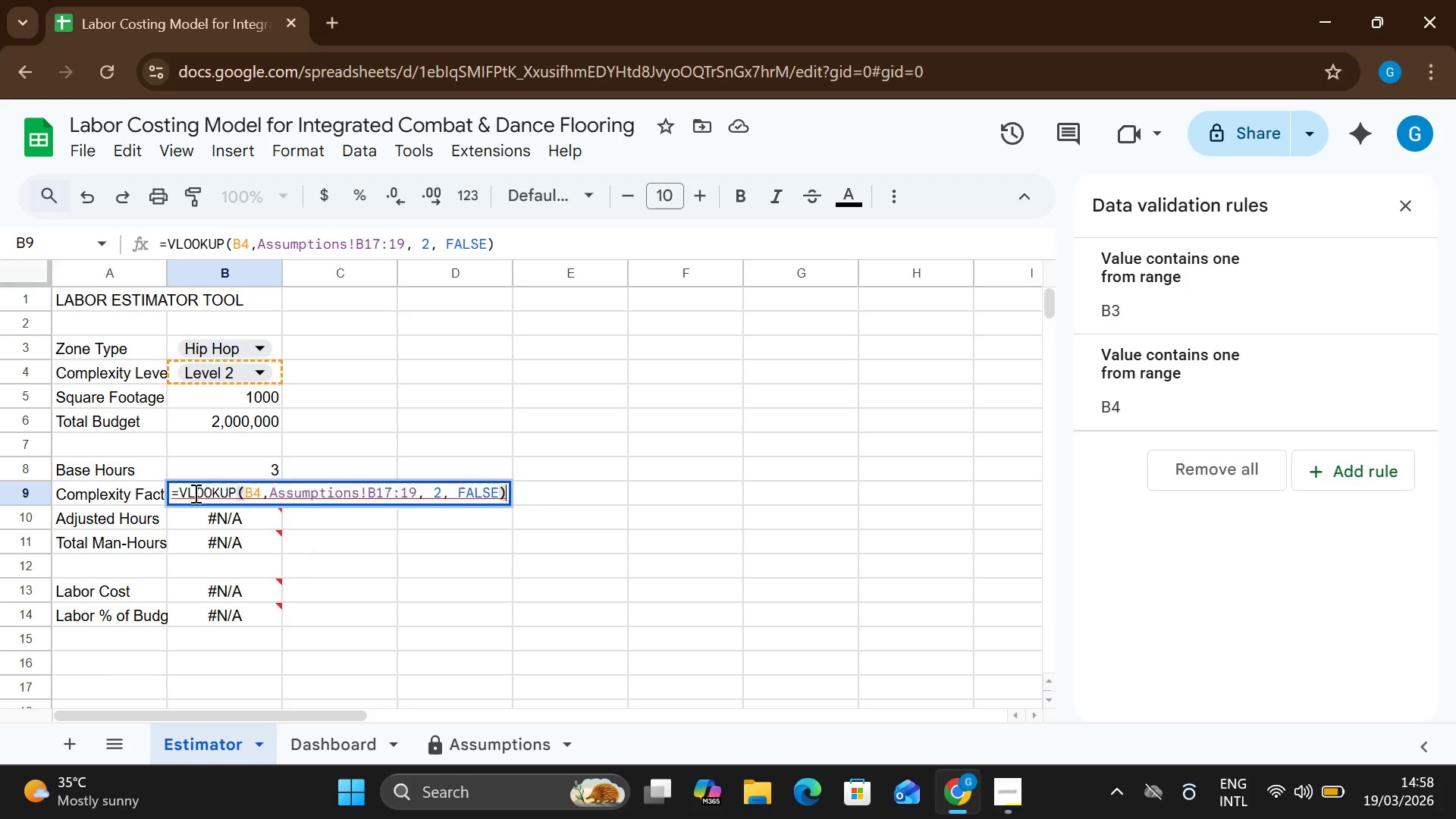 
triple_click([194, 493])
 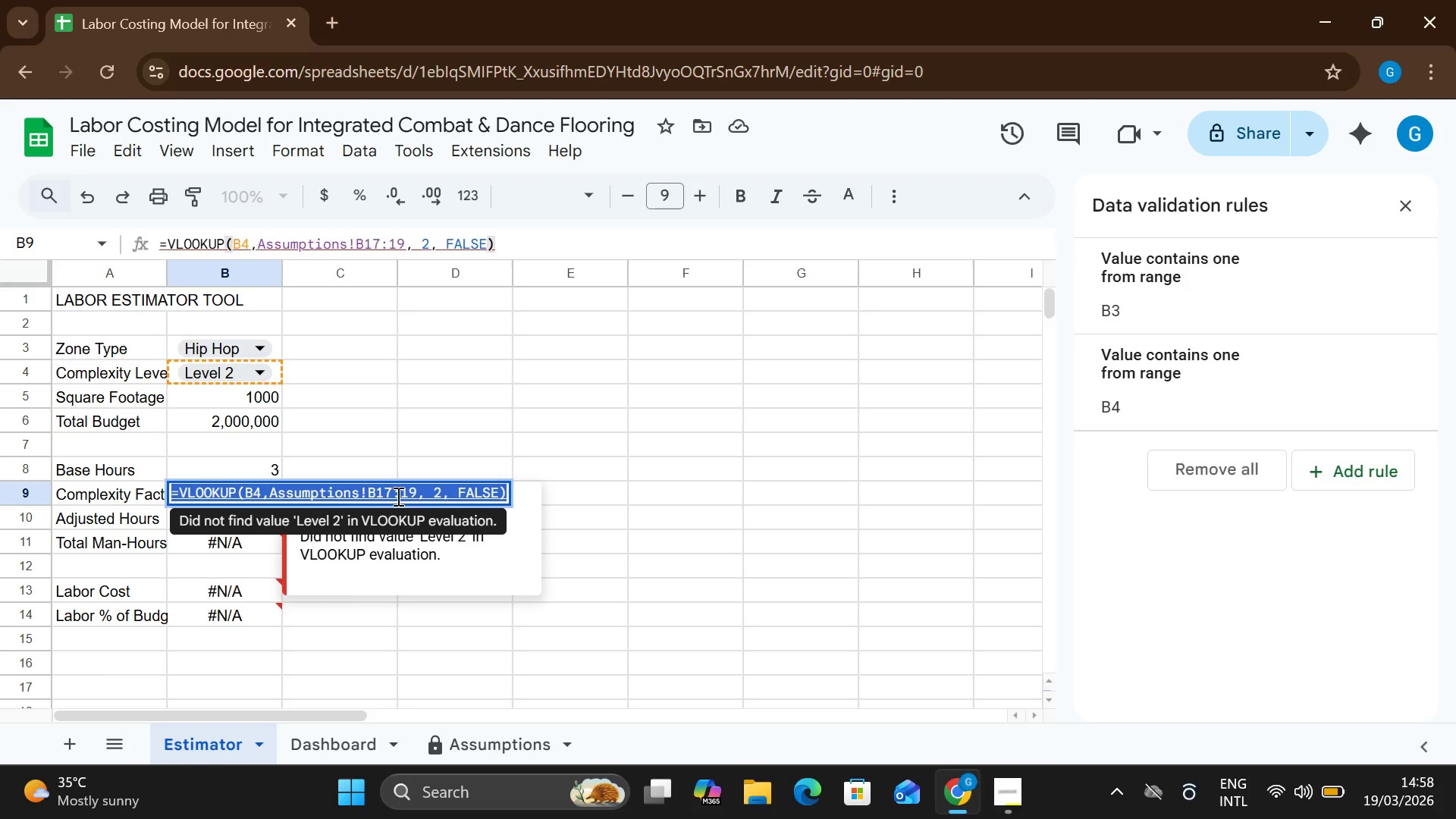 
wait(5.47)
 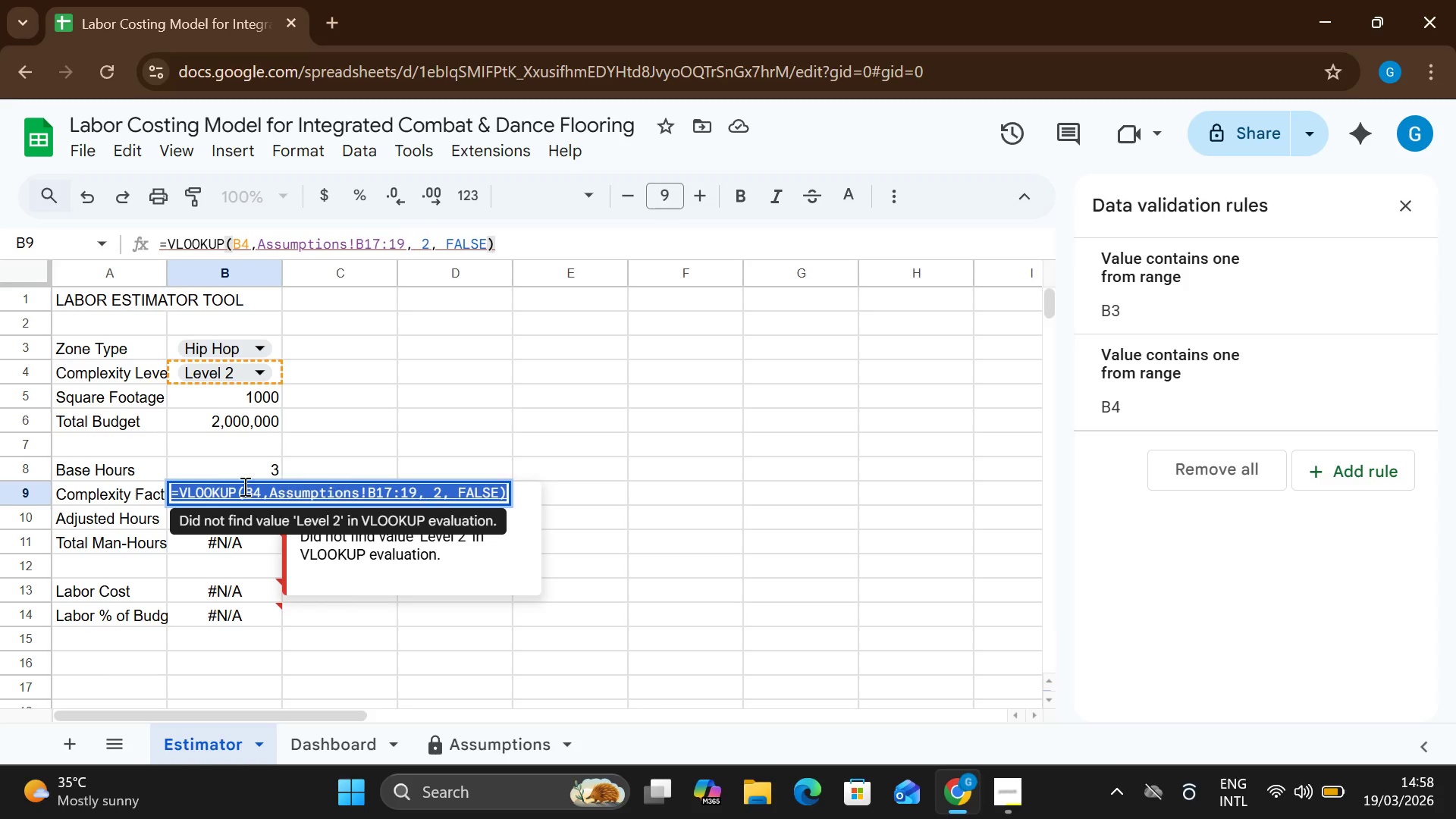 
left_click([400, 491])
 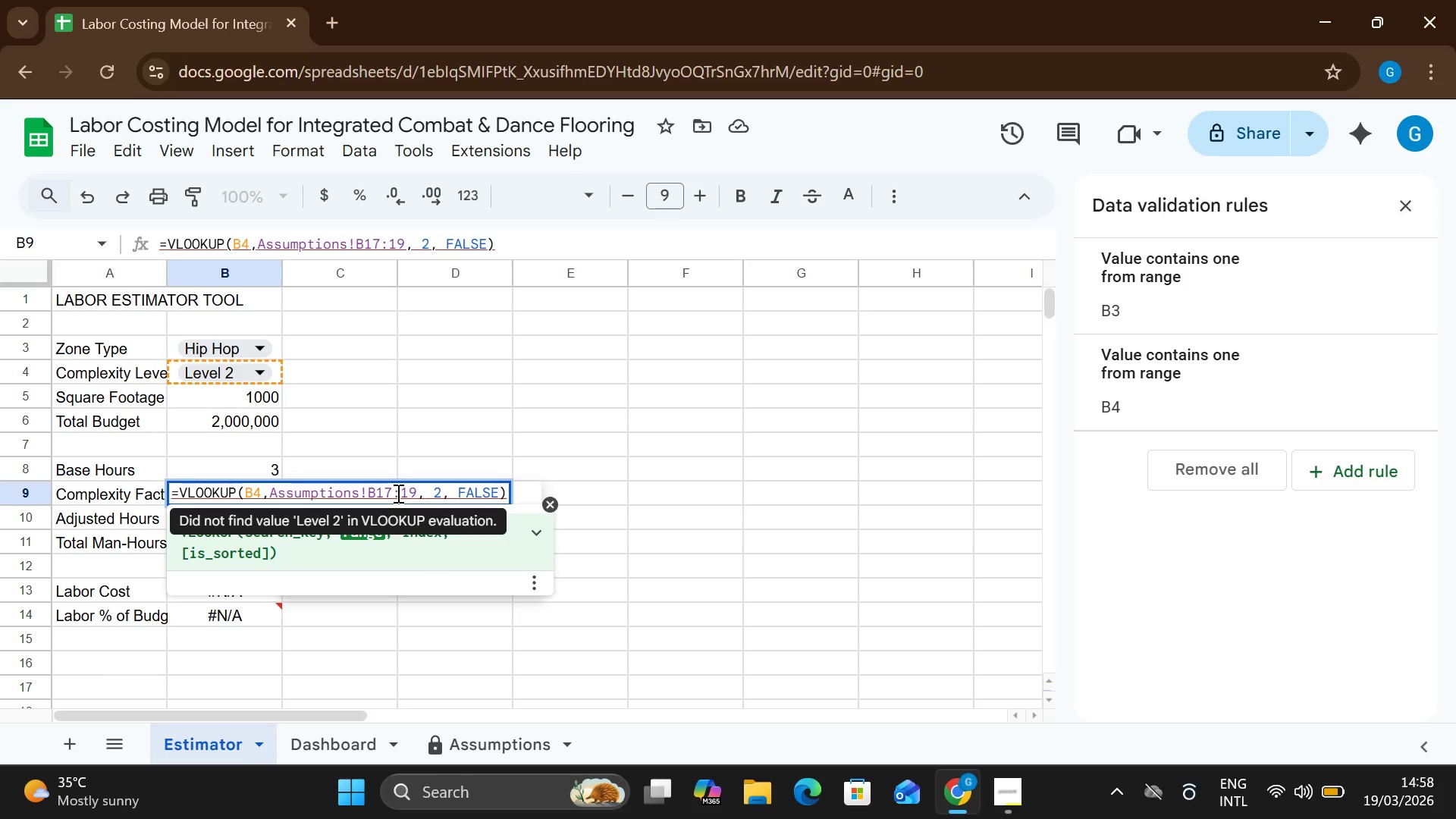 
left_click([397, 493])
 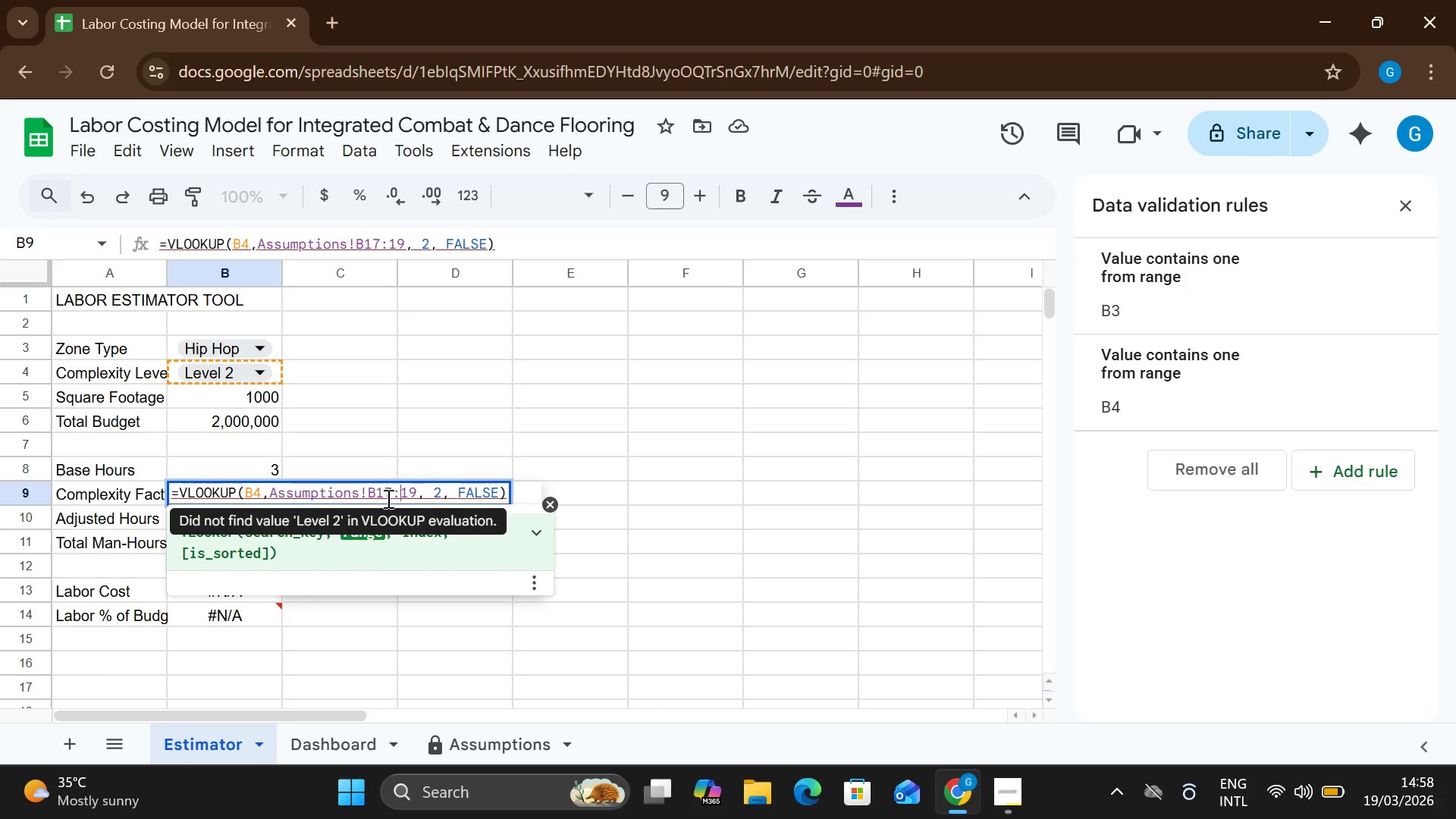 
key(ArrowLeft)
 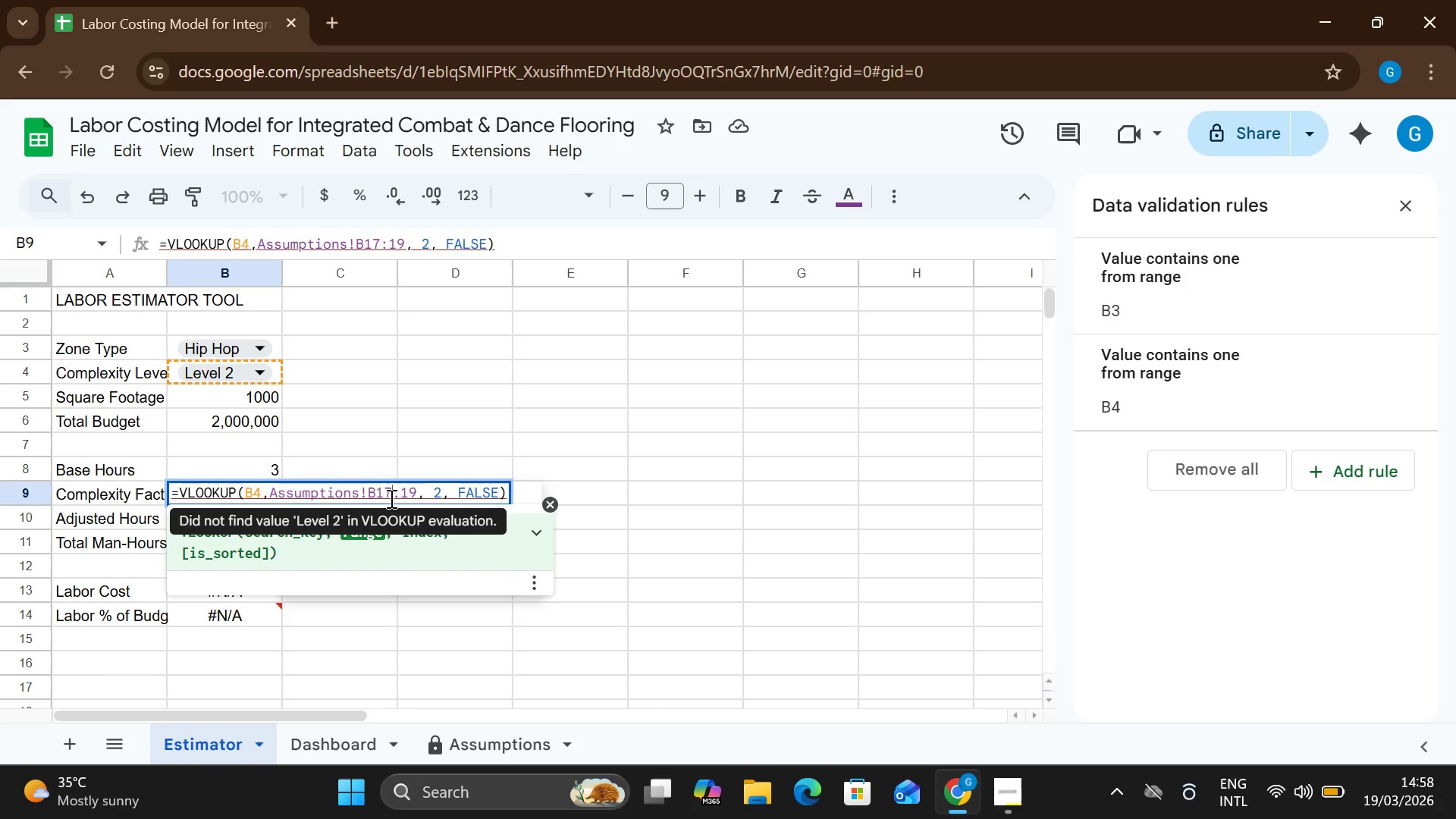 
key(Backspace)
 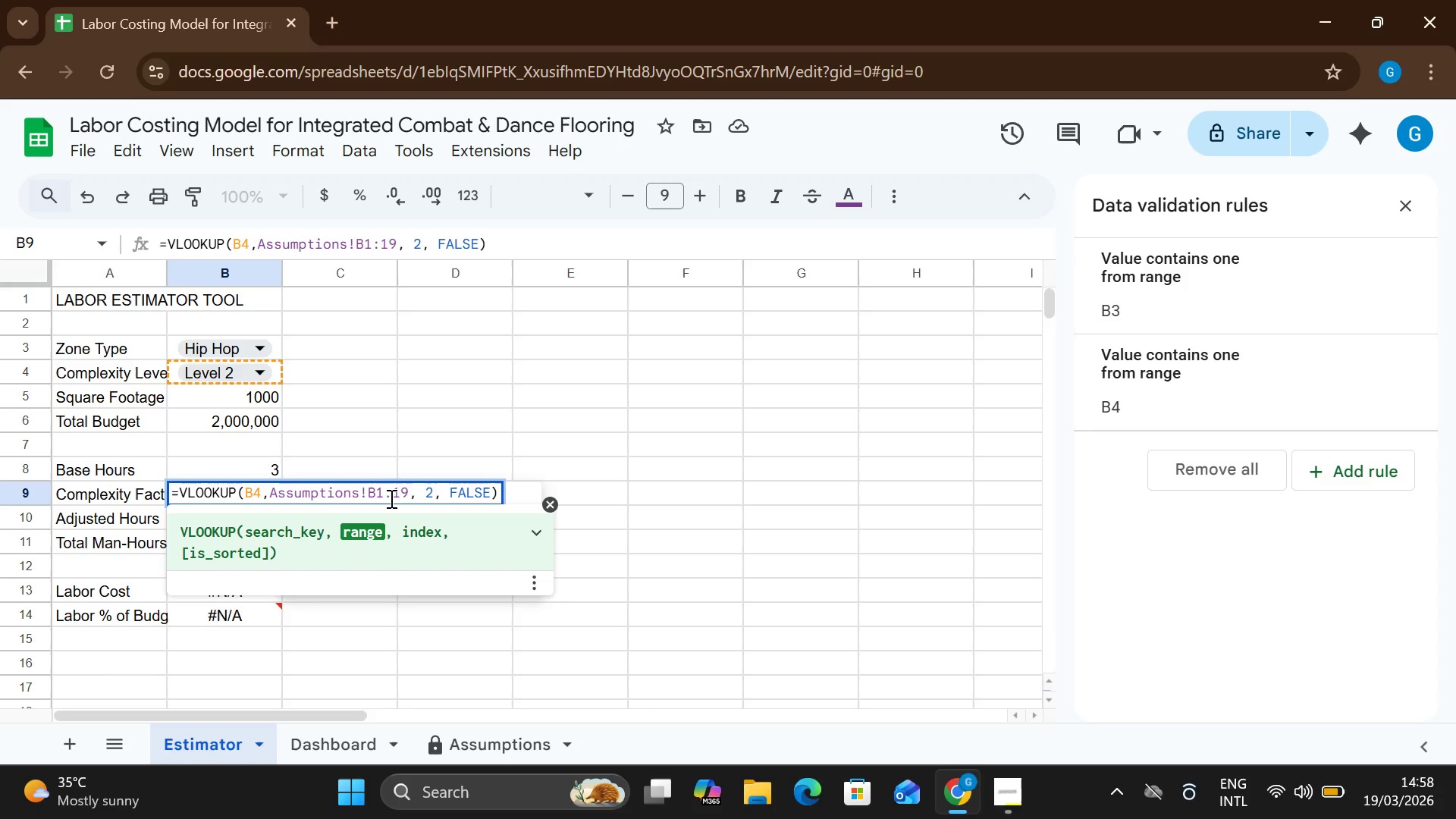 
key(6)
 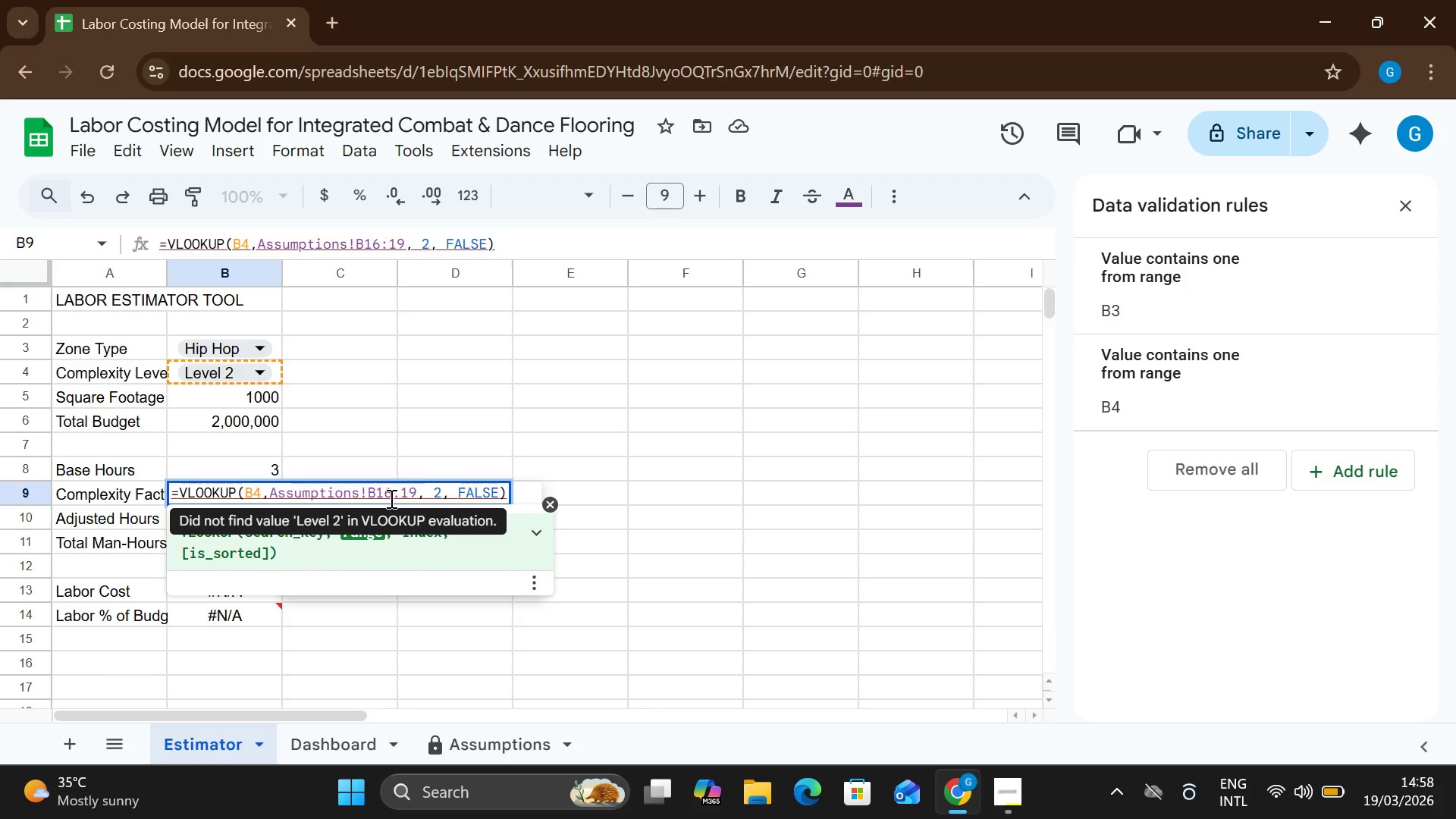 
key(ArrowRight)
 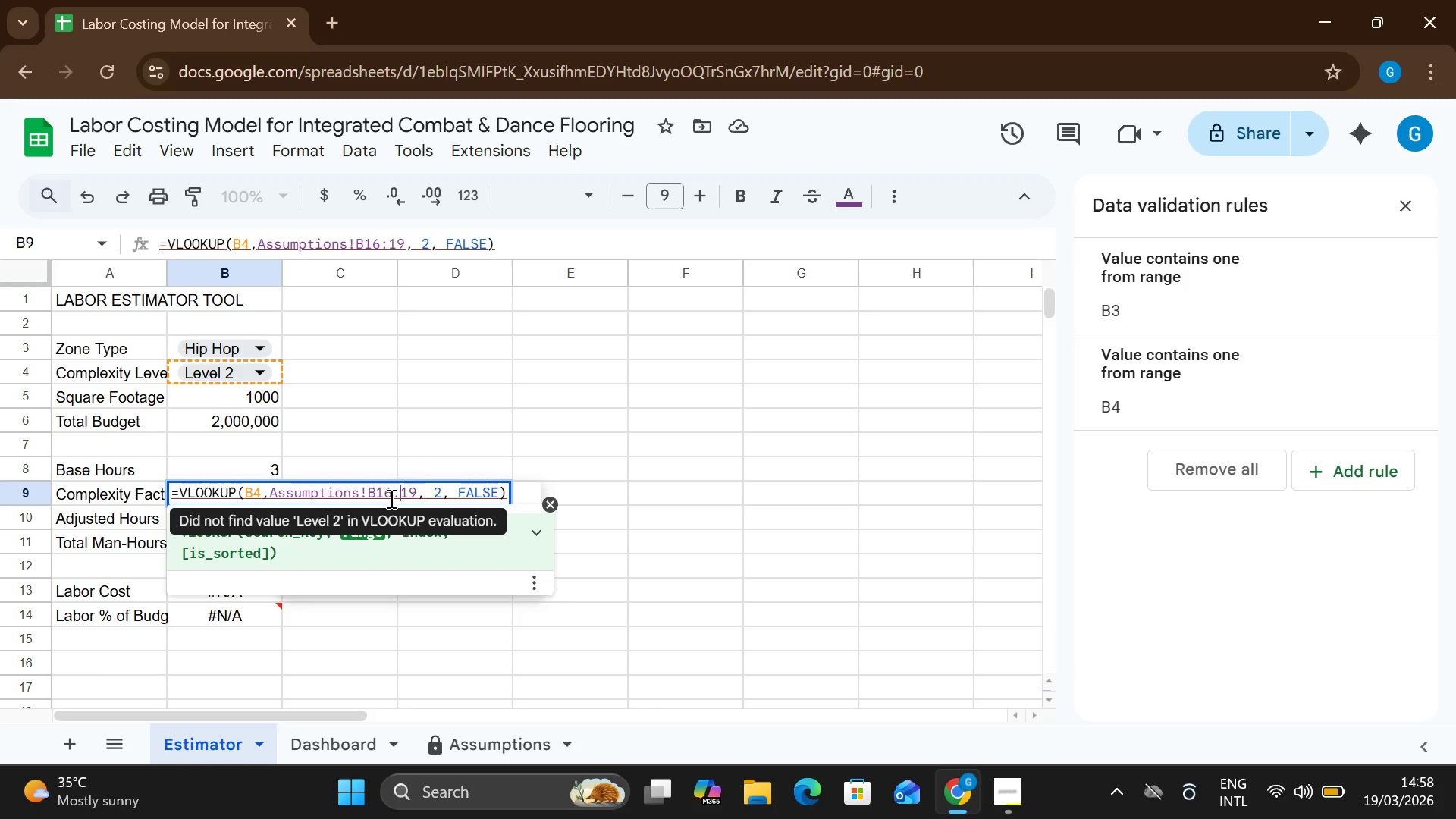 
key(ArrowRight)
 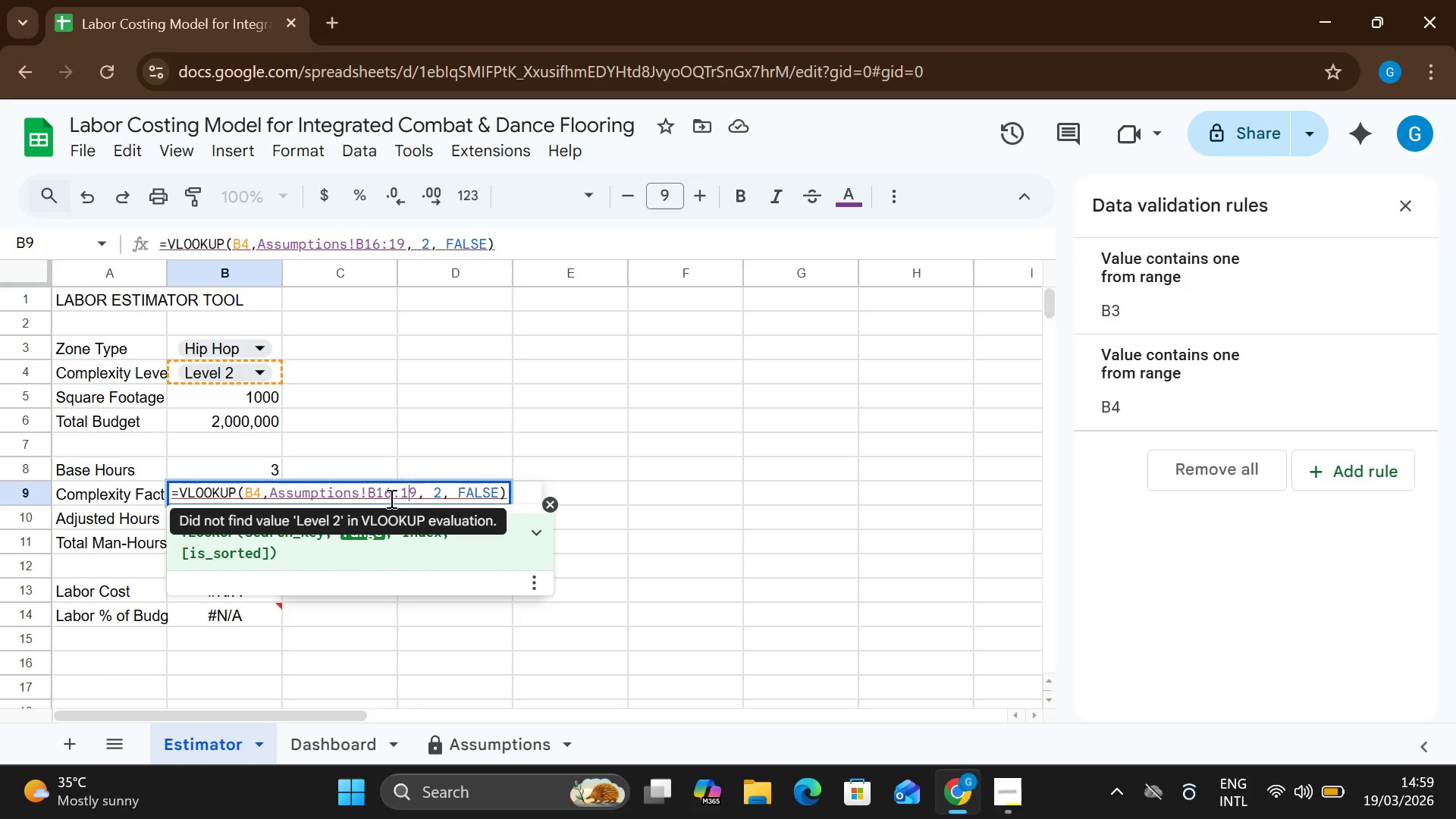 
key(ArrowRight)
 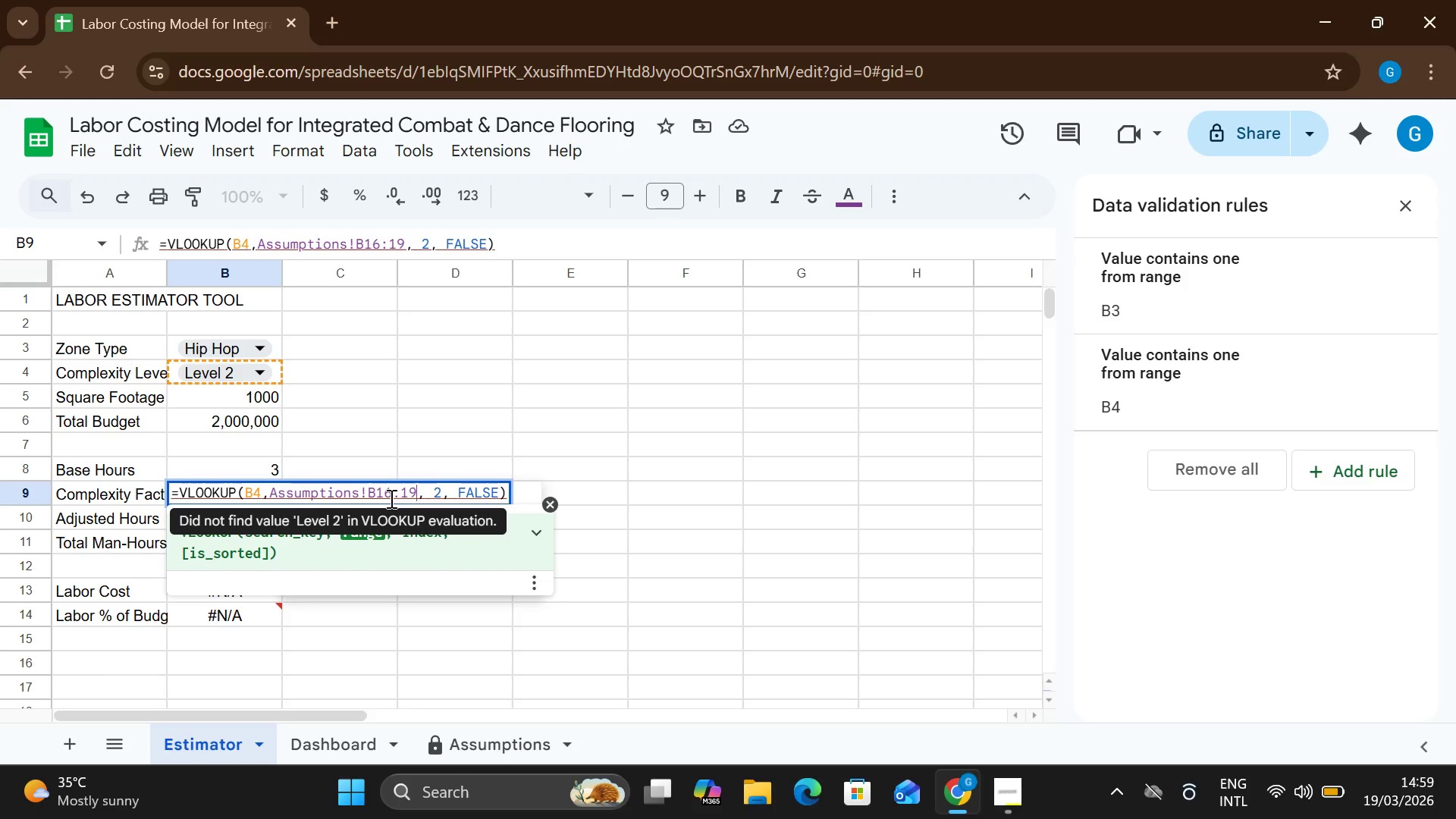 
key(Backspace)
 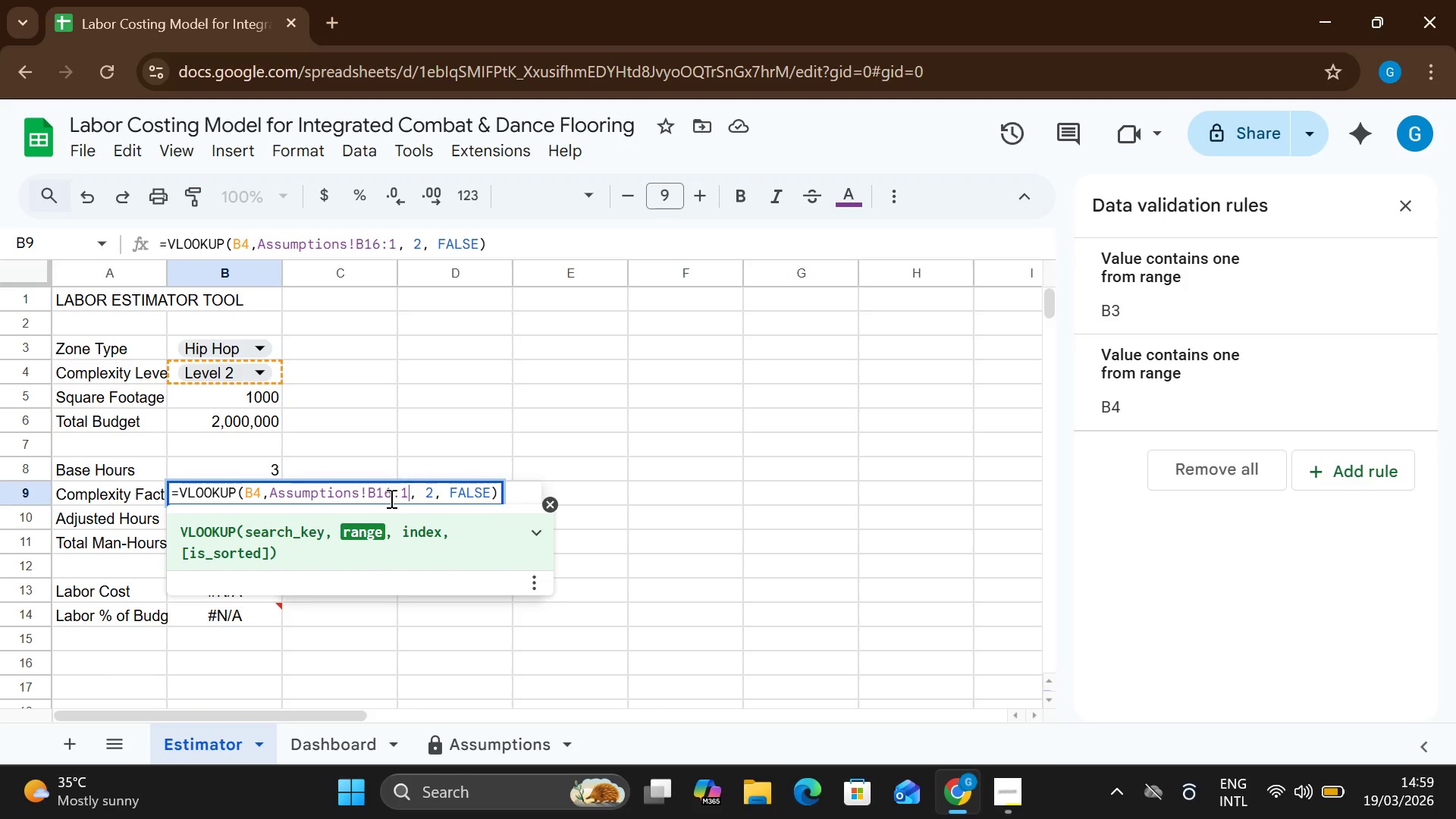 
key(8)
 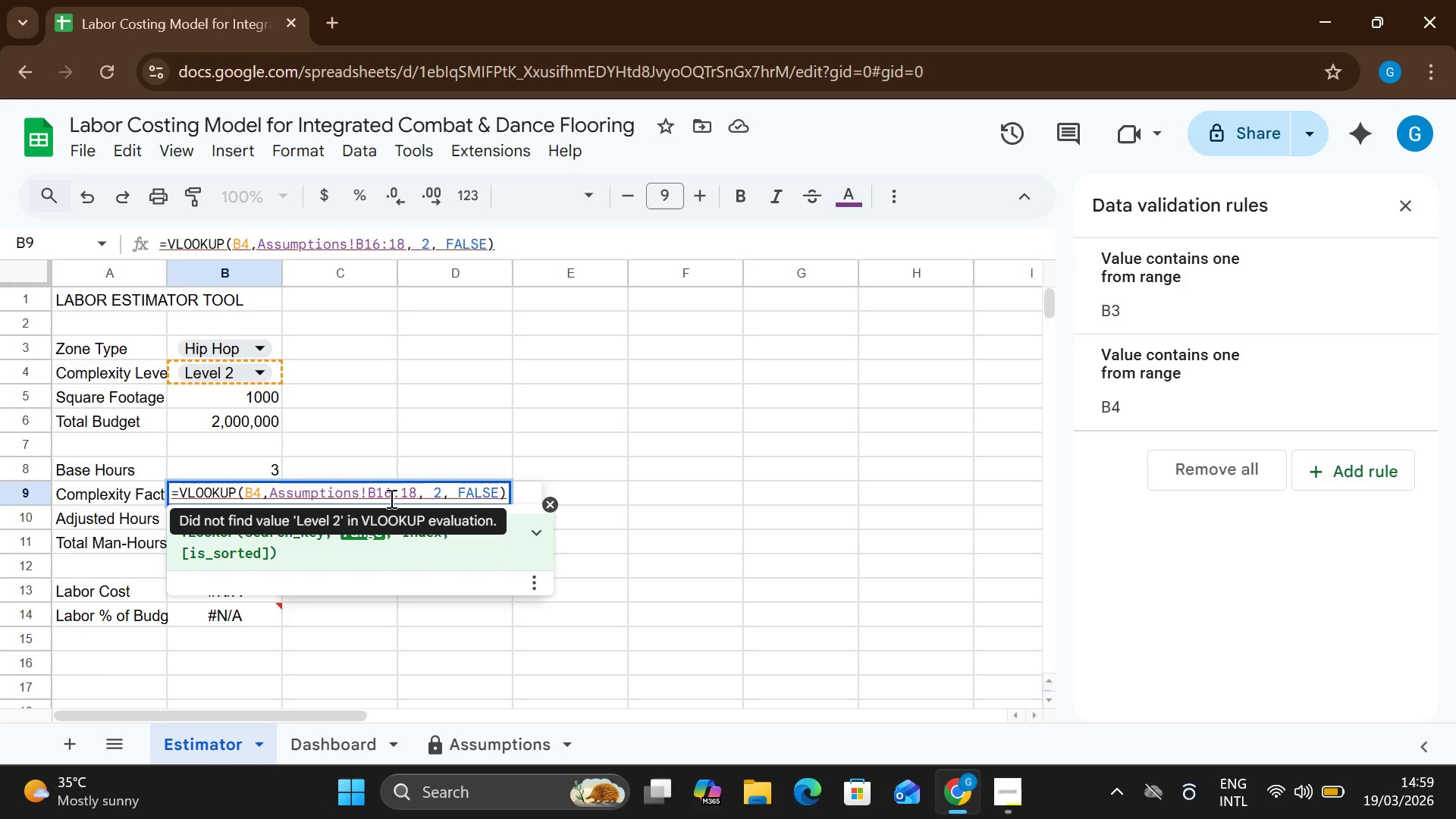 
key(Enter)
 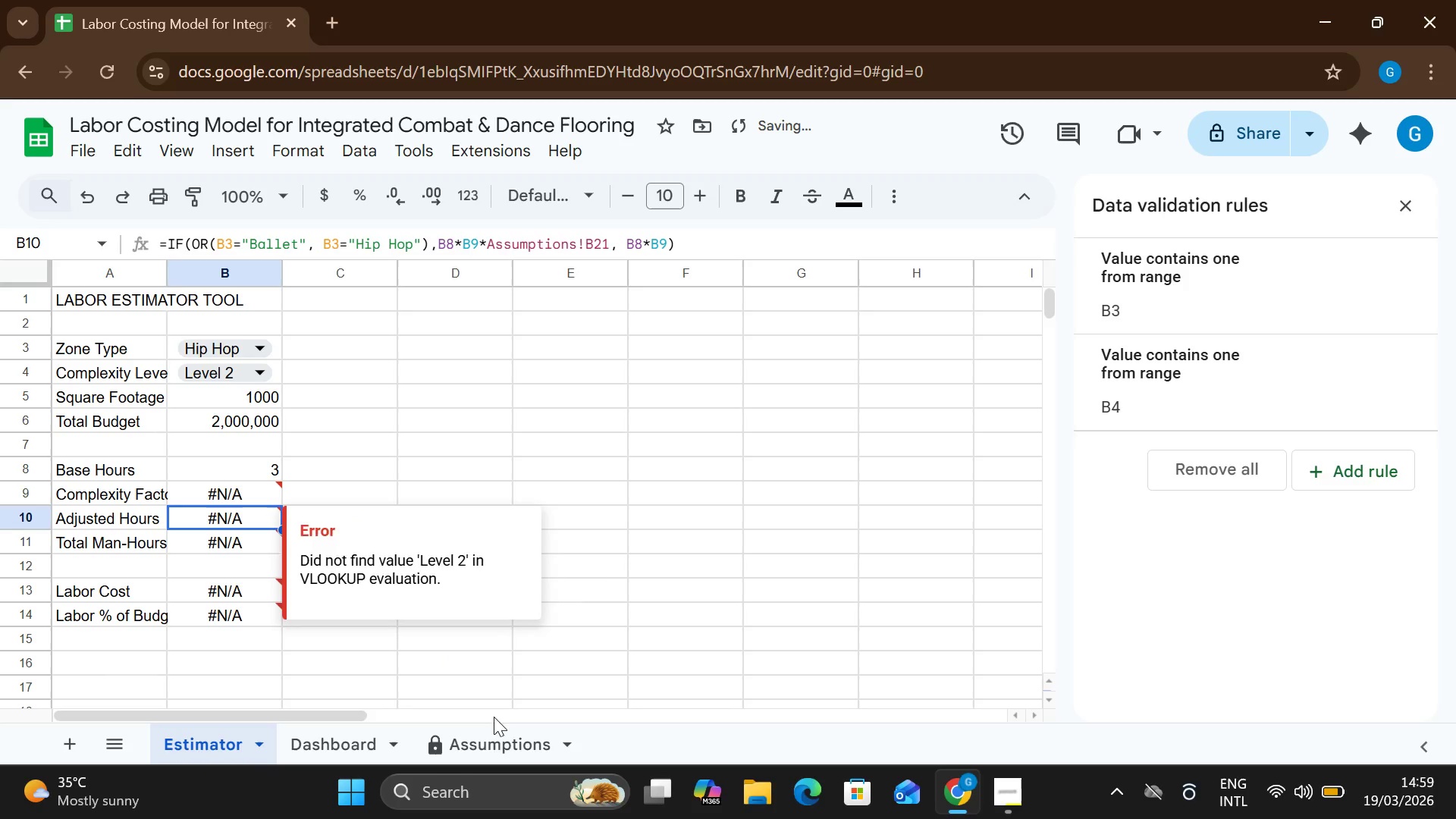 
left_click([491, 739])
 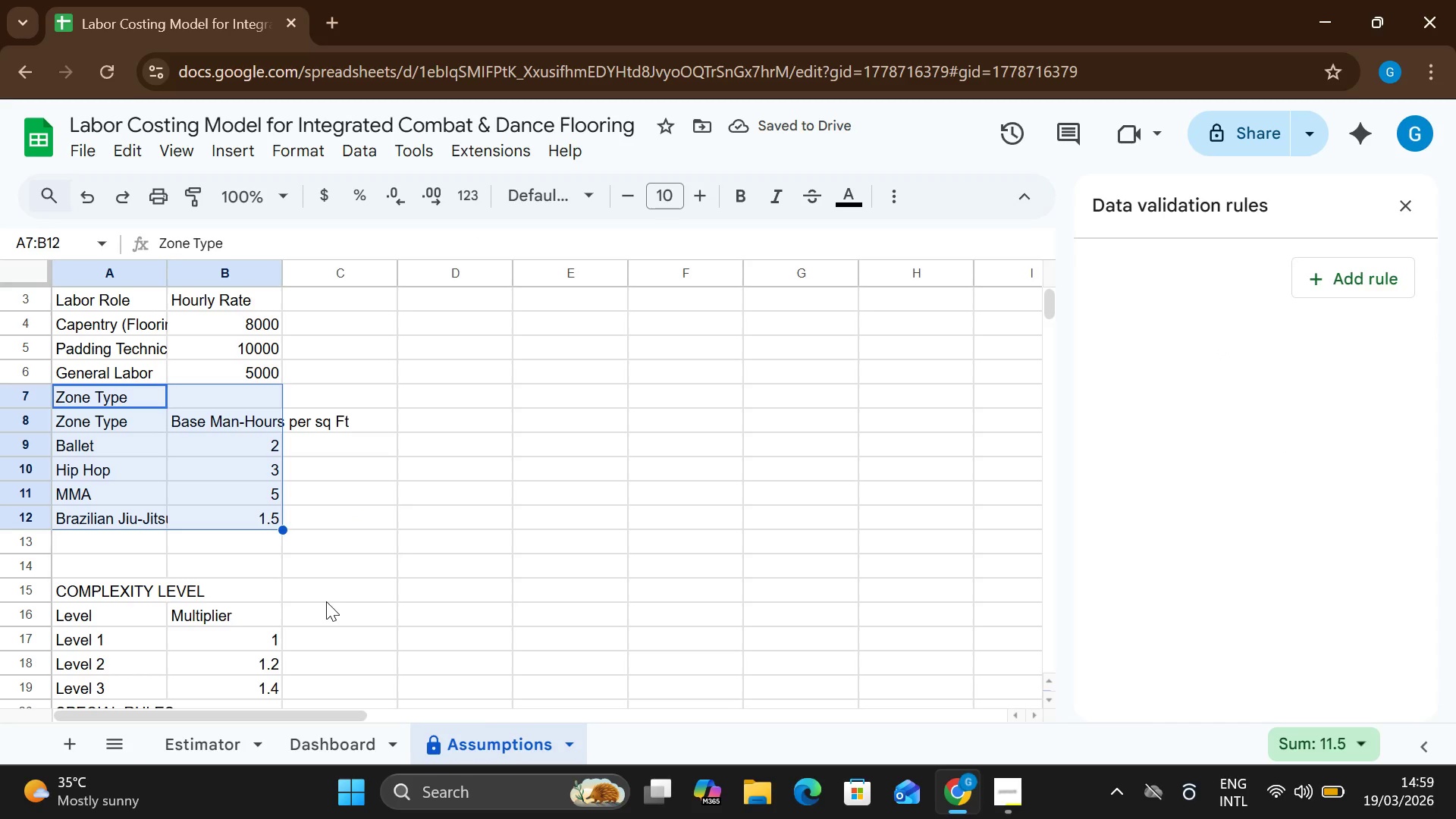 
left_click([326, 601])
 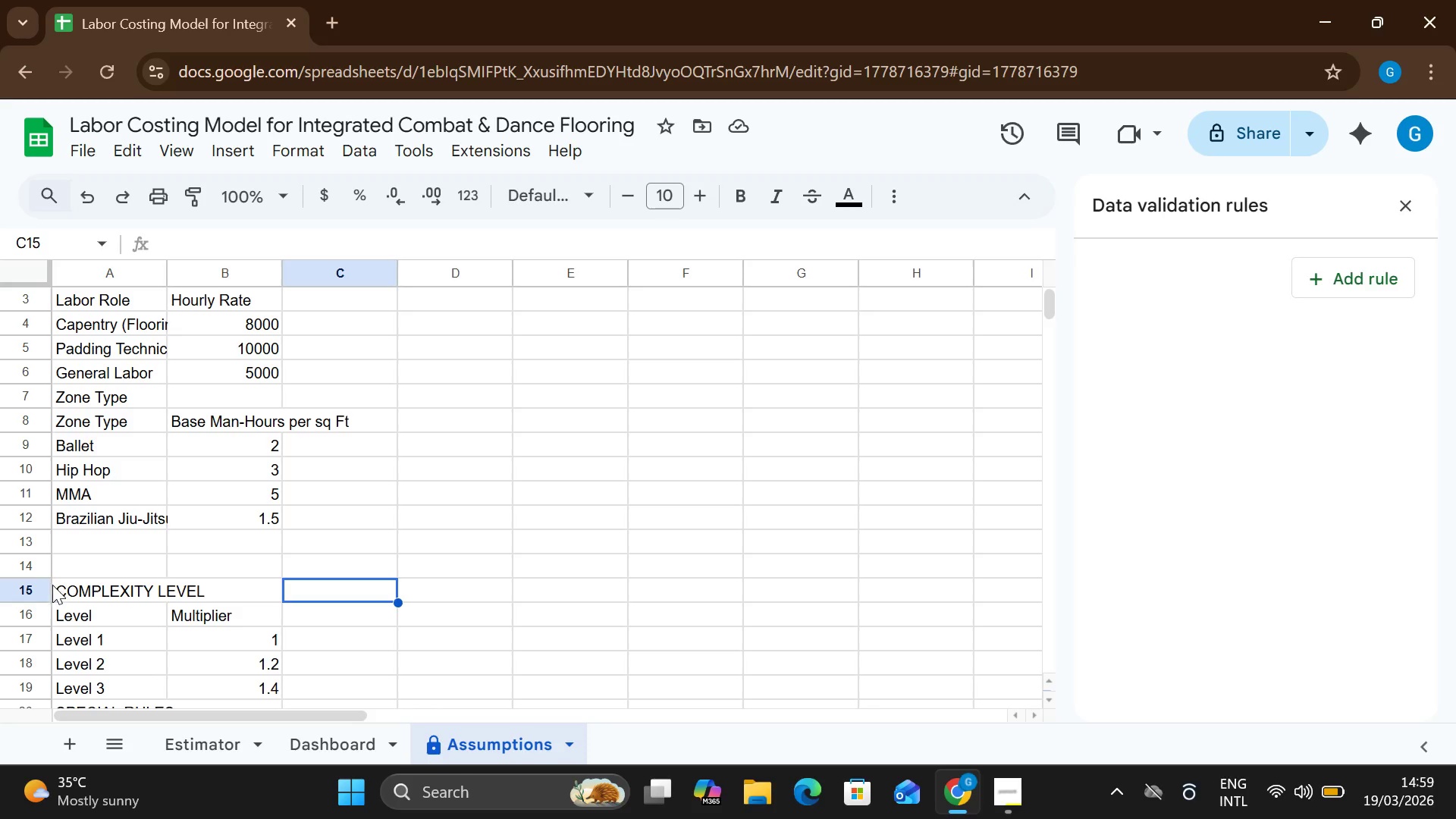 
left_click_drag(start_coordinate=[51, 582], to_coordinate=[95, 618])
 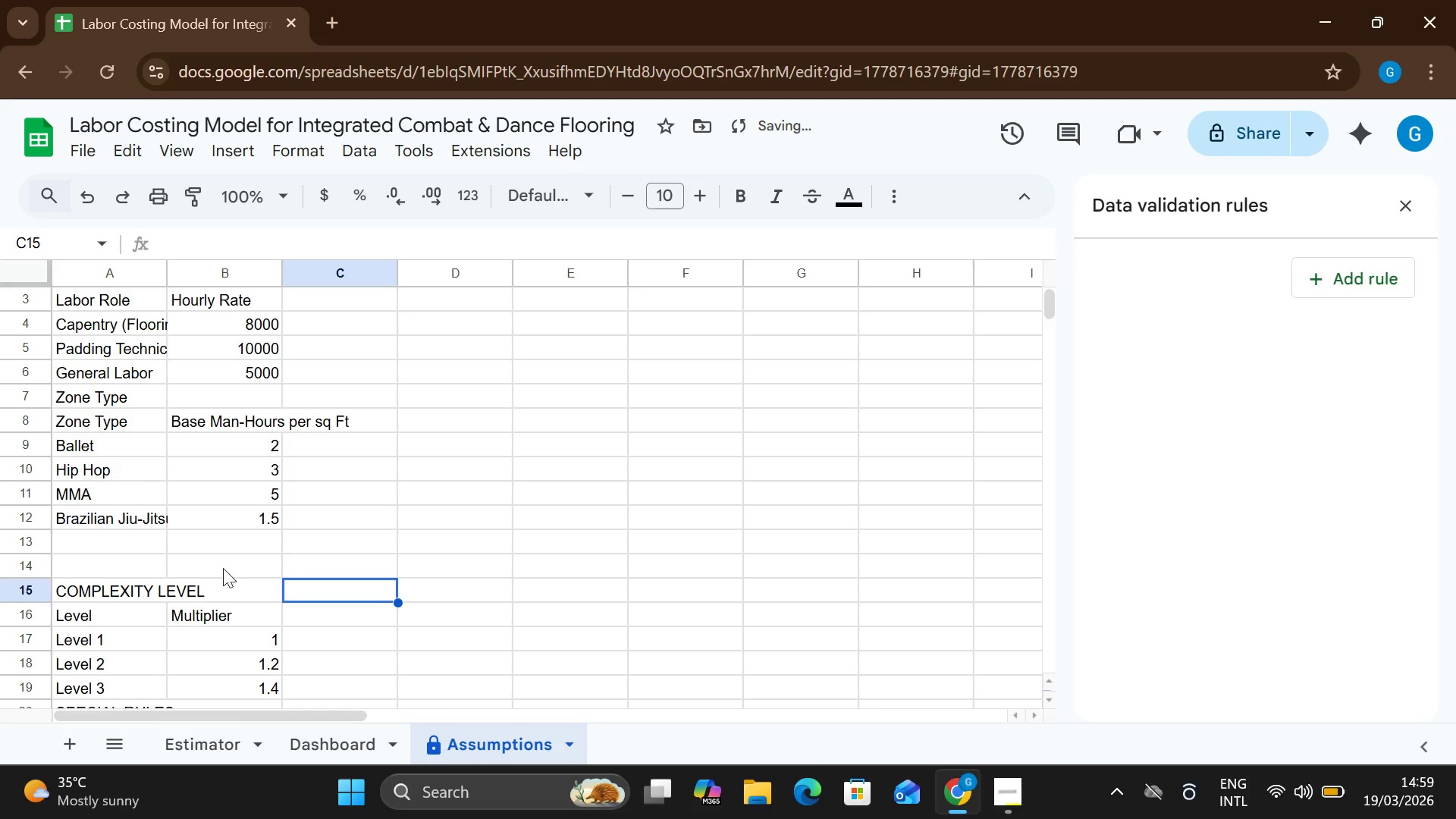 
left_click([225, 568])
 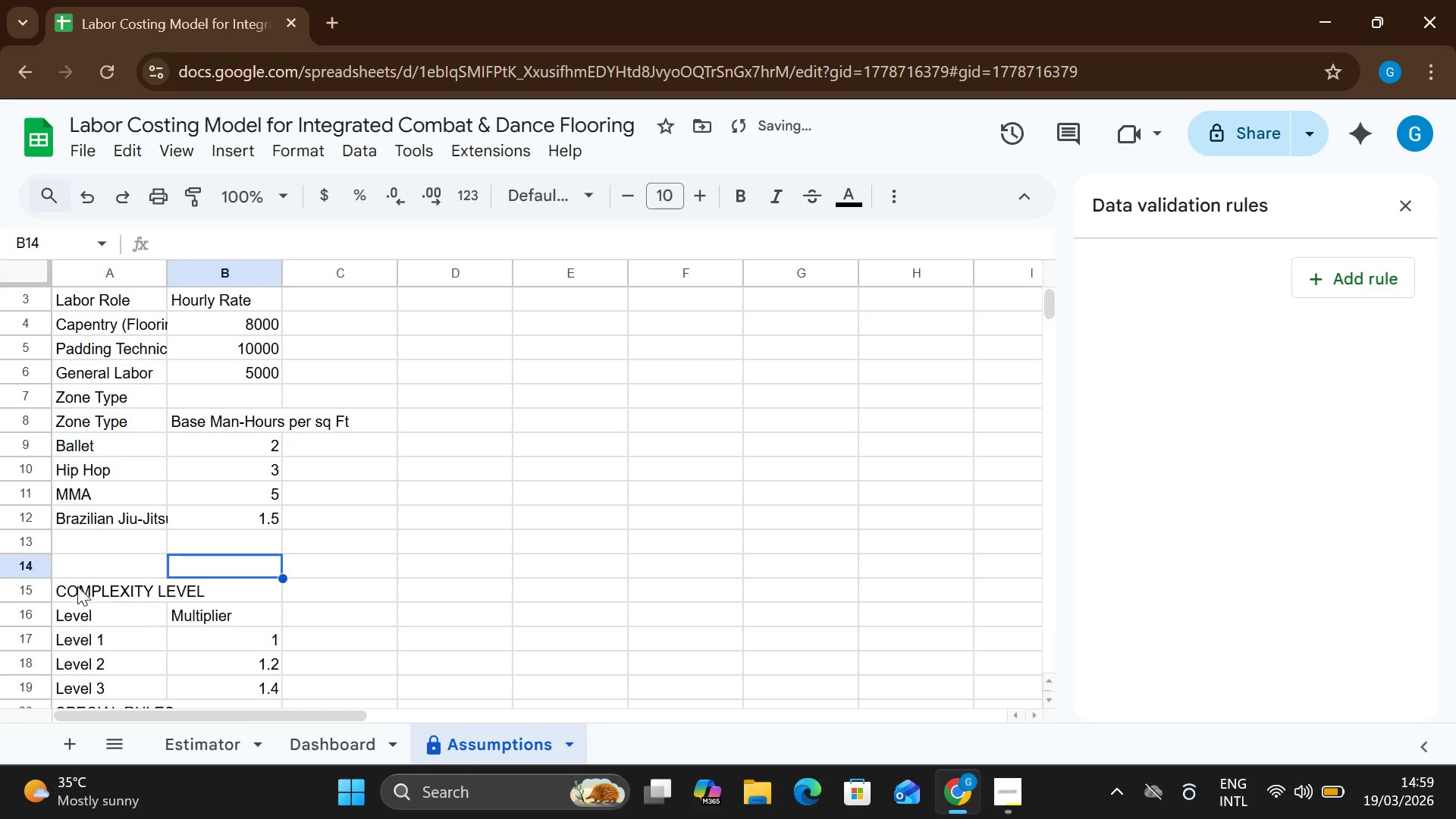 
left_click([77, 584])
 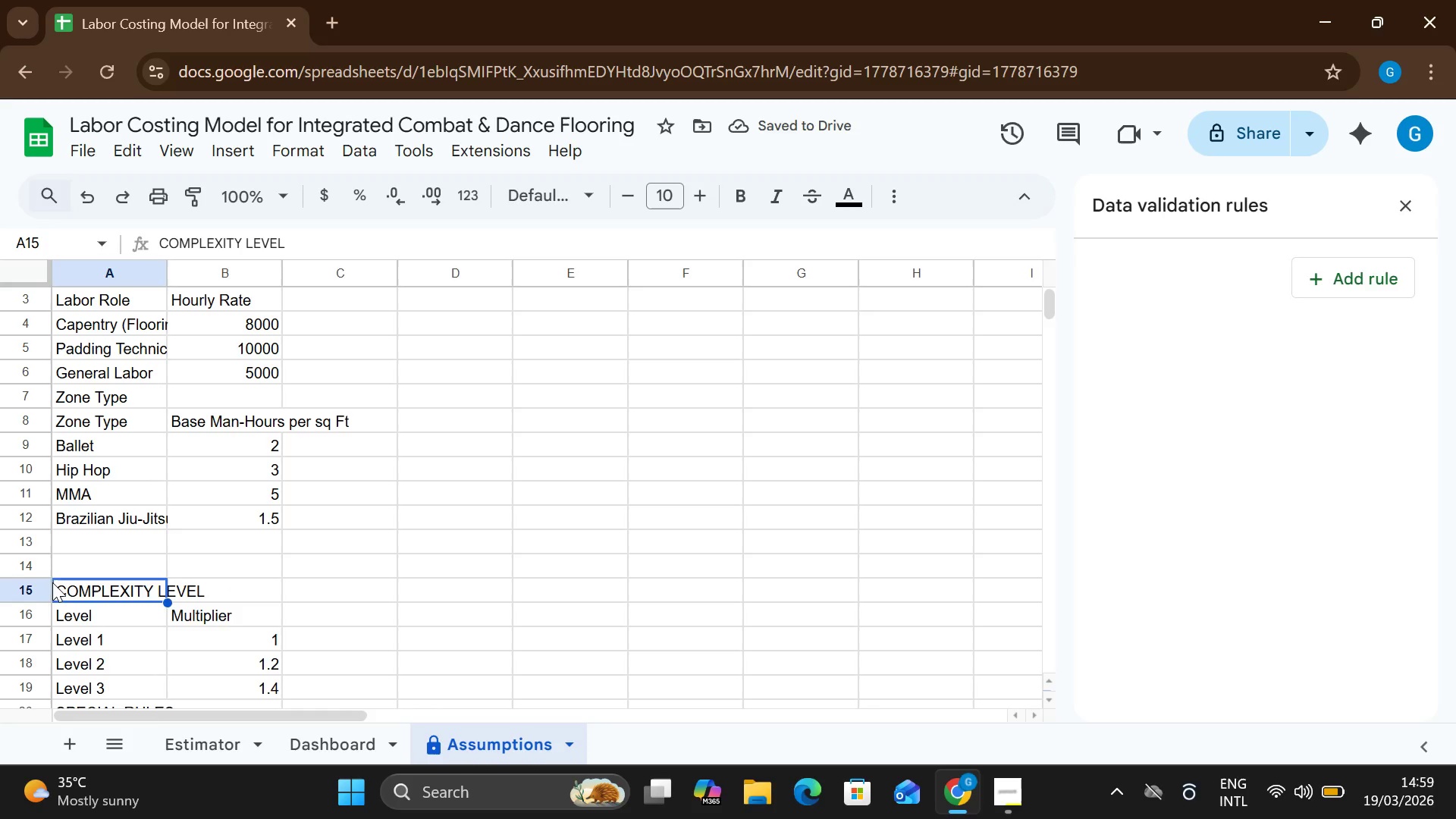 
left_click_drag(start_coordinate=[52, 582], to_coordinate=[247, 692])
 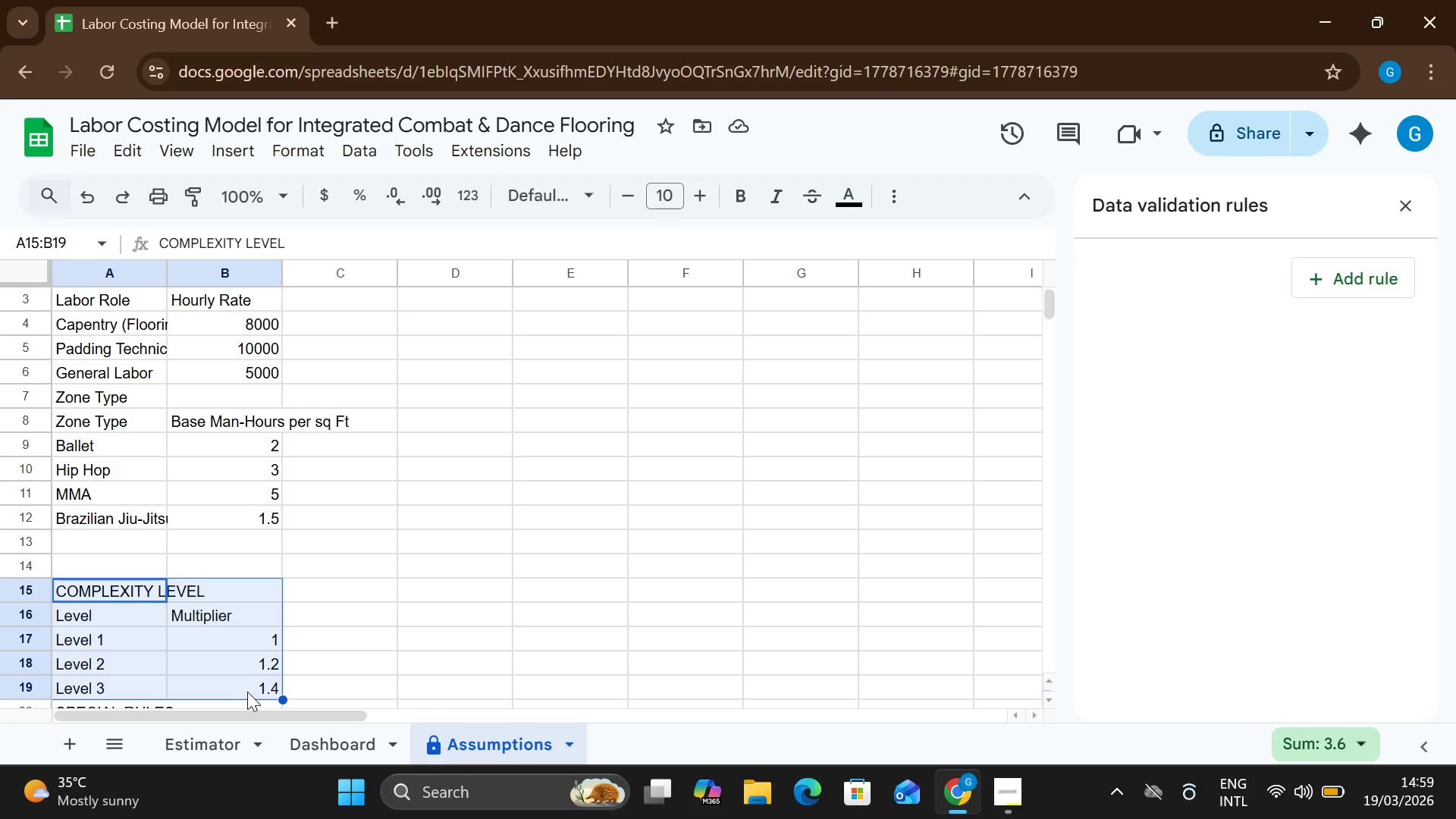 
key(Control+X)
 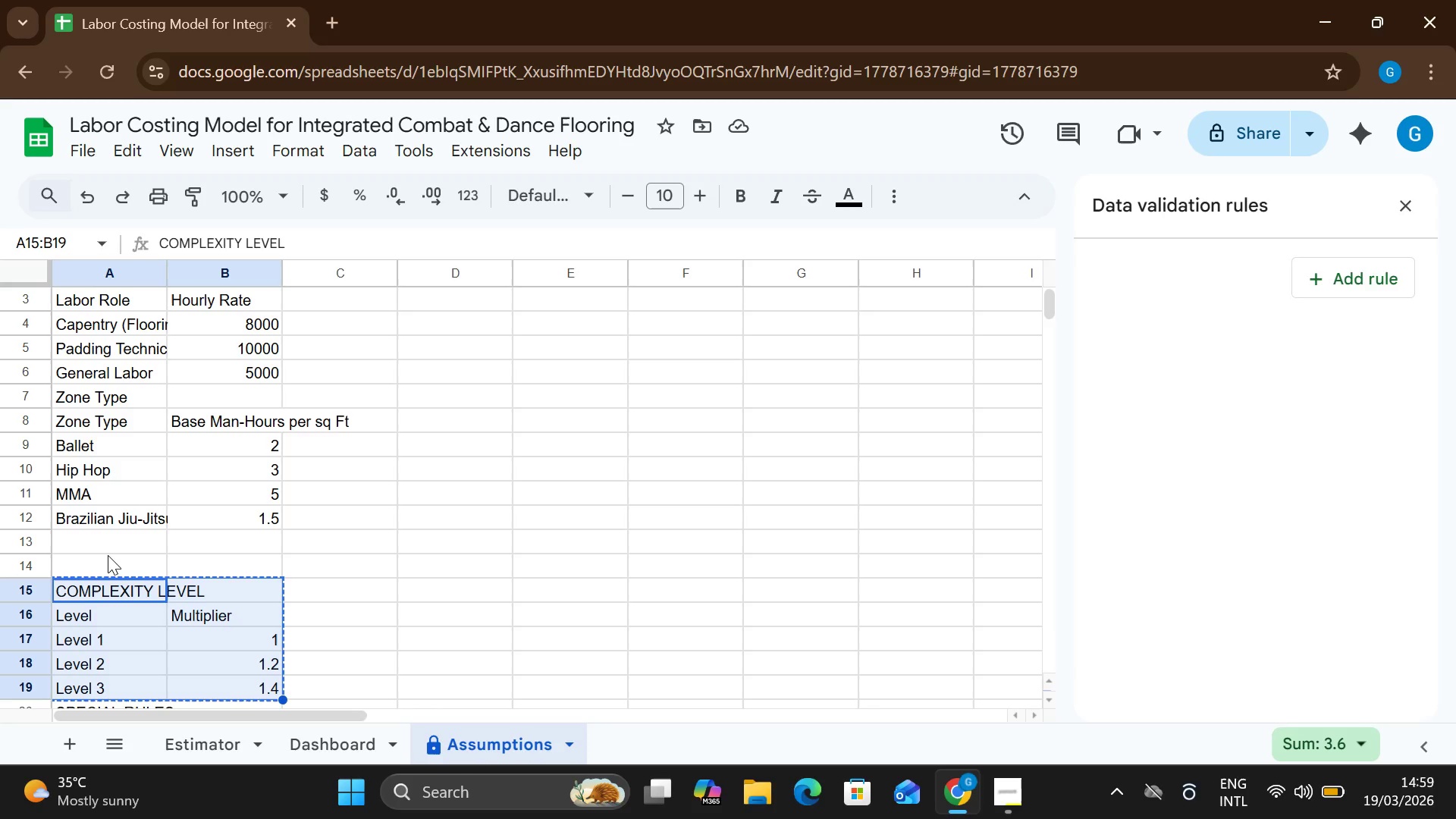 
left_click([108, 555])
 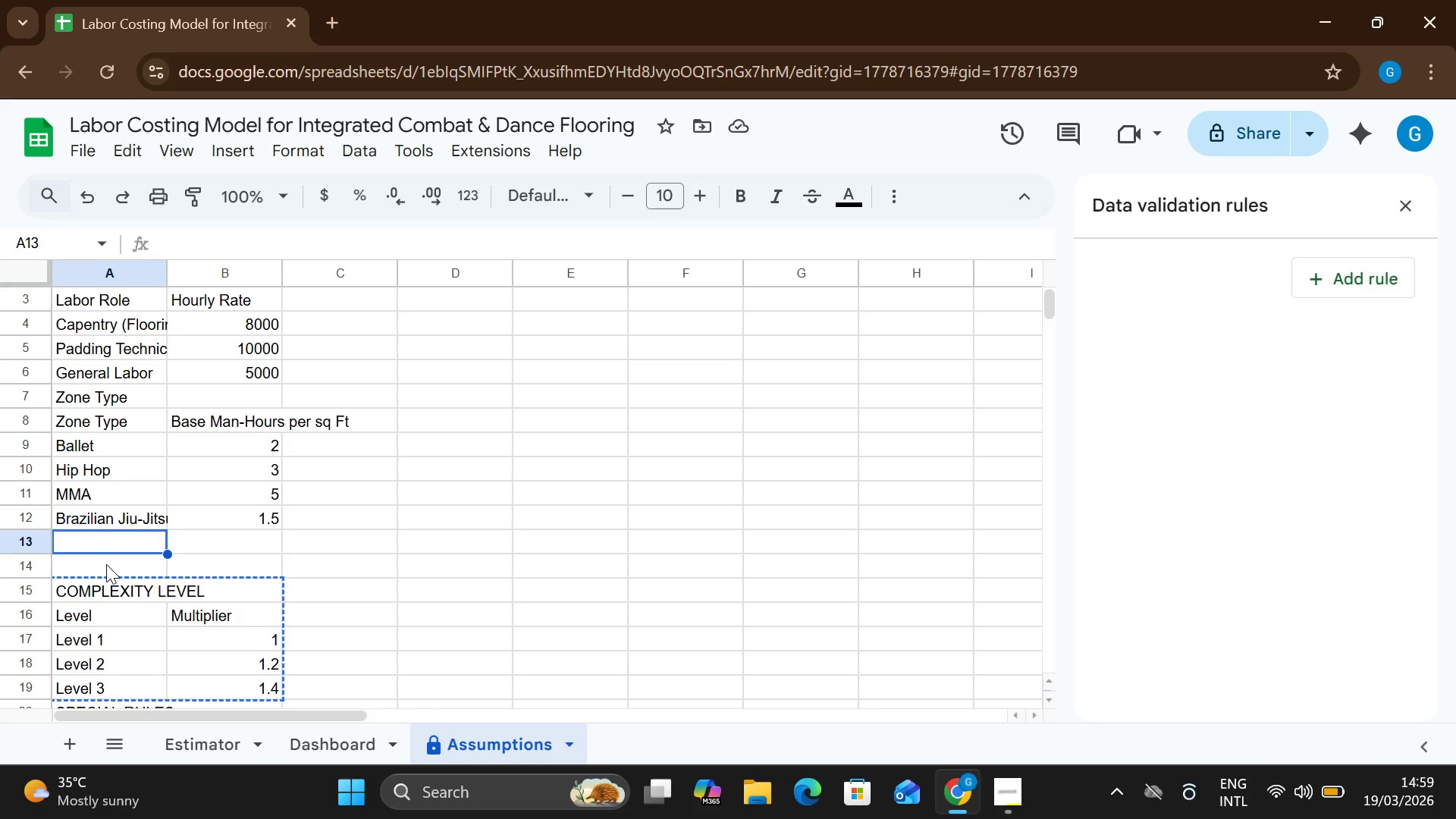 
left_click([106, 564])
 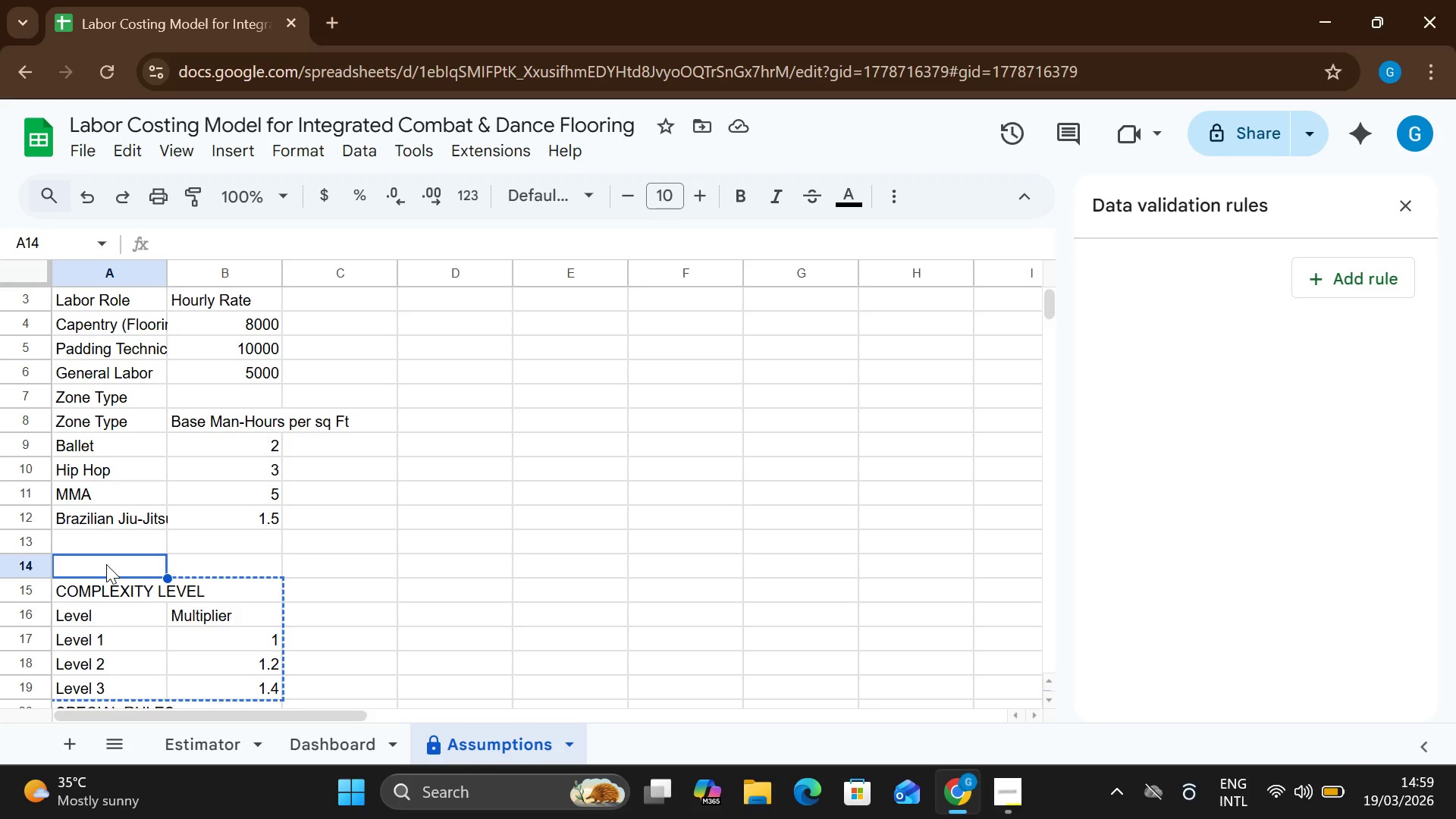 
key(Control+V)
 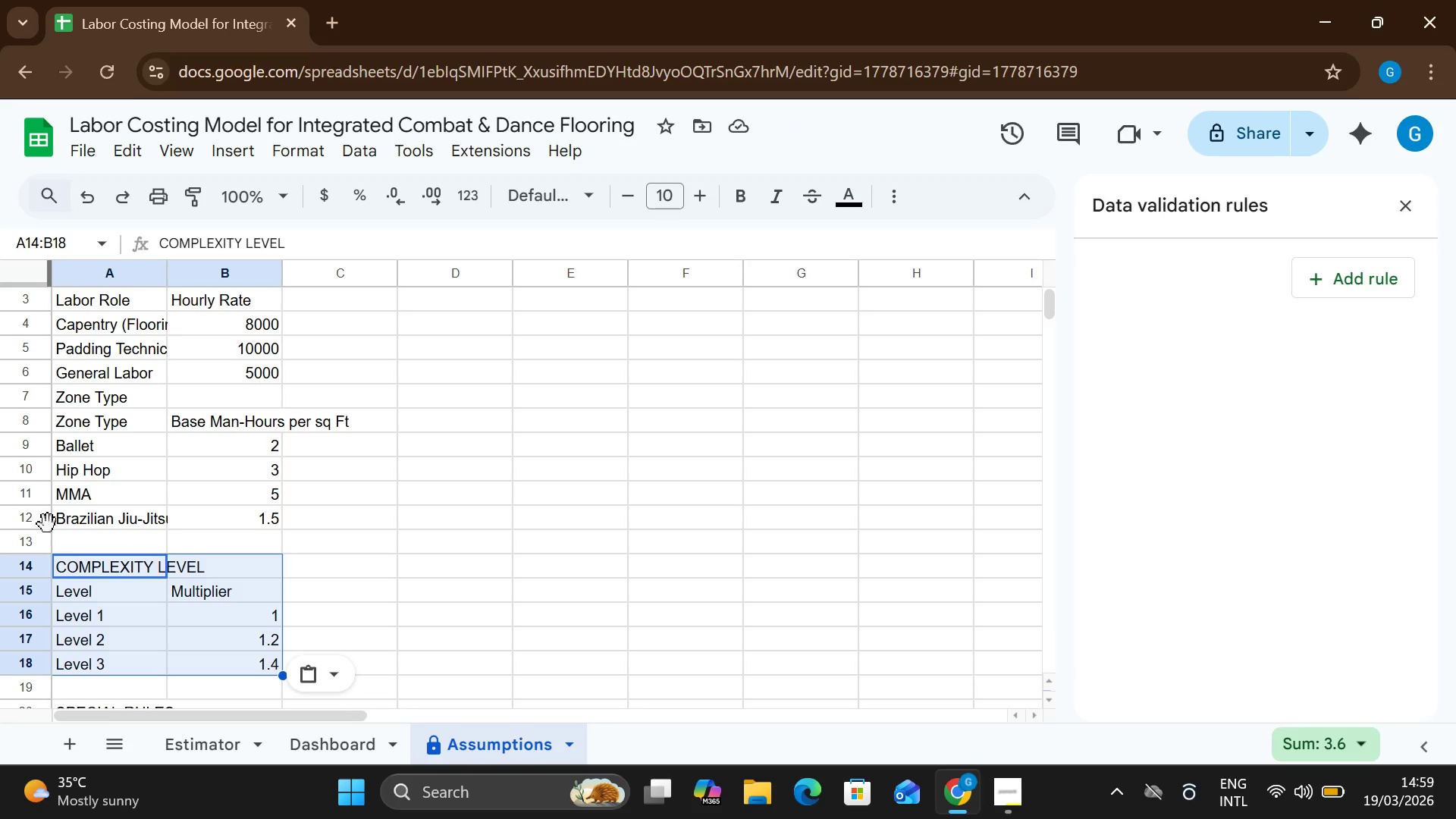 
wait(7.64)
 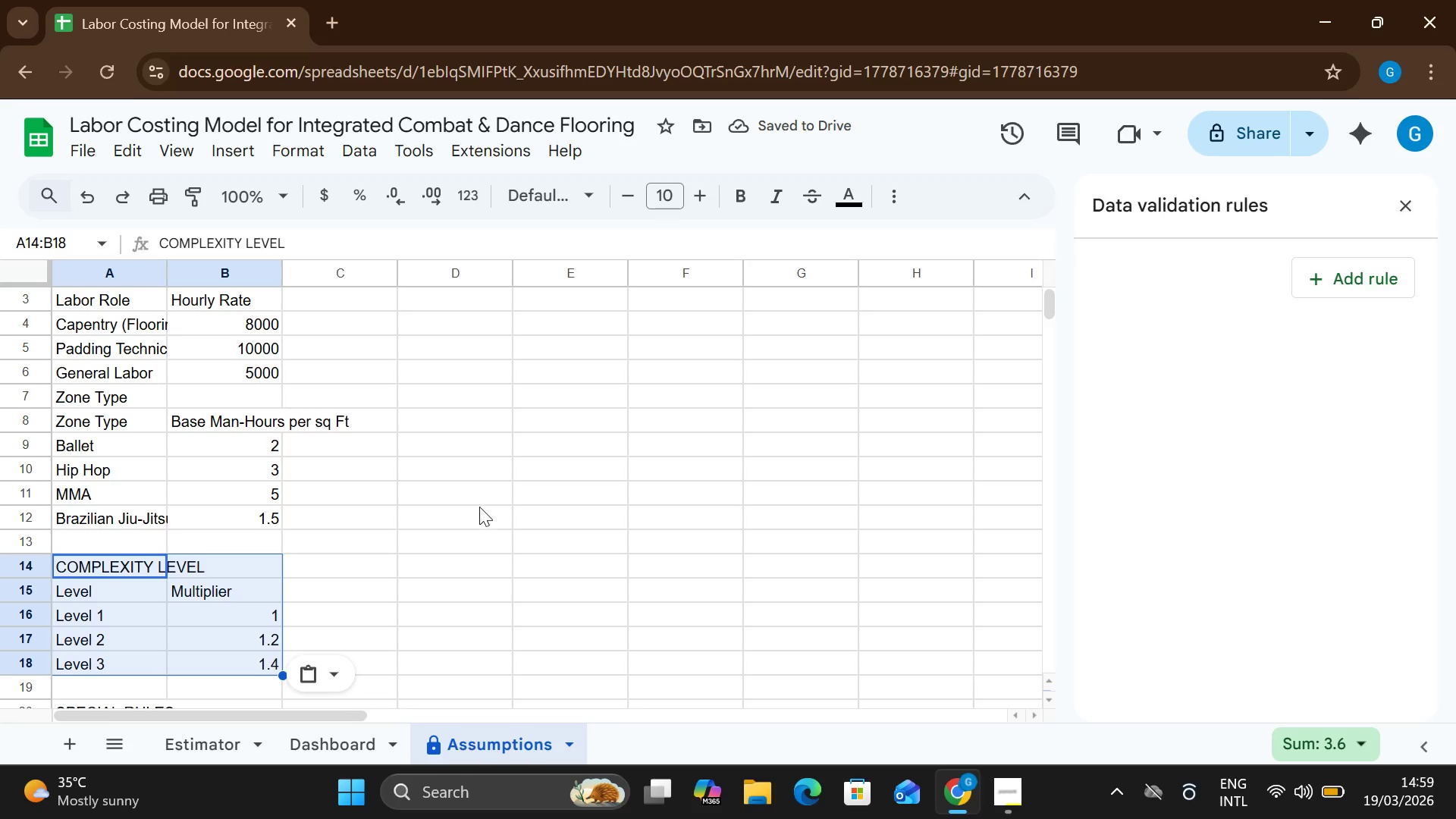 
key(Control+X)
 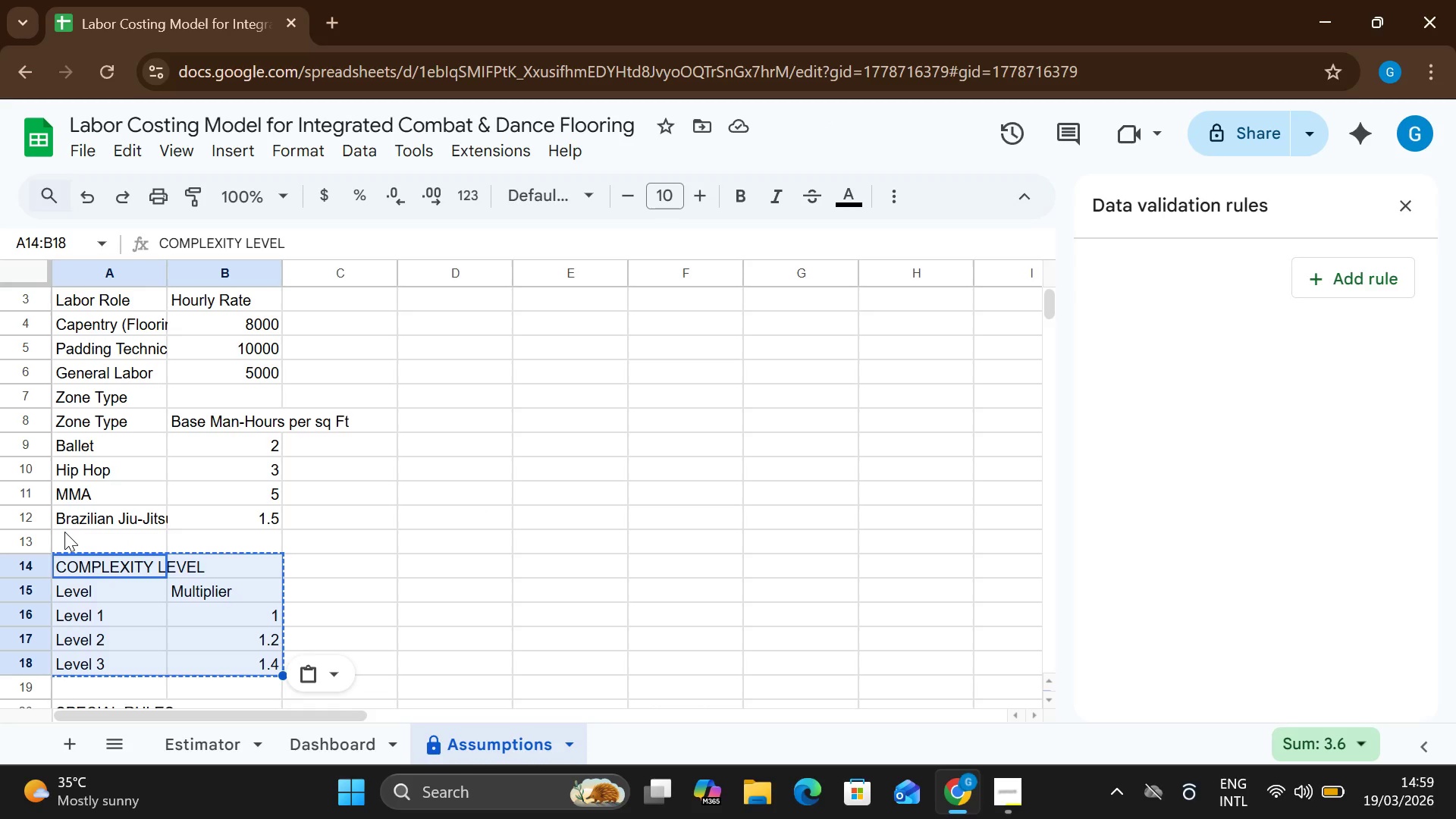 
left_click([64, 532])
 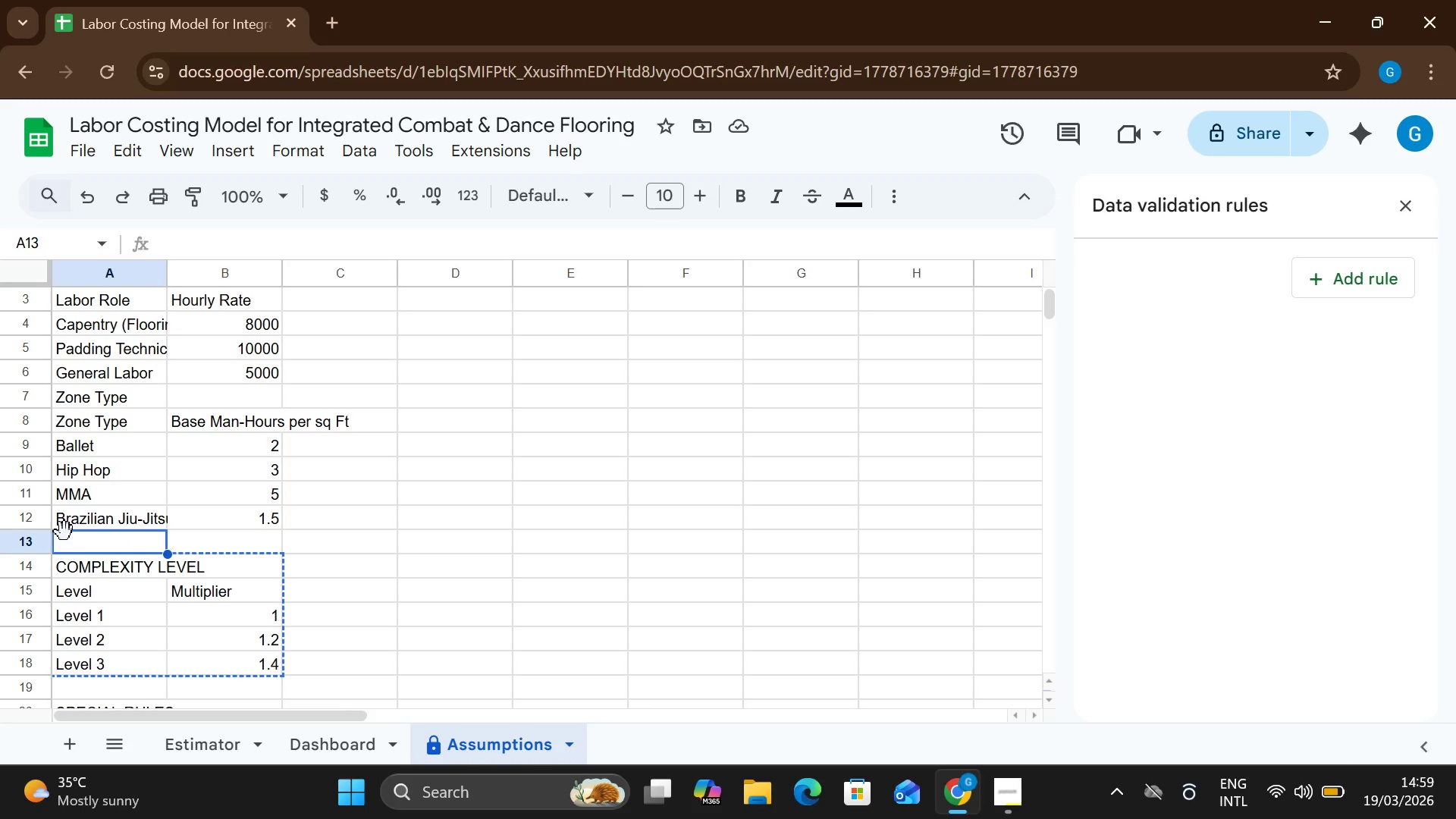 
key(Control+V)
 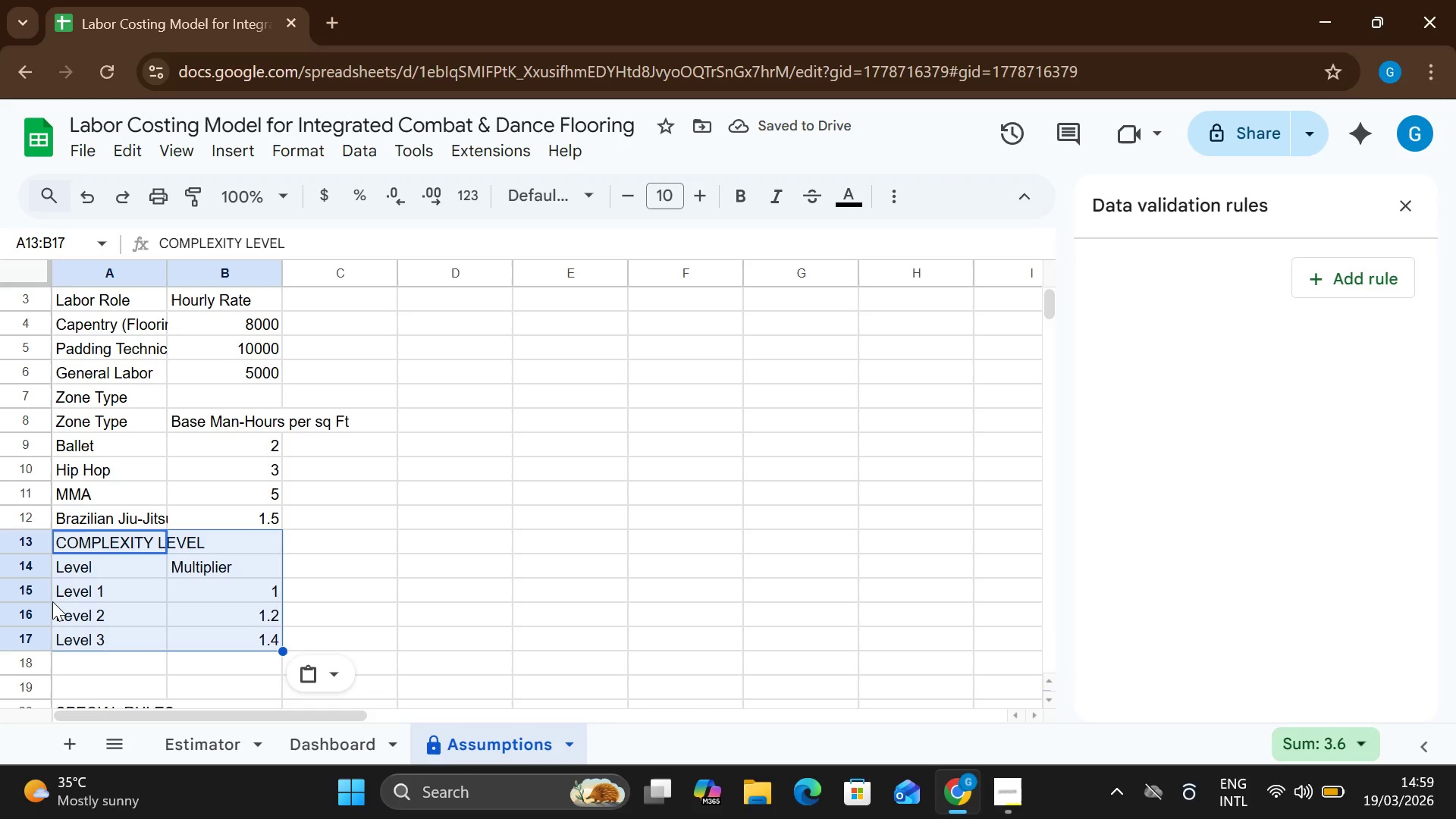 
wait(6.2)
 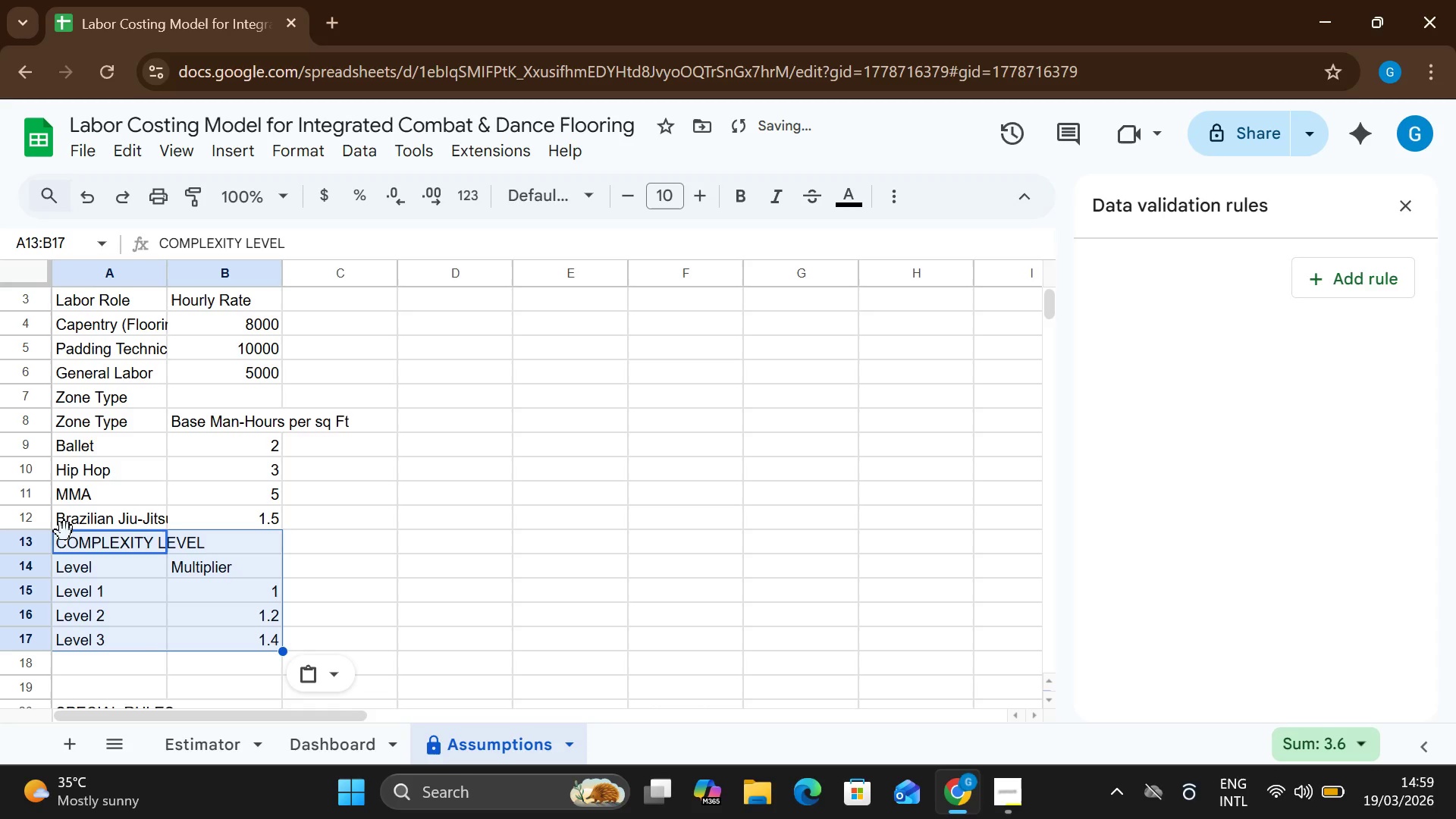 
key(Control+Y)
 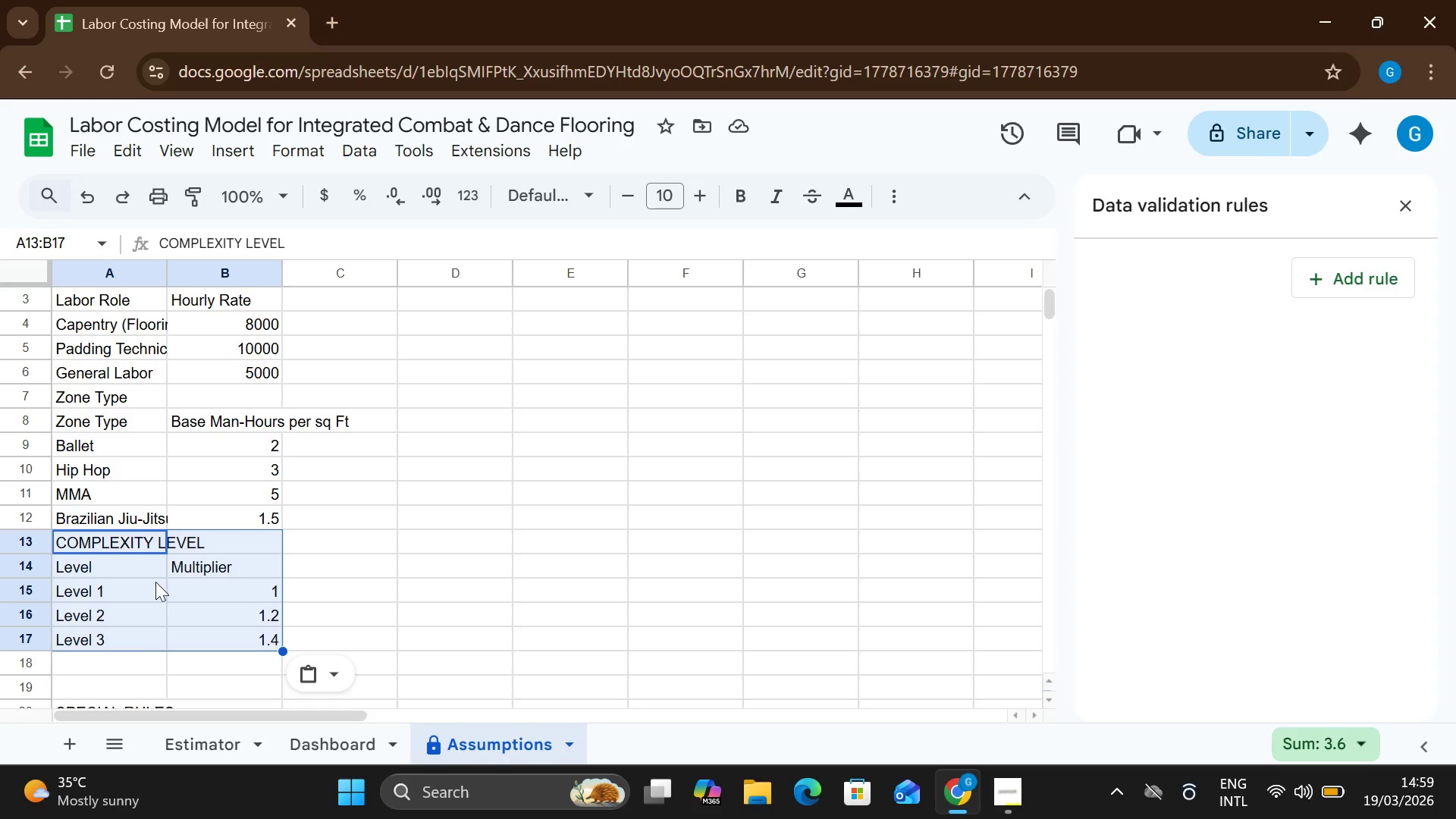 
wait(6.34)
 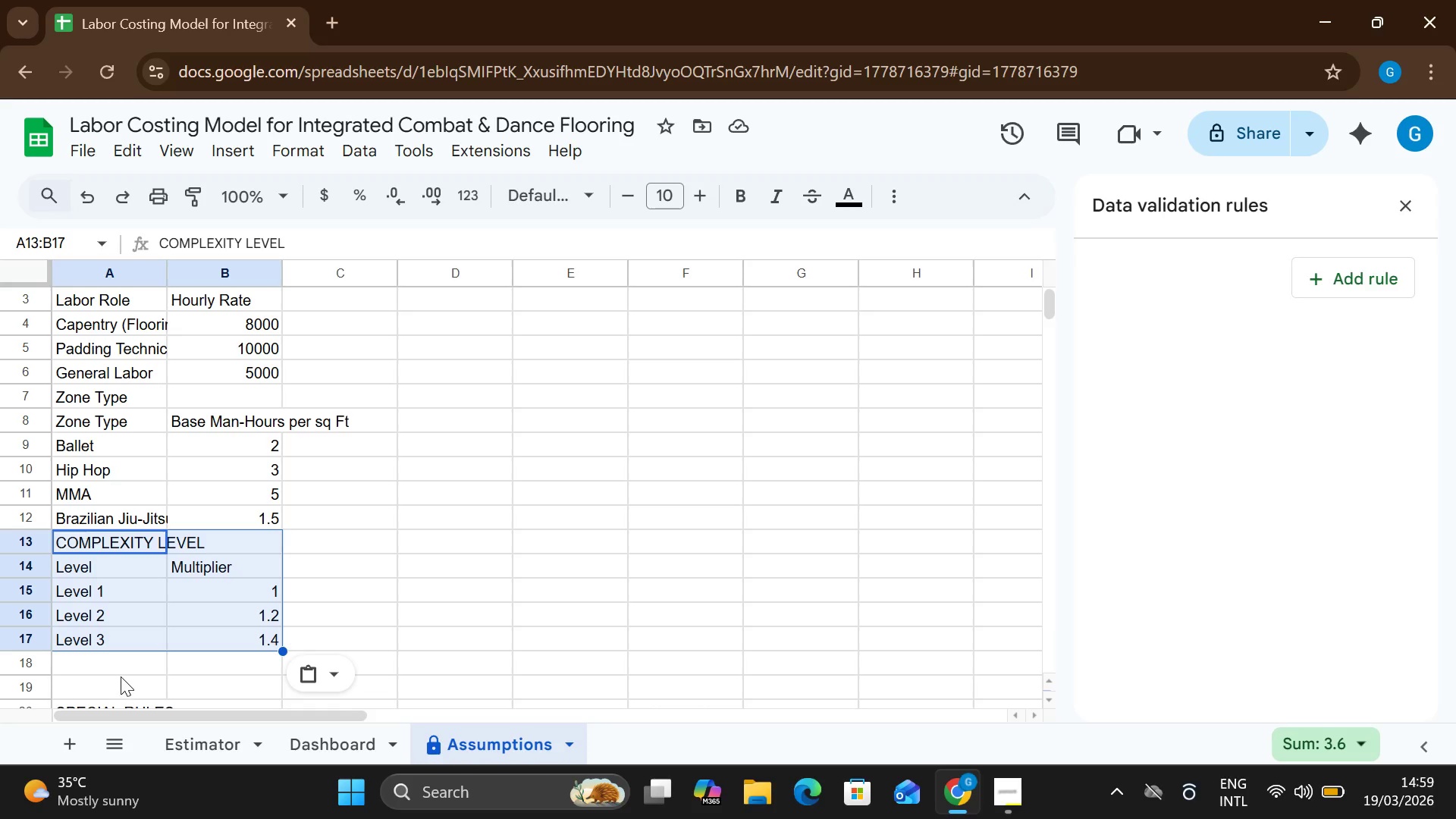 
left_click_drag(start_coordinate=[165, 544], to_coordinate=[275, 648])
 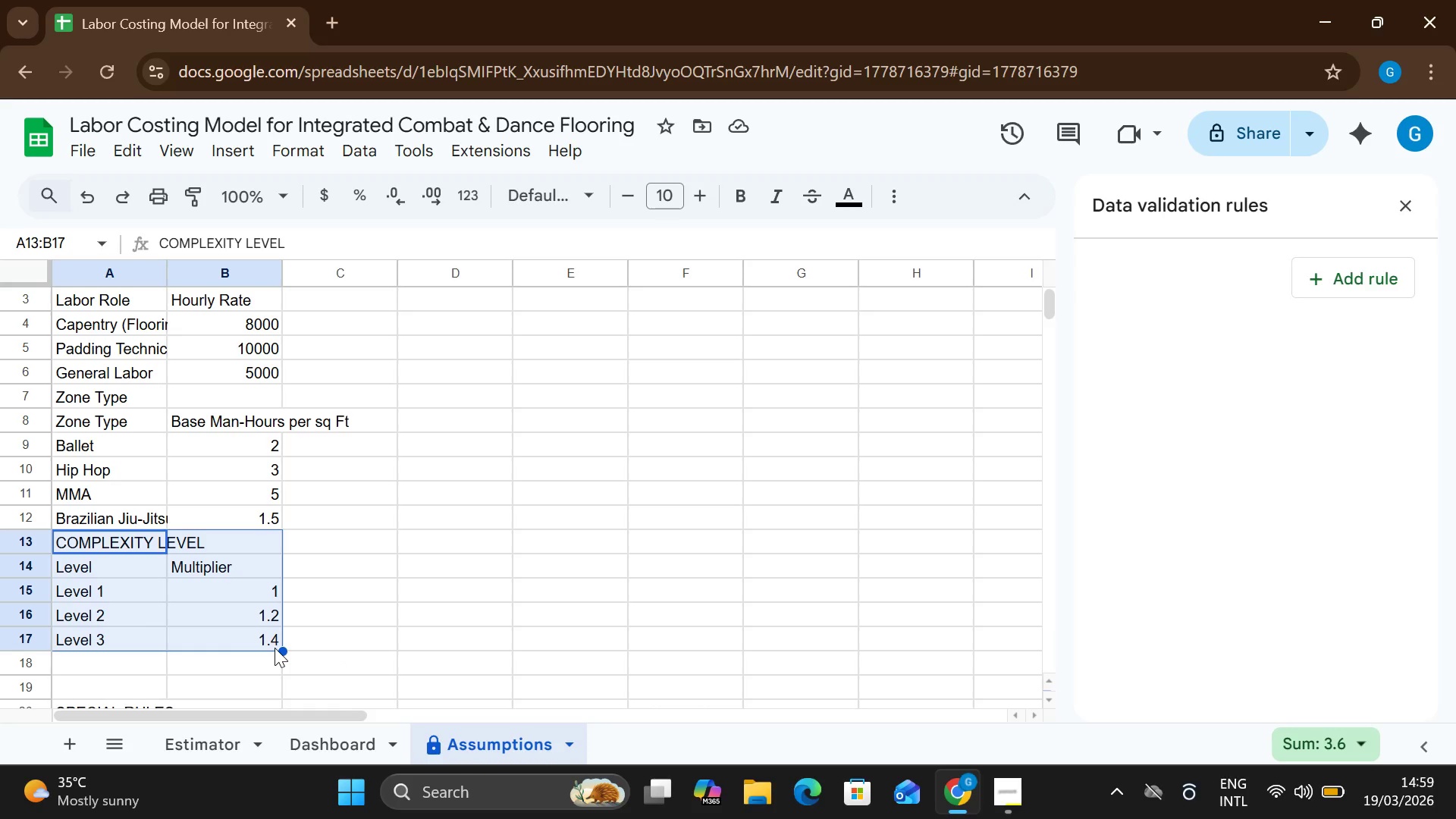 
key(Control+X)
 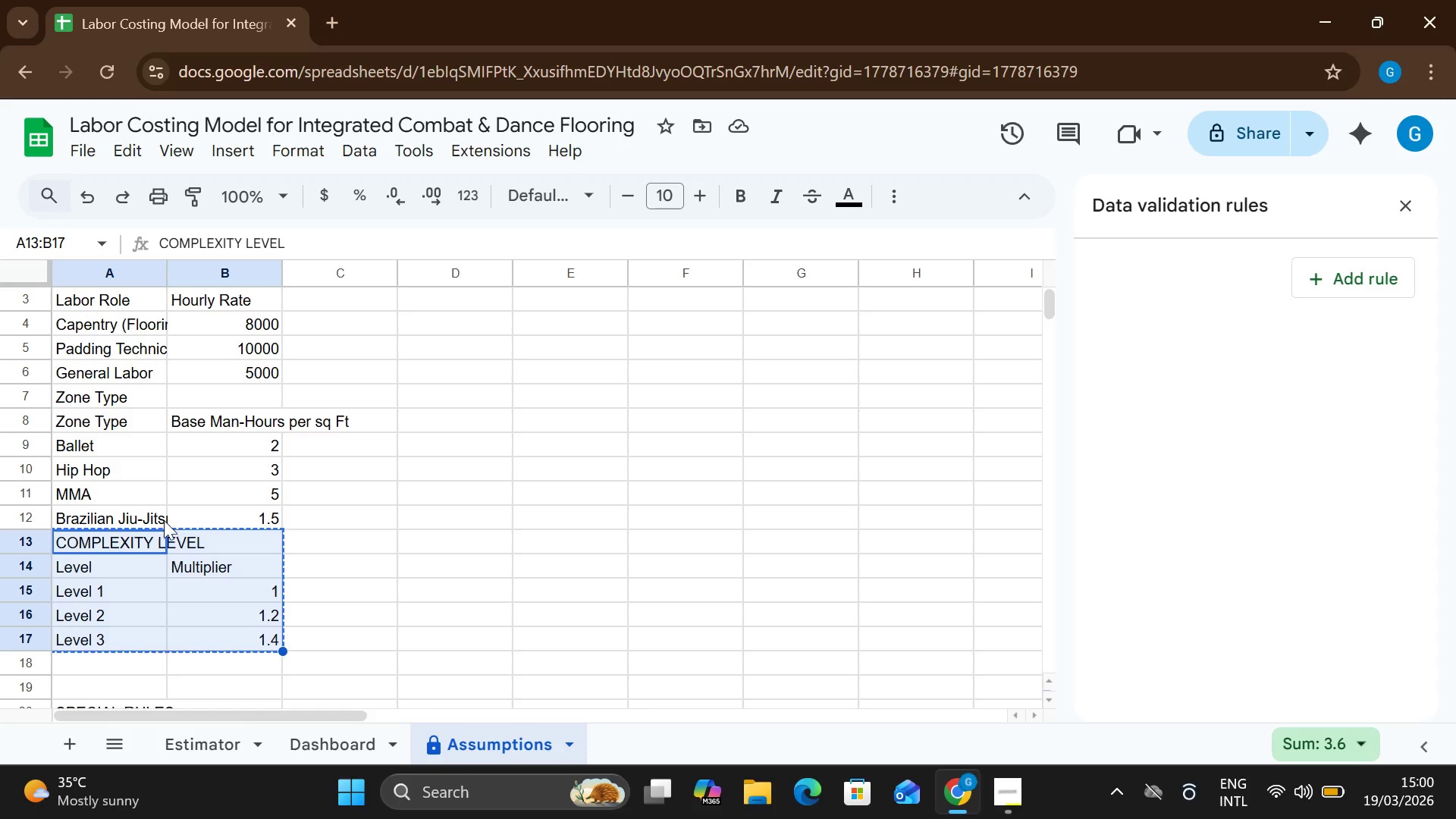 
left_click_drag(start_coordinate=[166, 532], to_coordinate=[146, 626])
 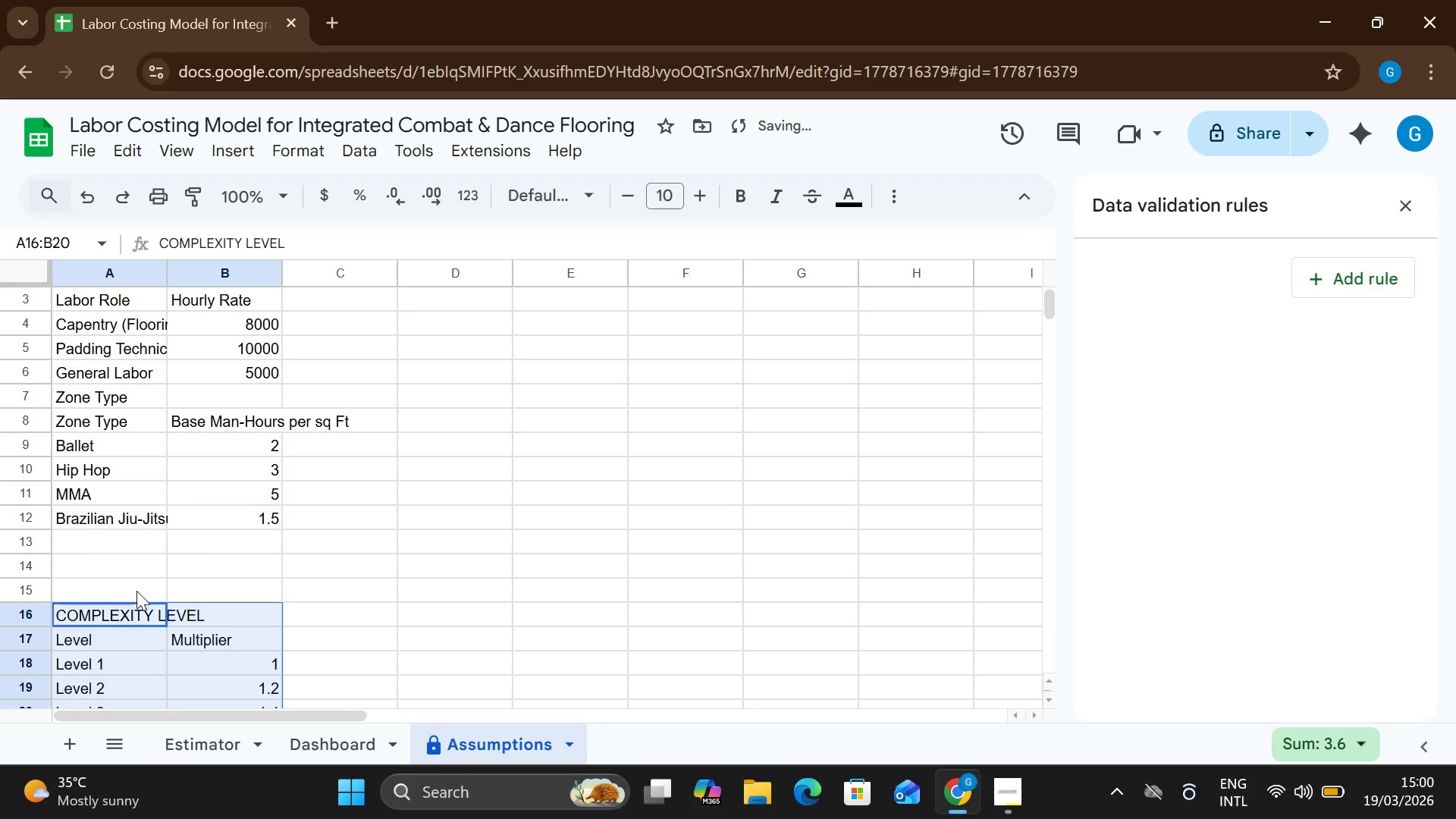 
left_click([136, 591])
 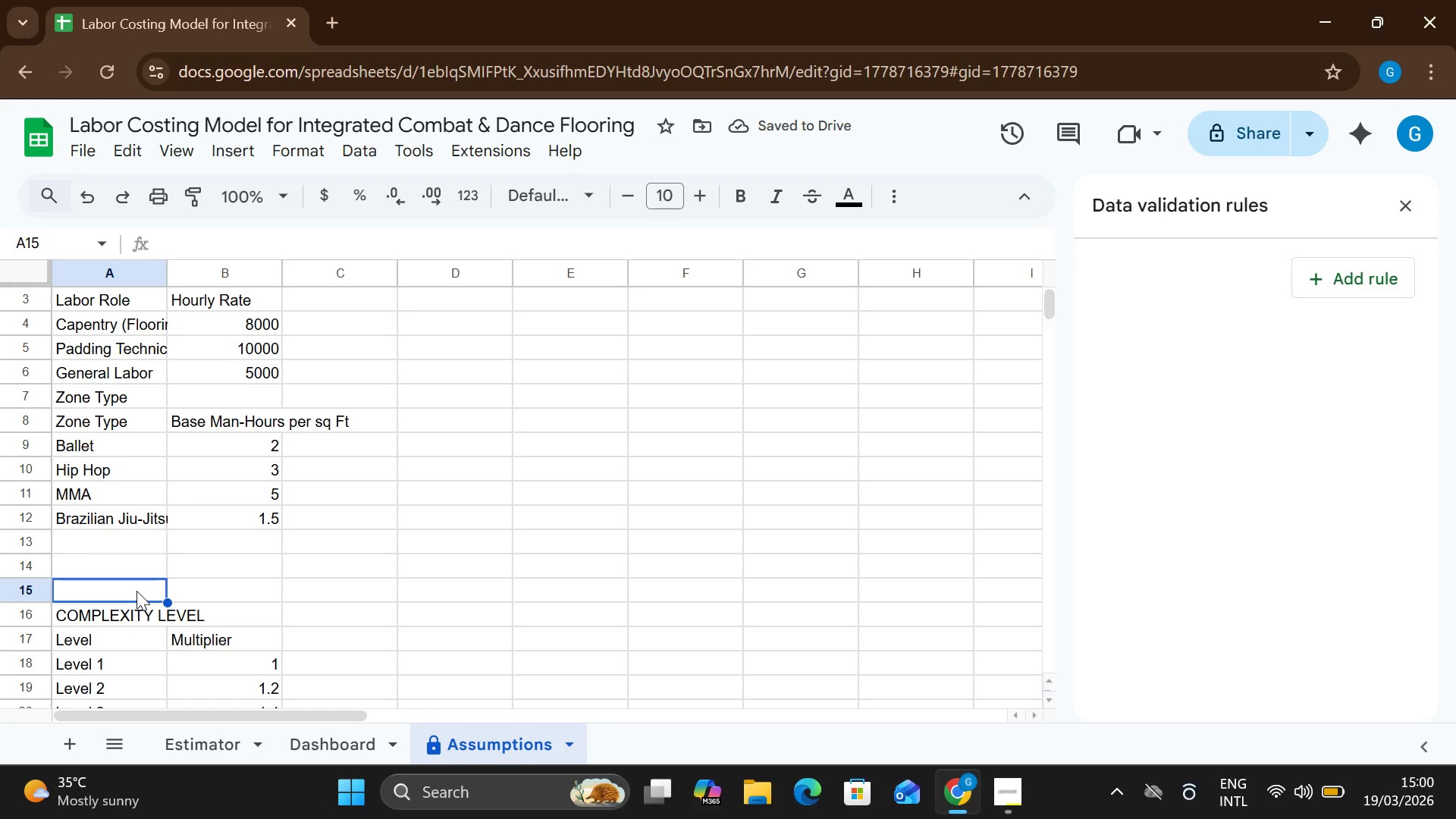 
key(Control+V)
 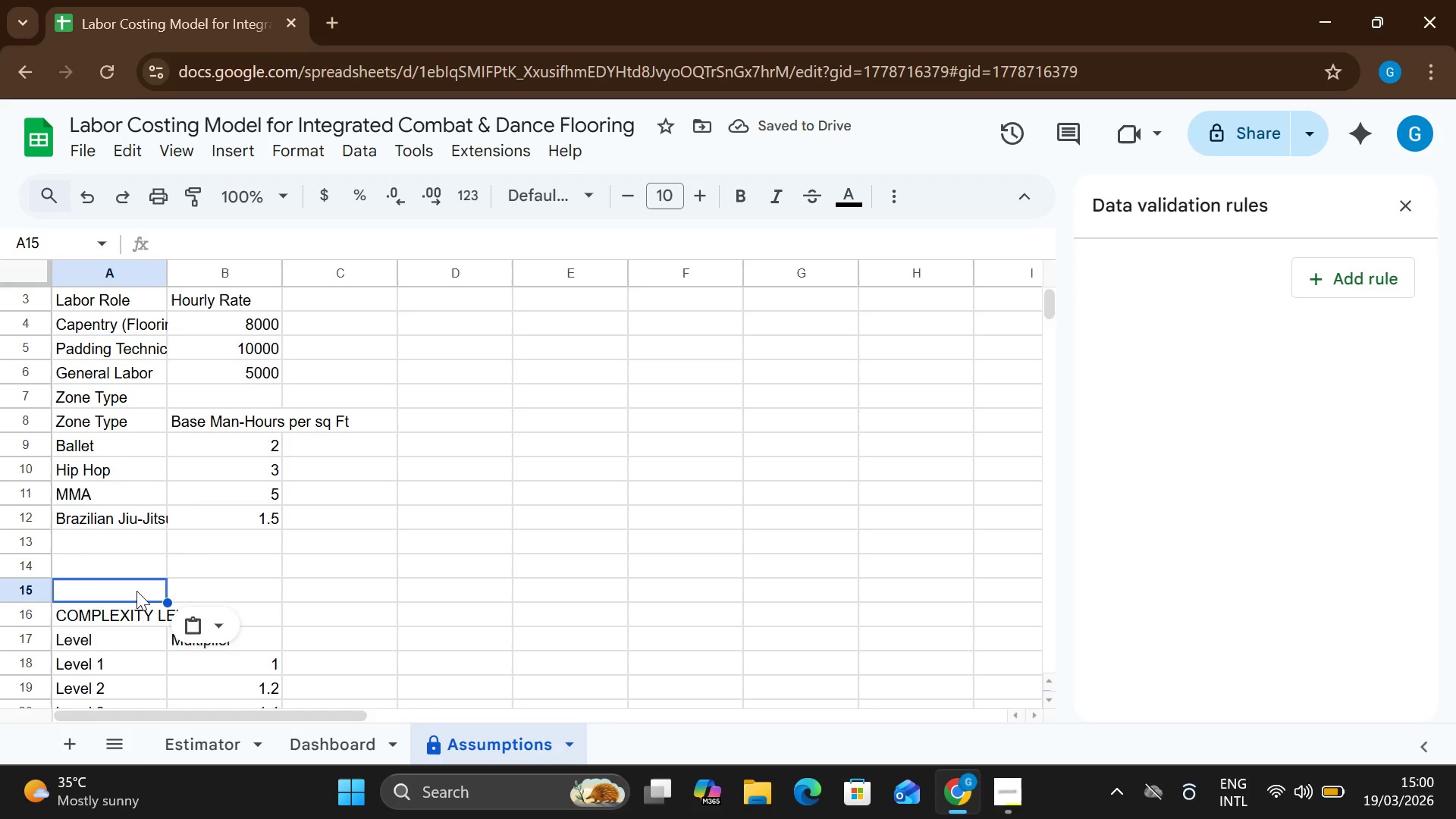 
key(Control+V)
 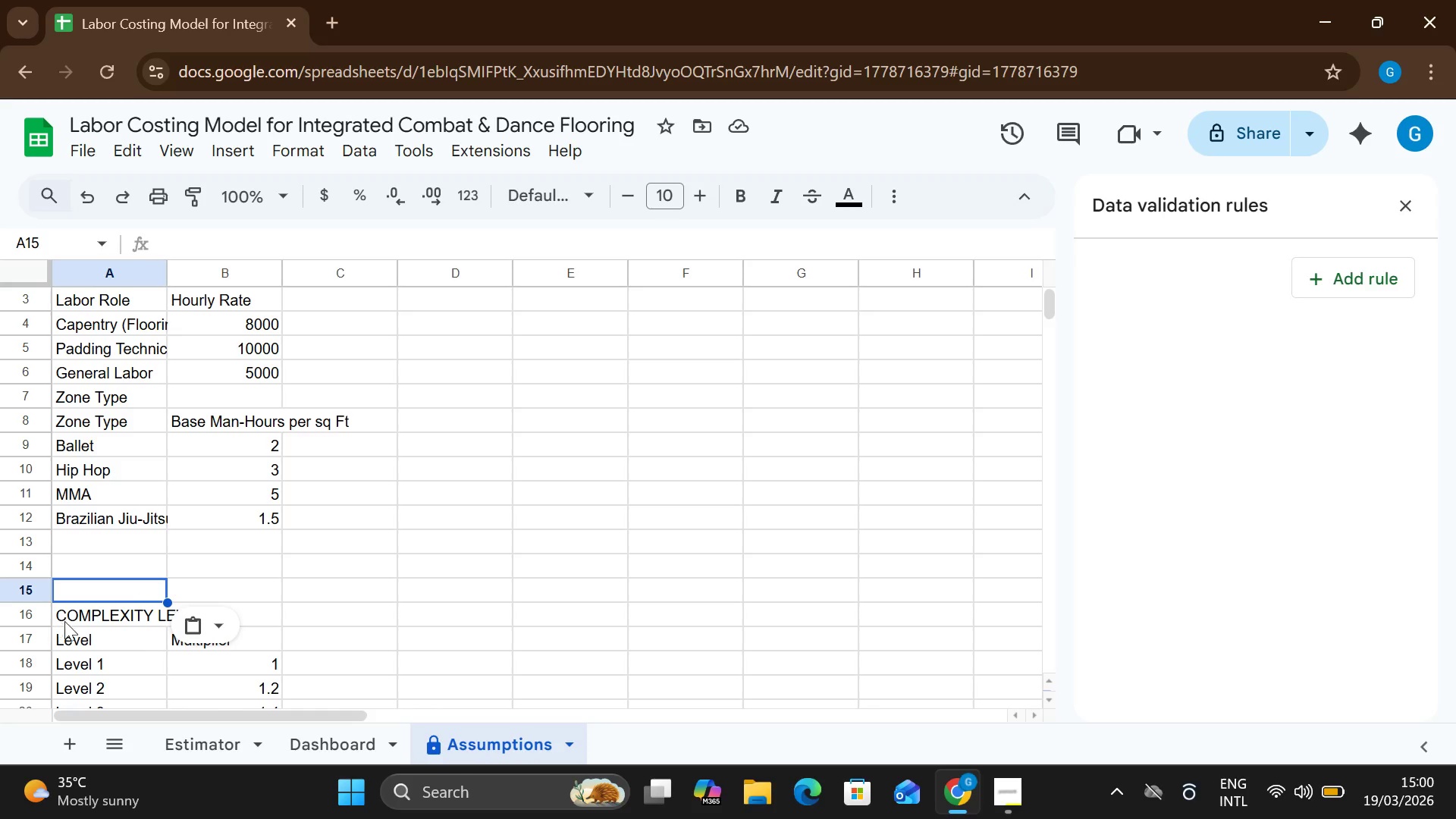 
left_click([202, 639])
 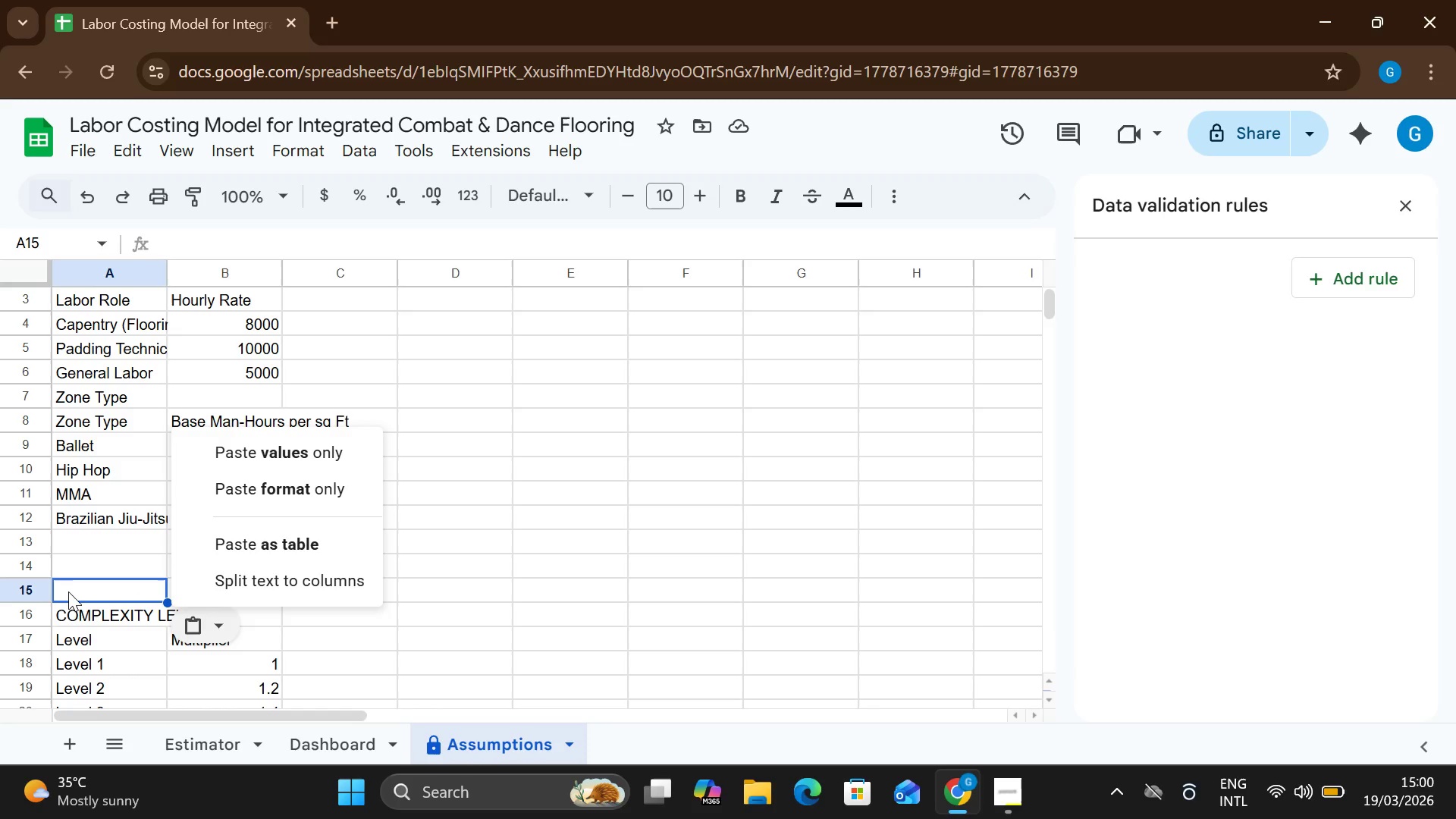 
left_click([50, 616])
 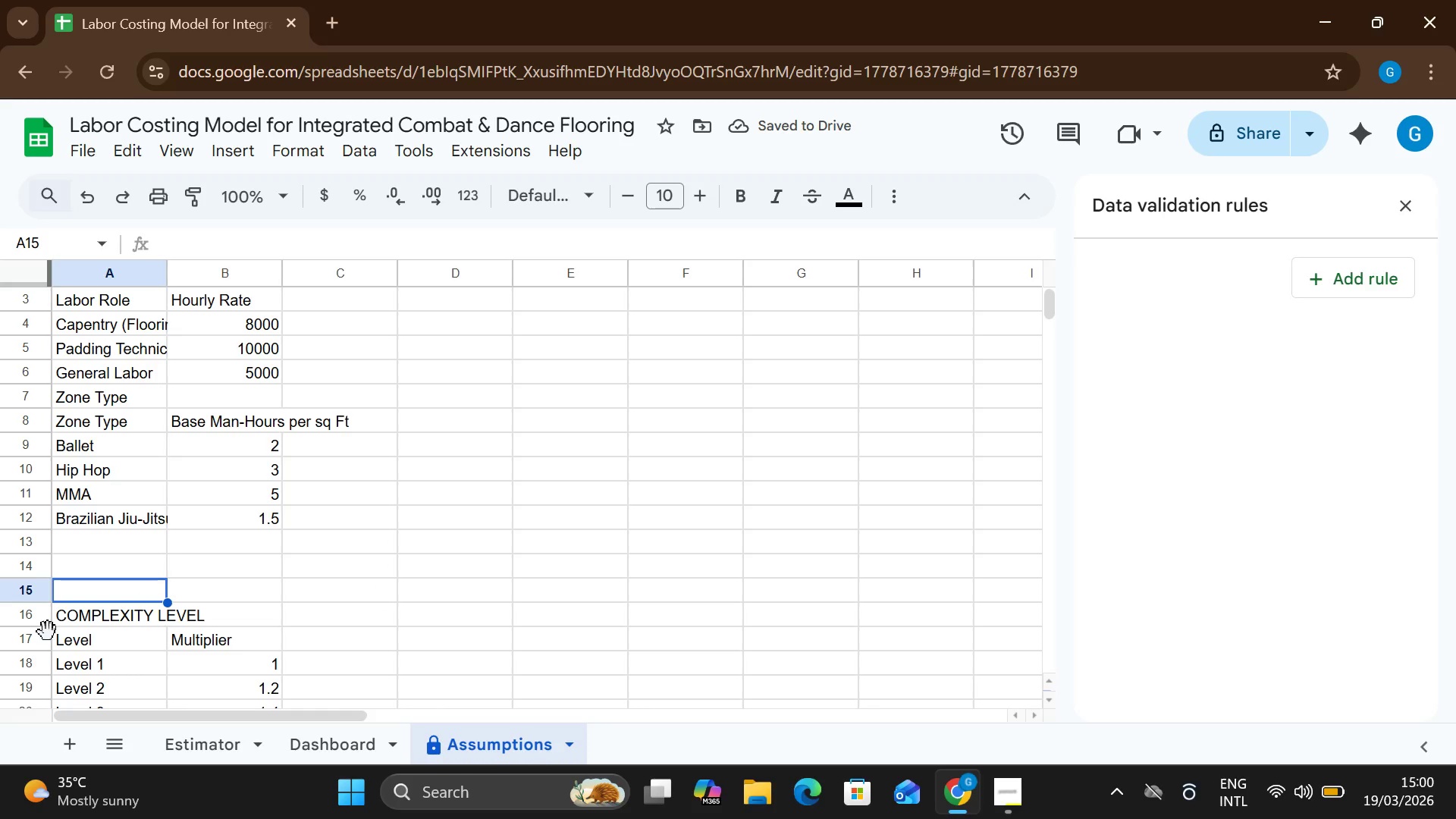 
left_click([64, 606])
 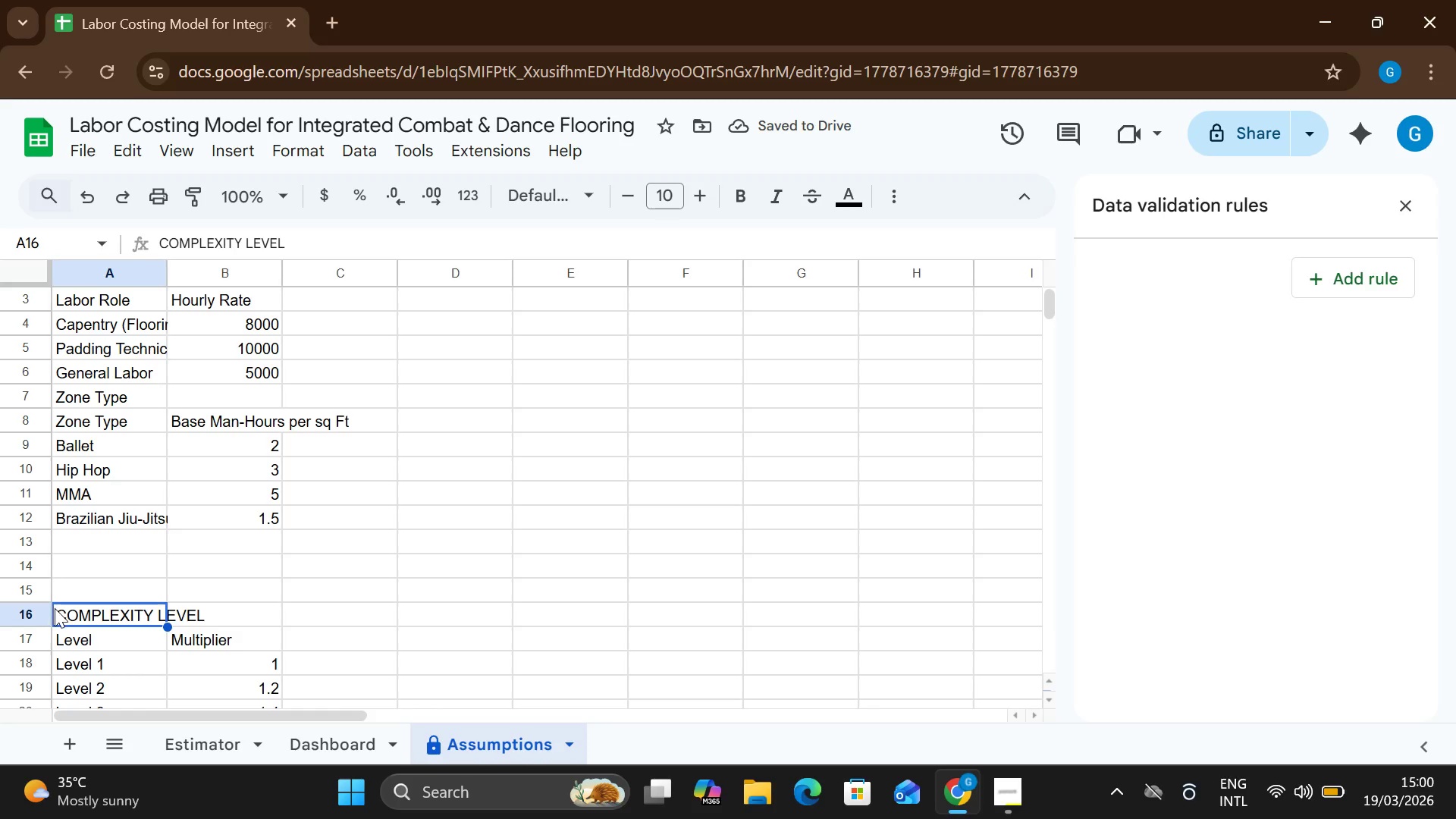 
left_click_drag(start_coordinate=[54, 603], to_coordinate=[253, 678])
 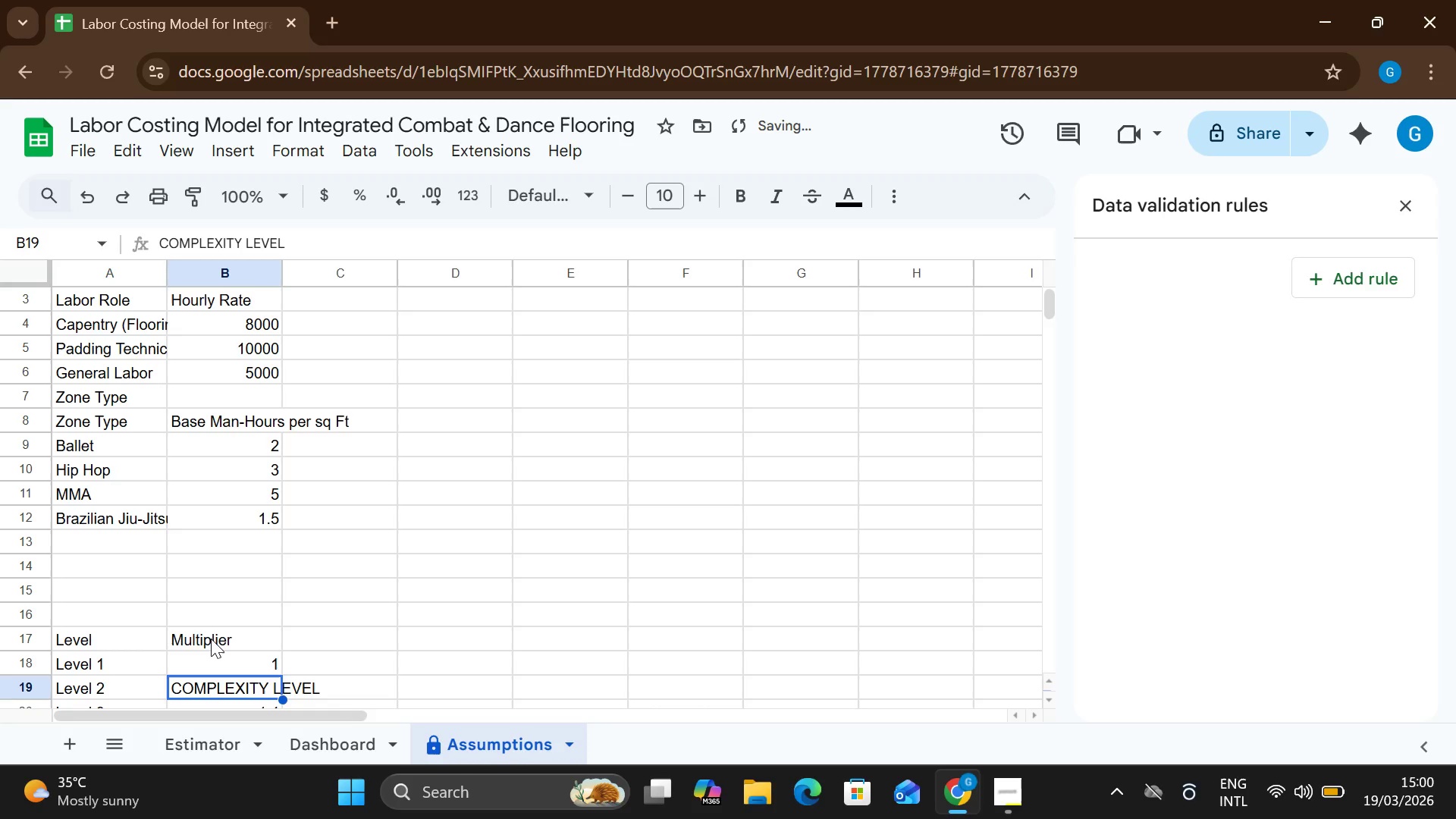 
key(Control+Z)
 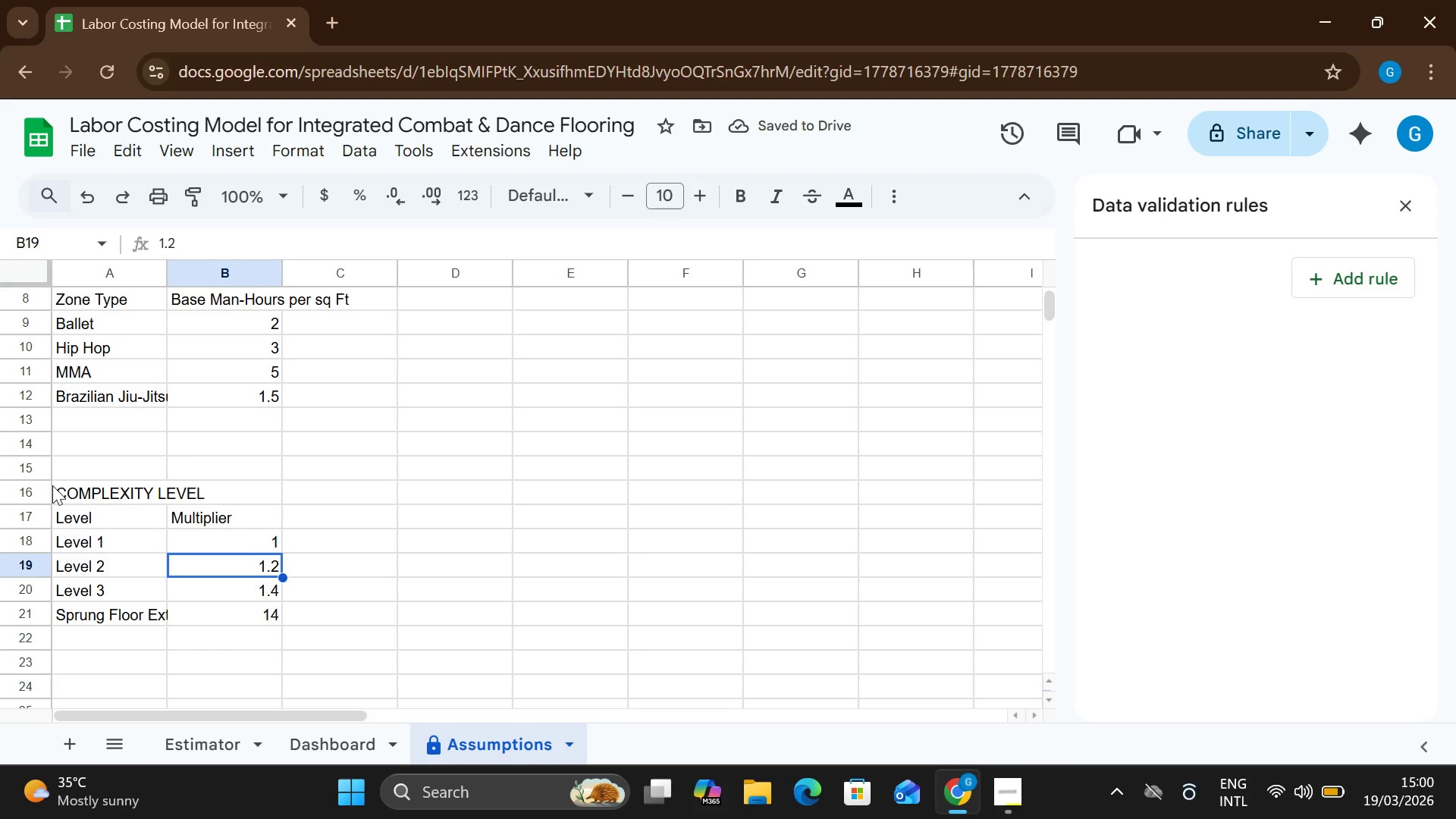 
wait(5.33)
 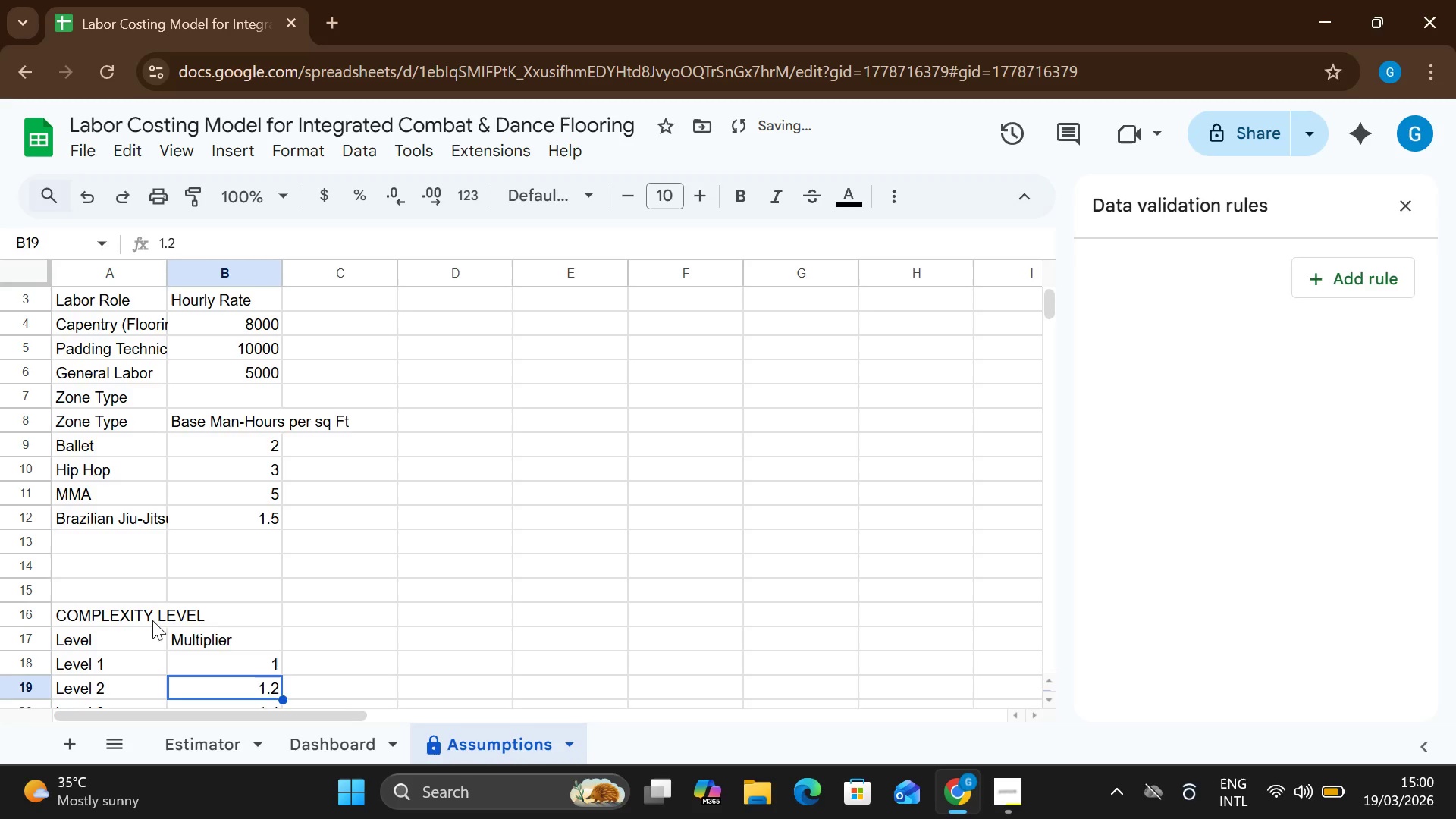 
left_click_drag(start_coordinate=[55, 486], to_coordinate=[90, 526])
 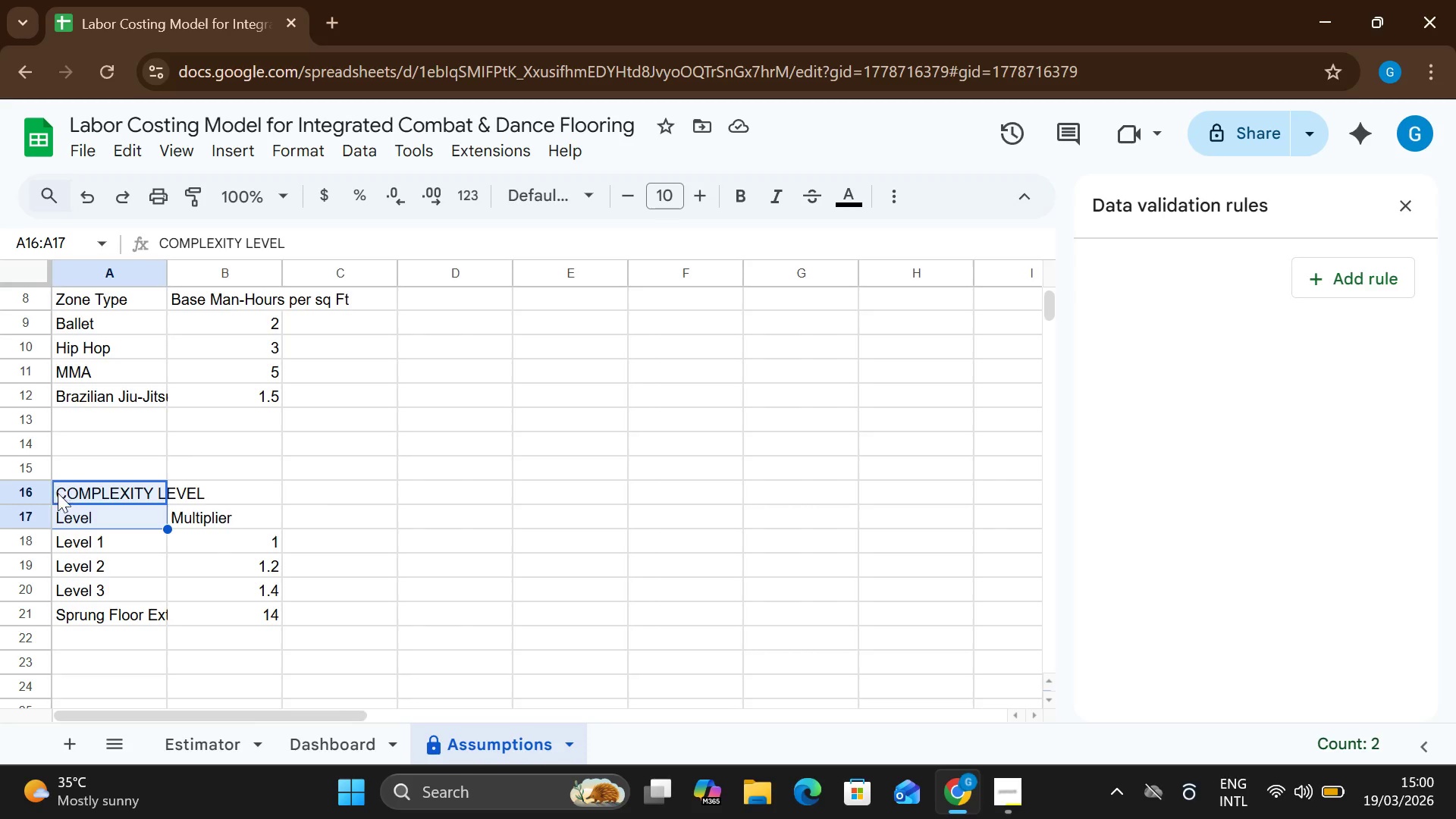 
left_click([55, 490])
 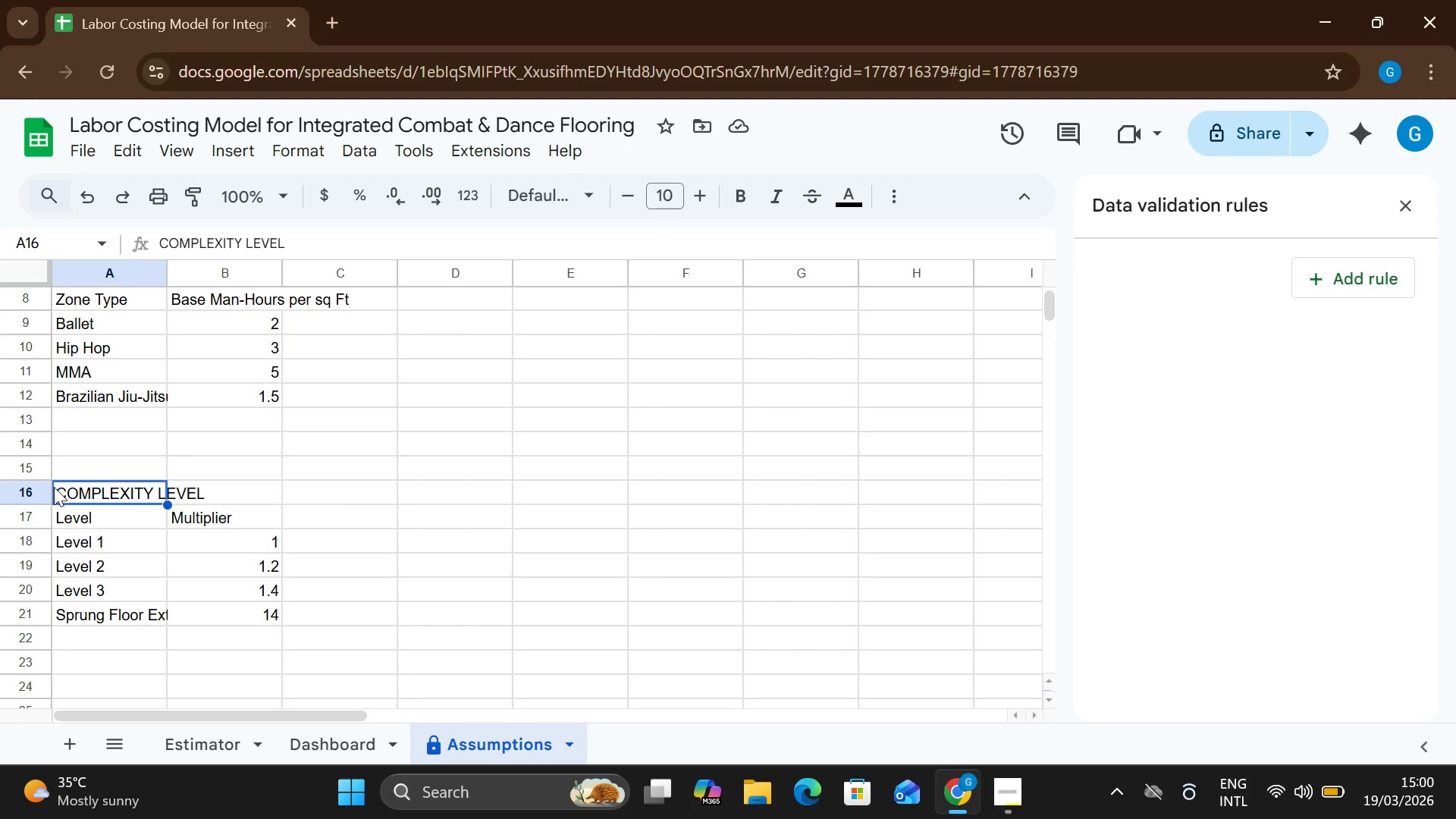 
left_click_drag(start_coordinate=[54, 488], to_coordinate=[255, 588])
 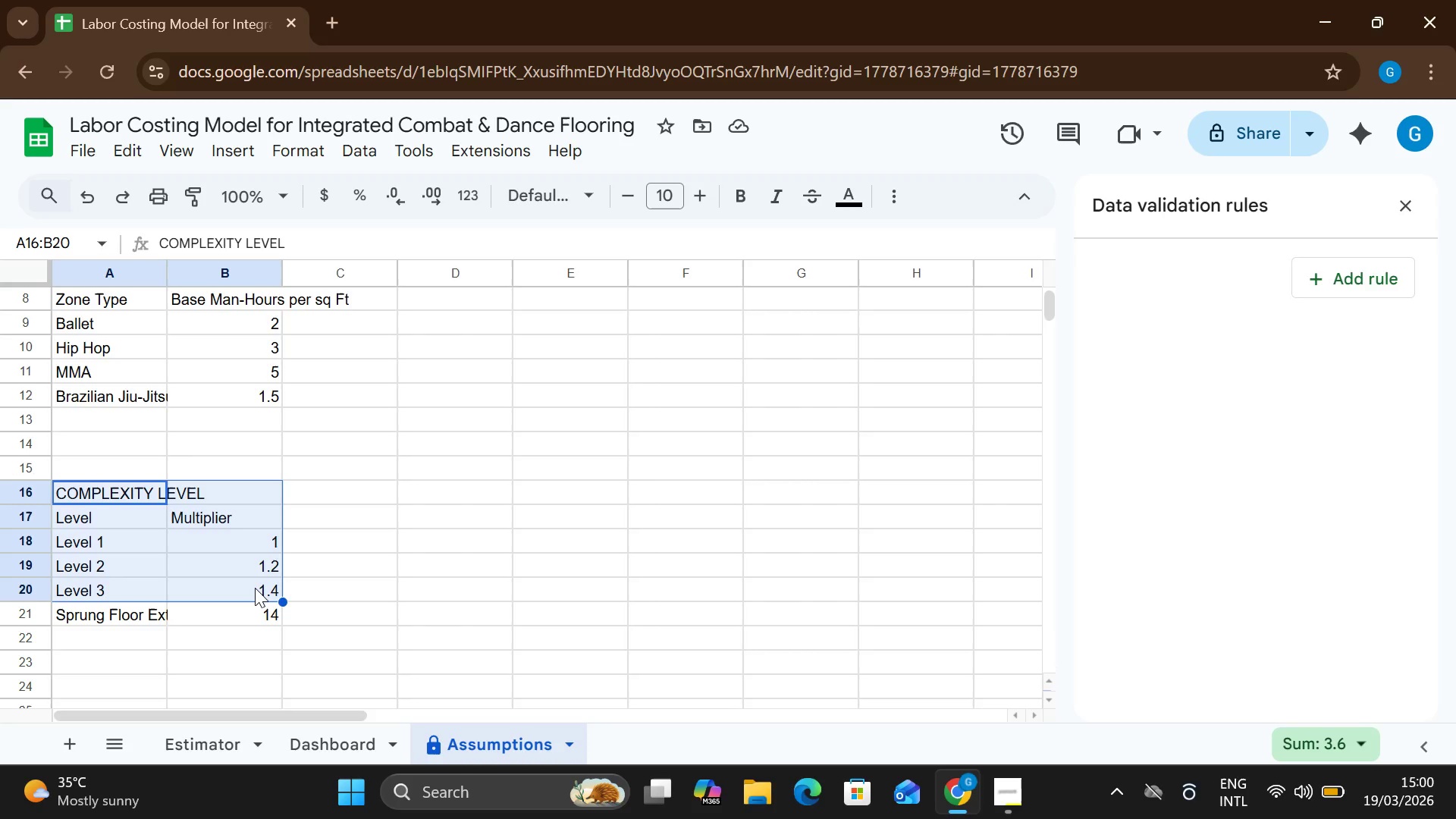 
key(Control+X)
 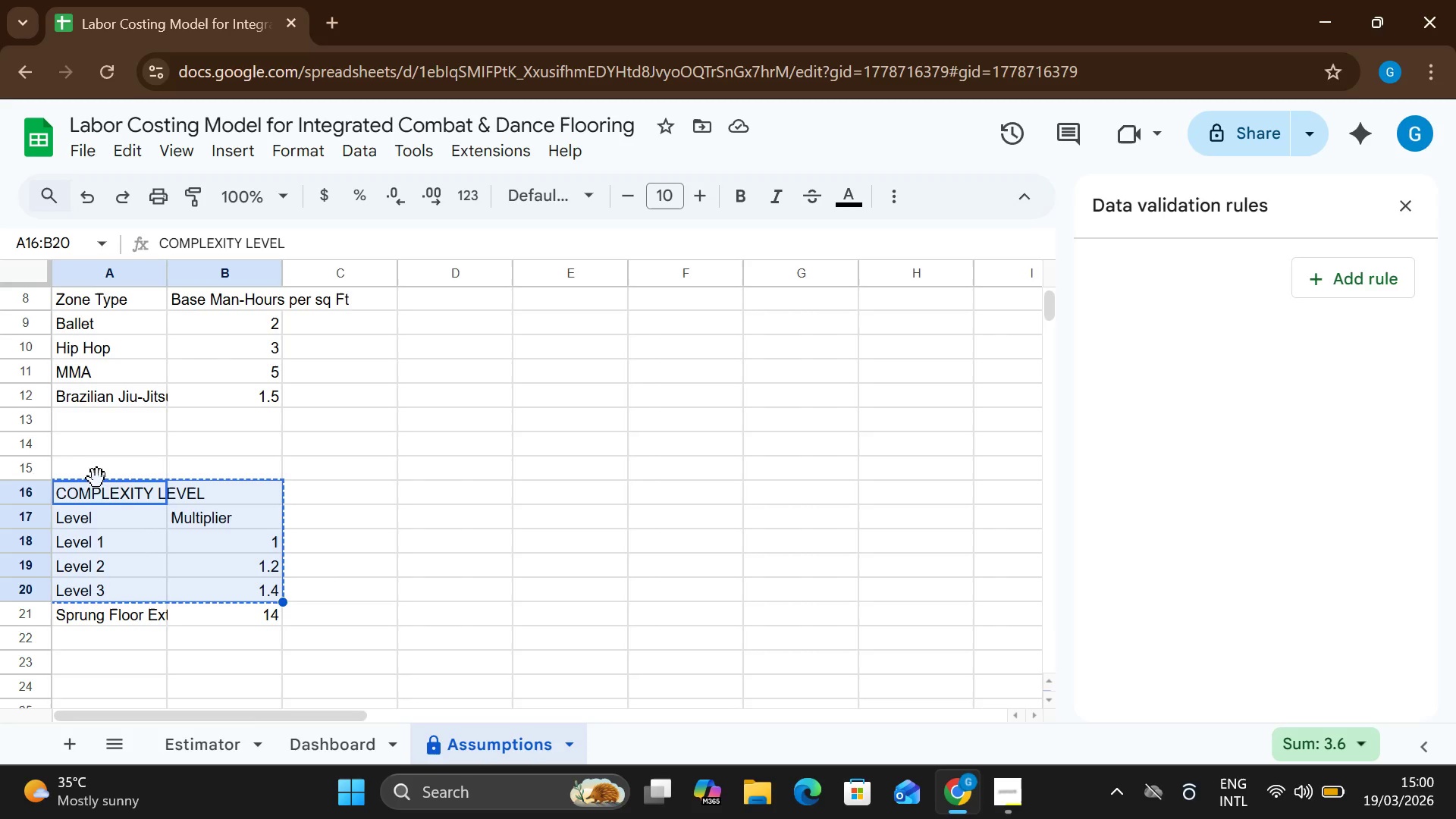 
left_click([100, 479])
 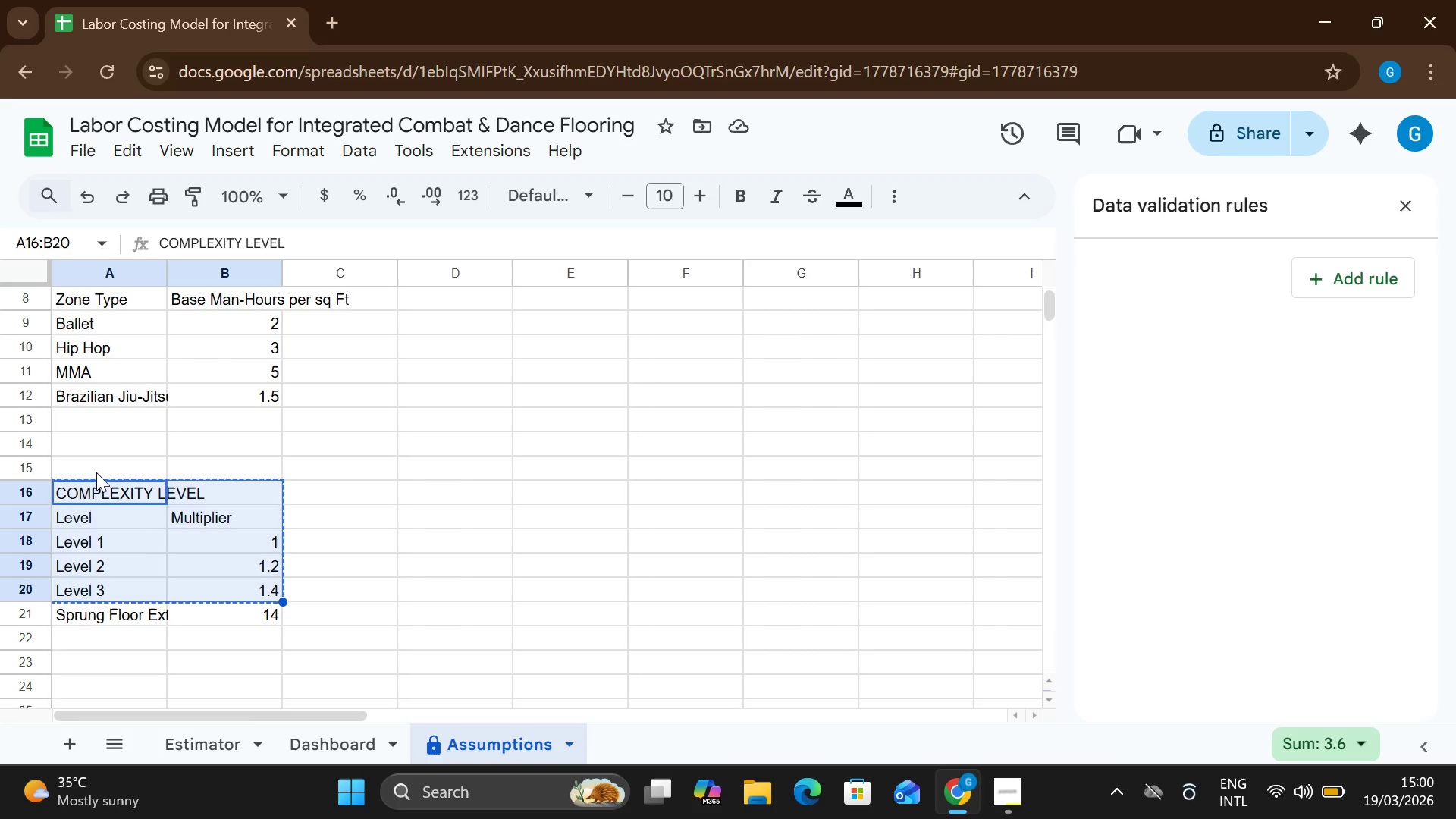 
left_click([96, 469])
 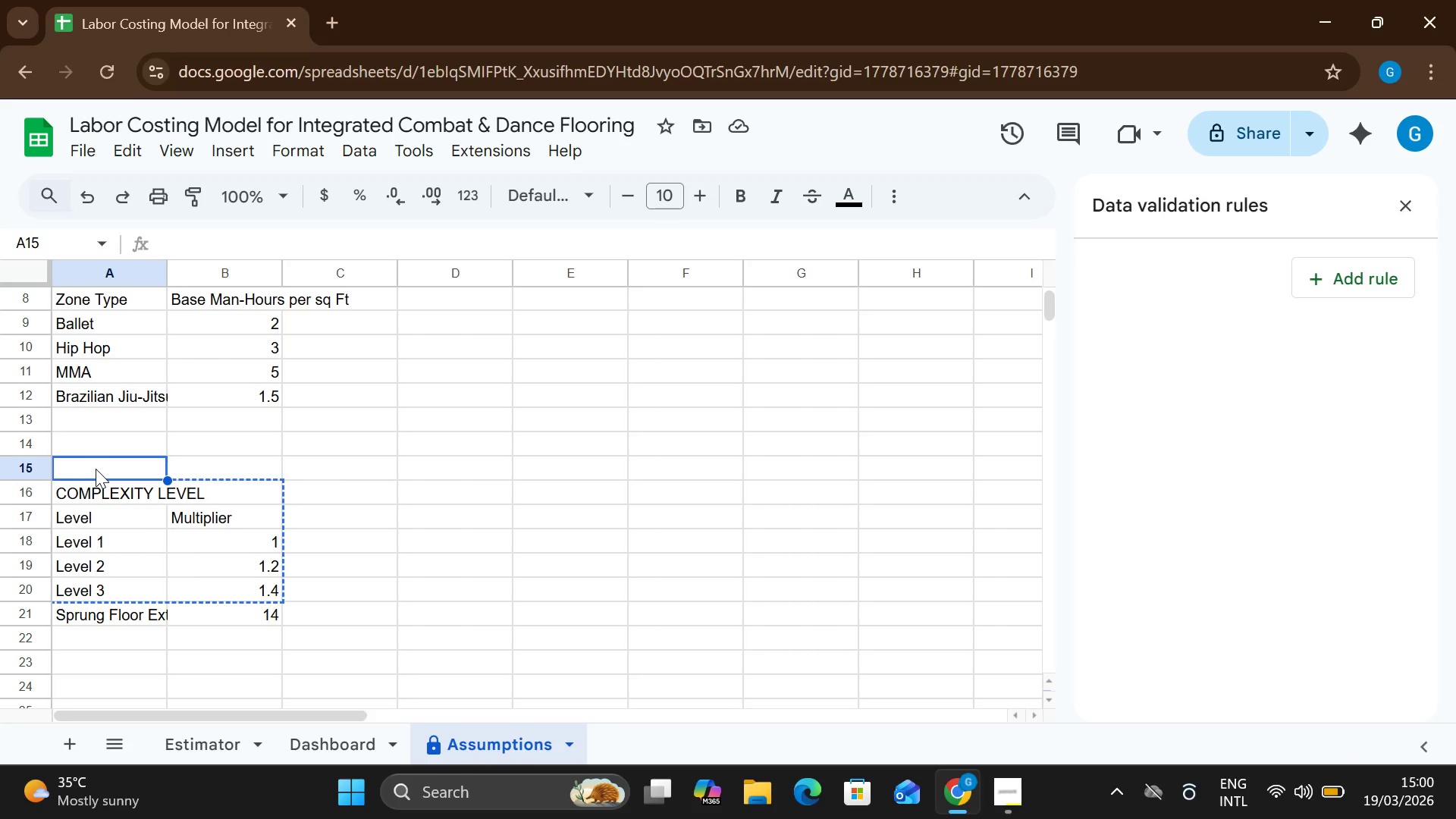 
key(Control+V)
 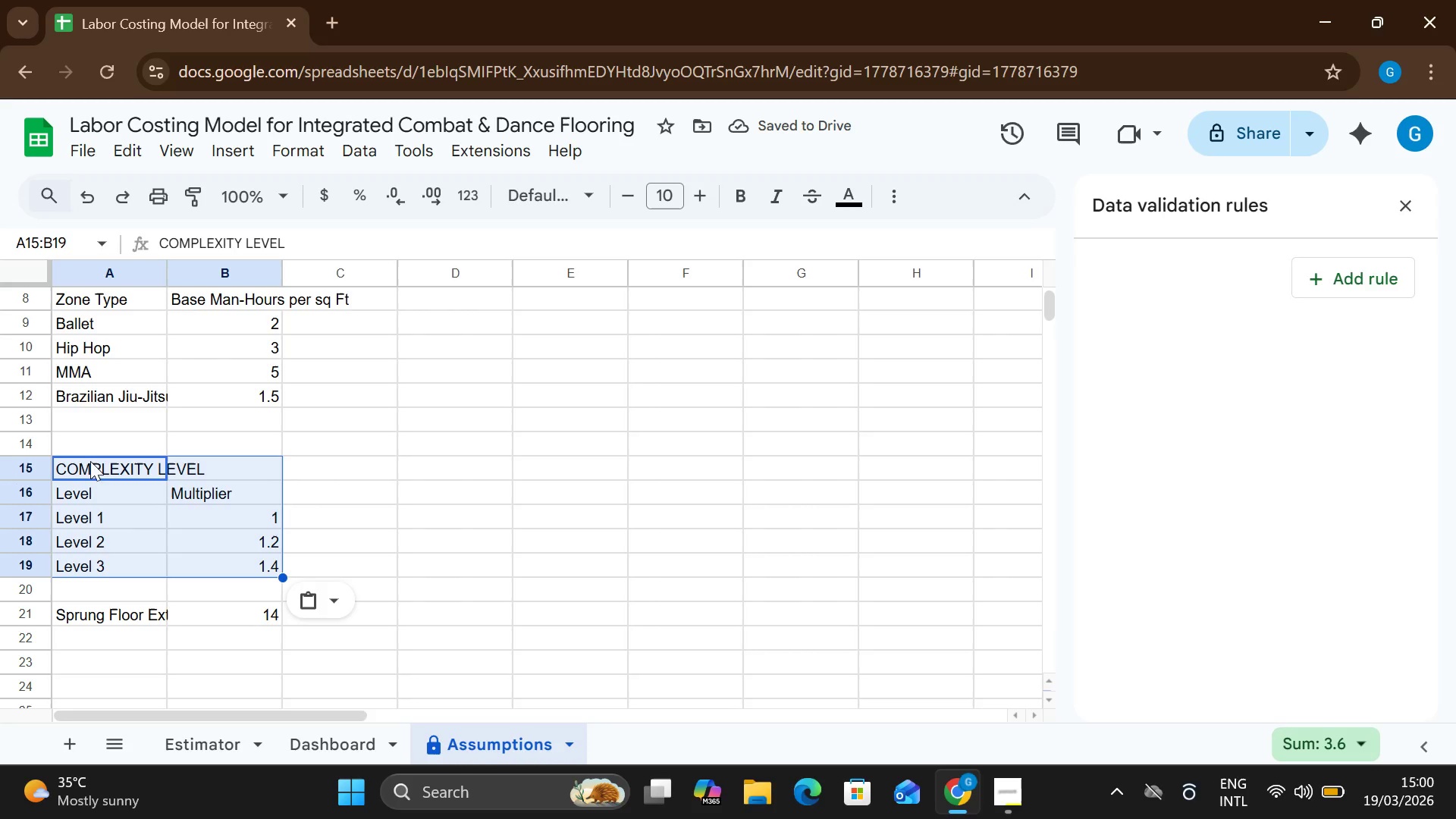 
wait(5.92)
 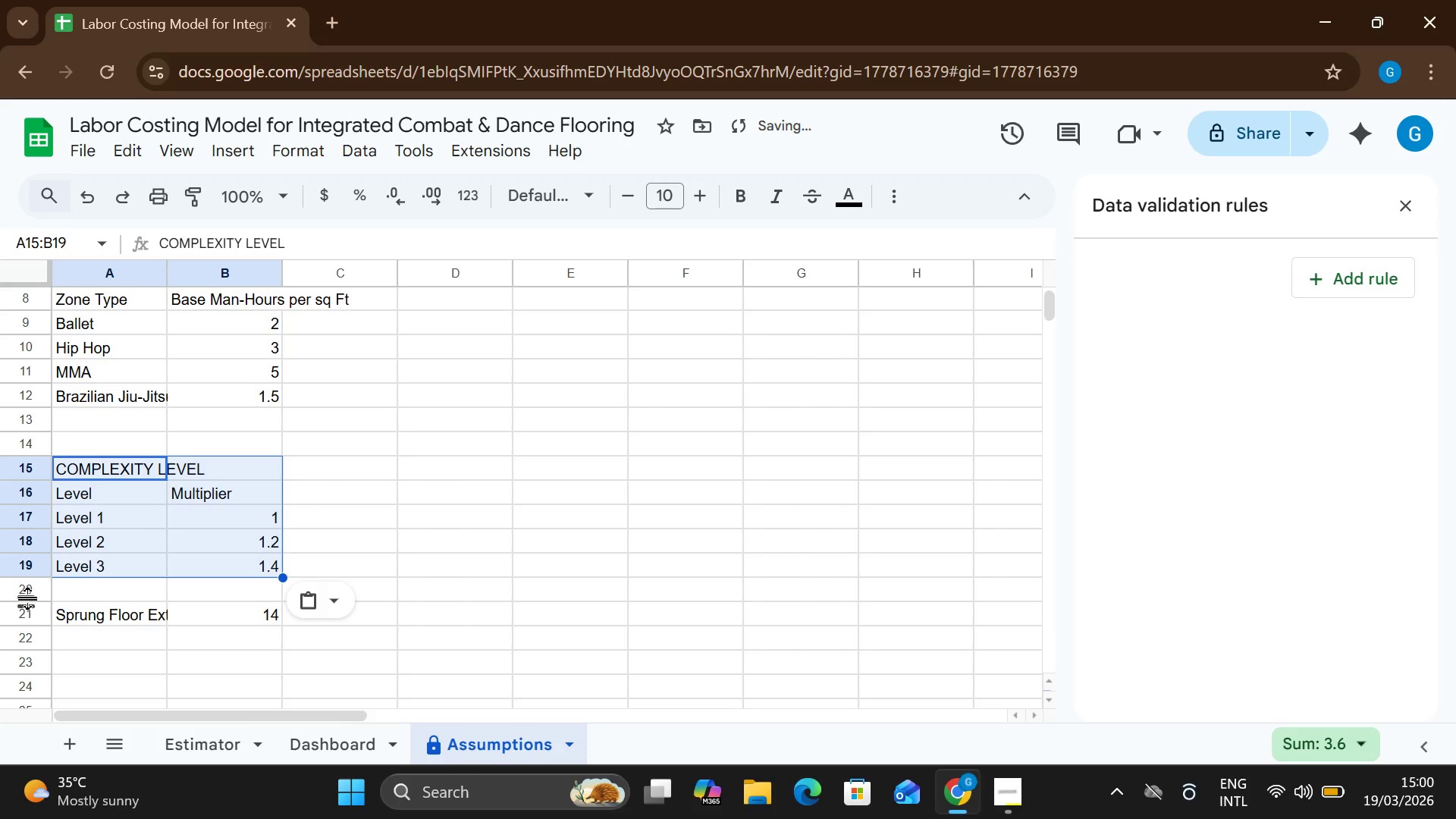 
left_click([85, 437])
 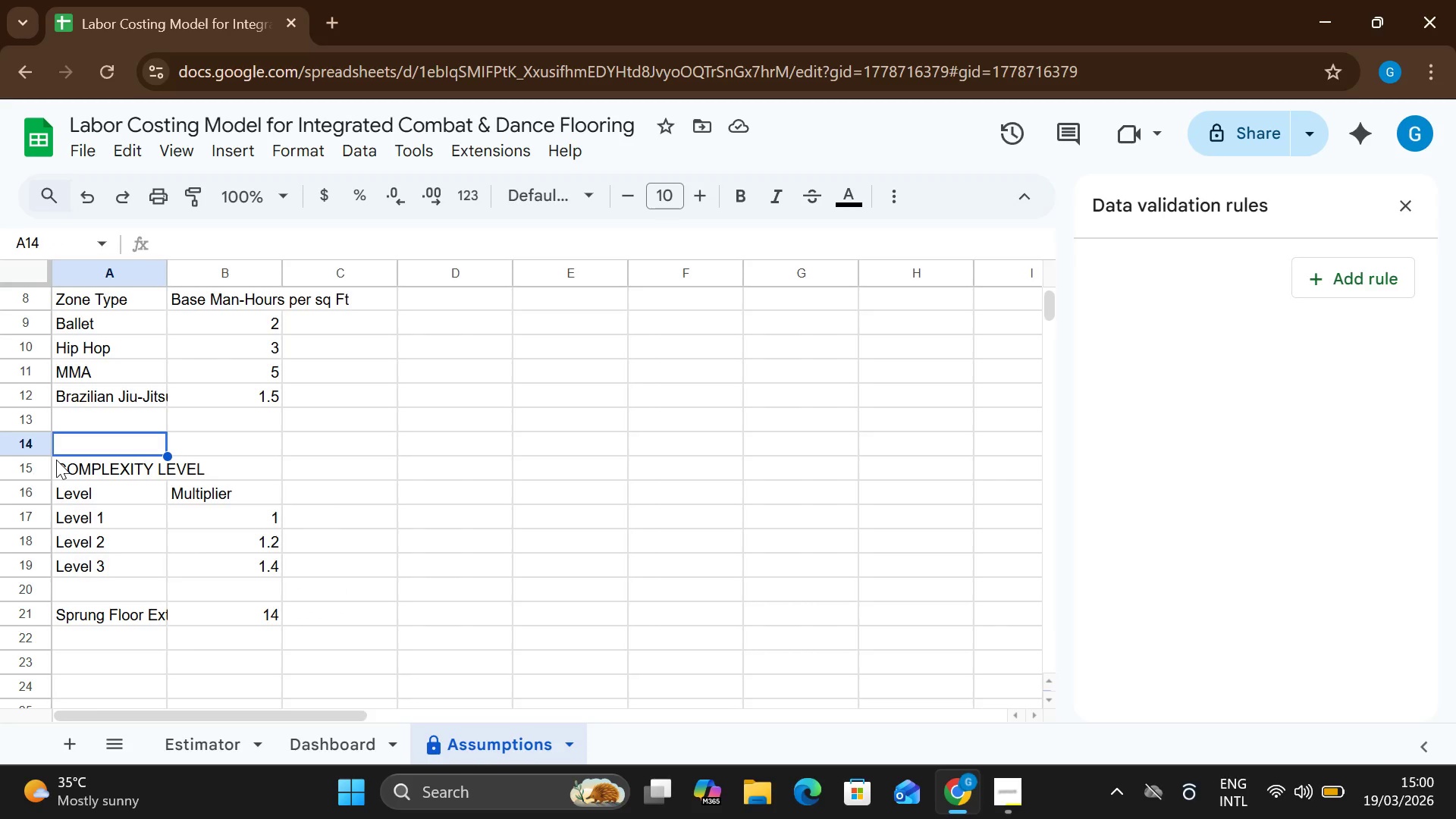 
left_click_drag(start_coordinate=[56, 460], to_coordinate=[265, 573])
 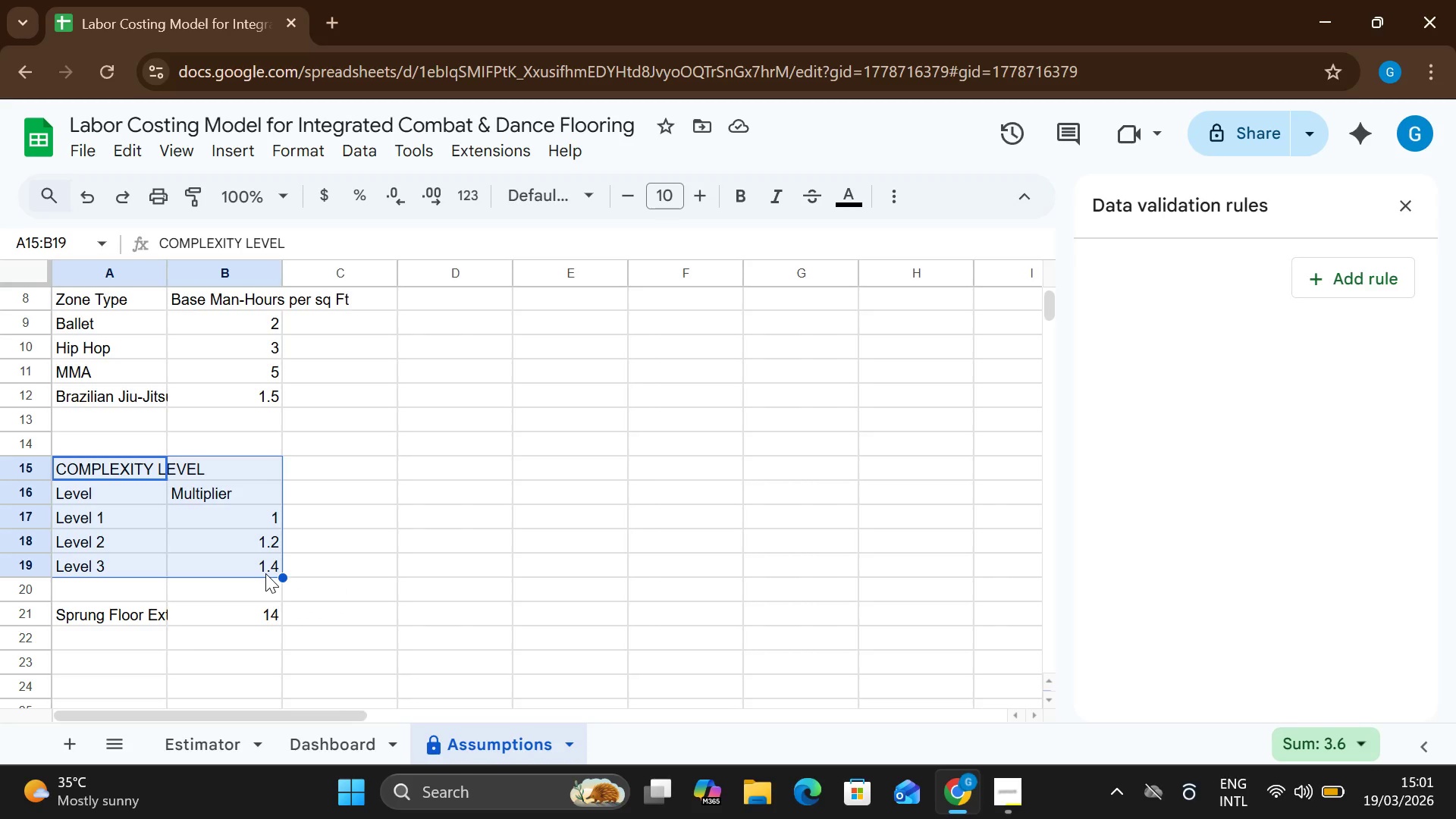 
key(Control+X)
 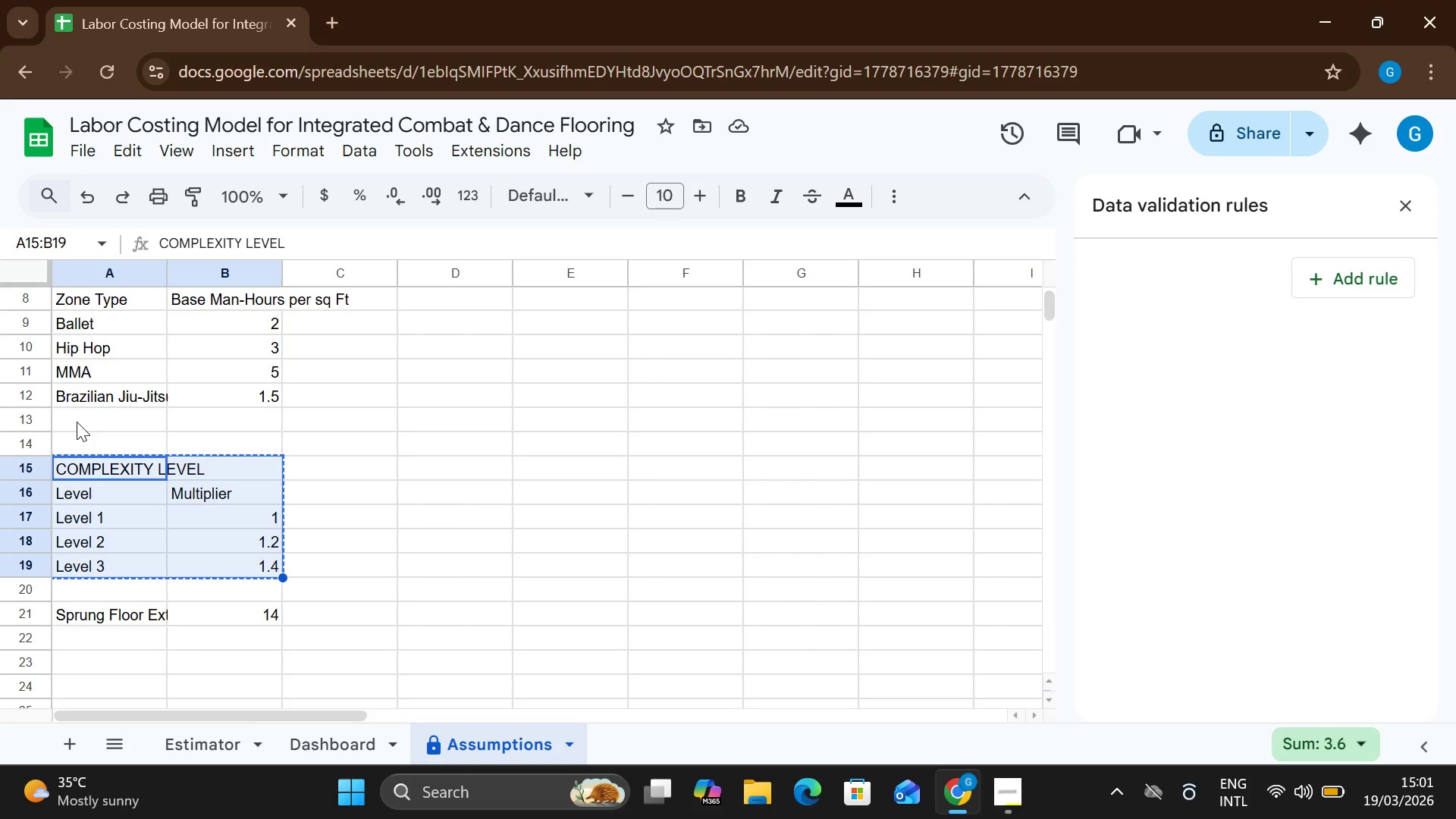 
left_click([77, 422])
 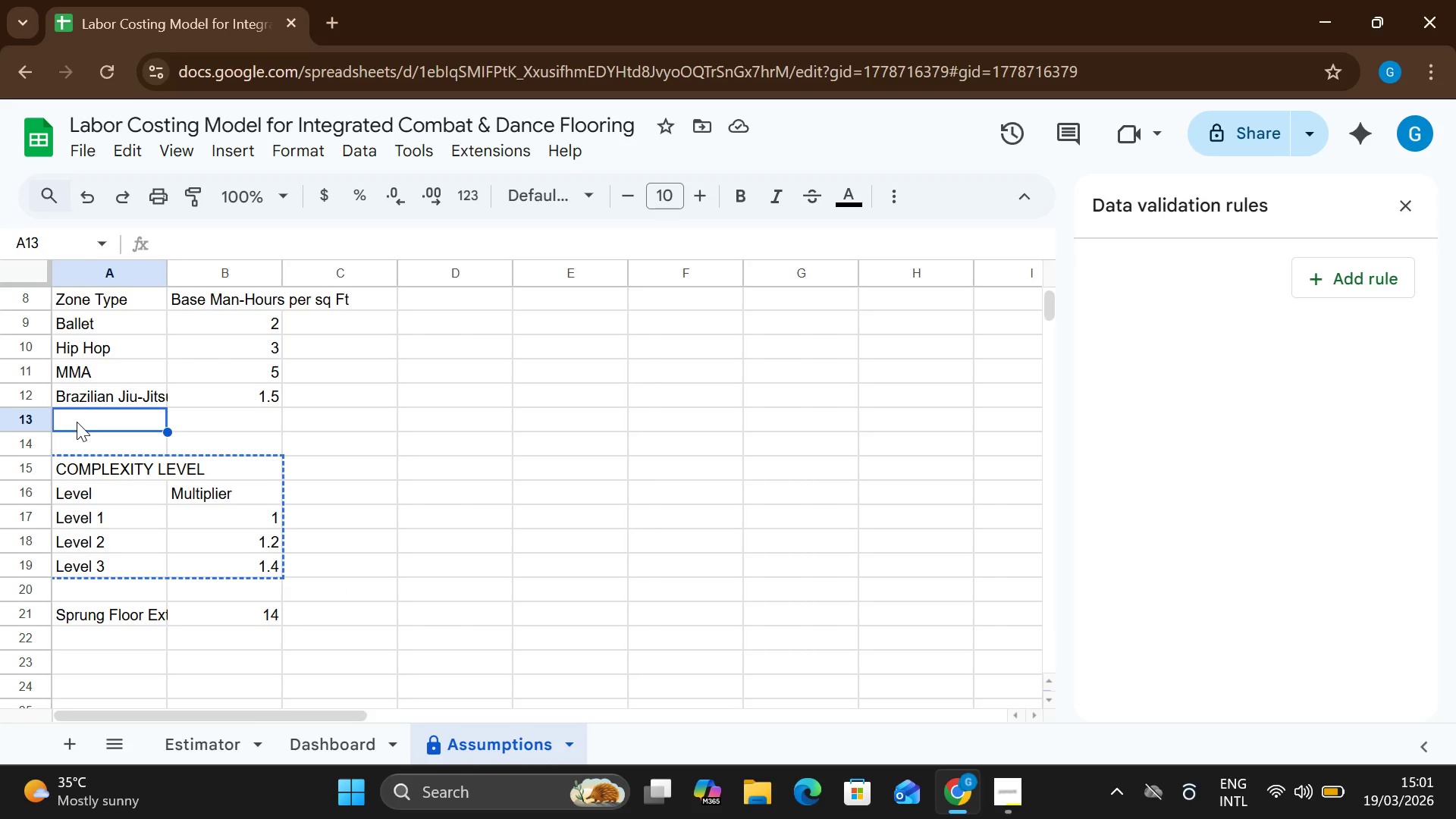 
key(Control+V)
 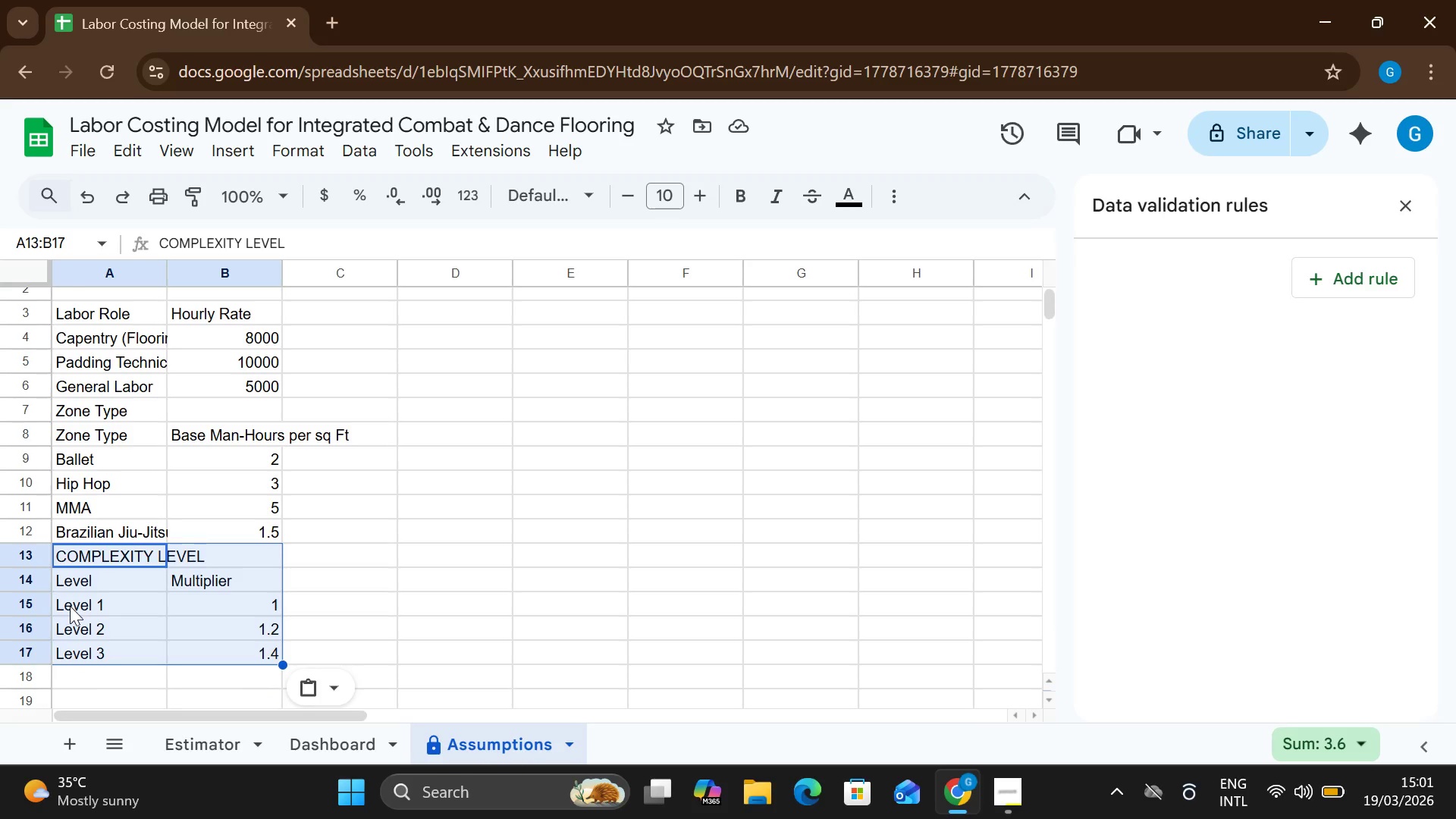 
wait(22.55)
 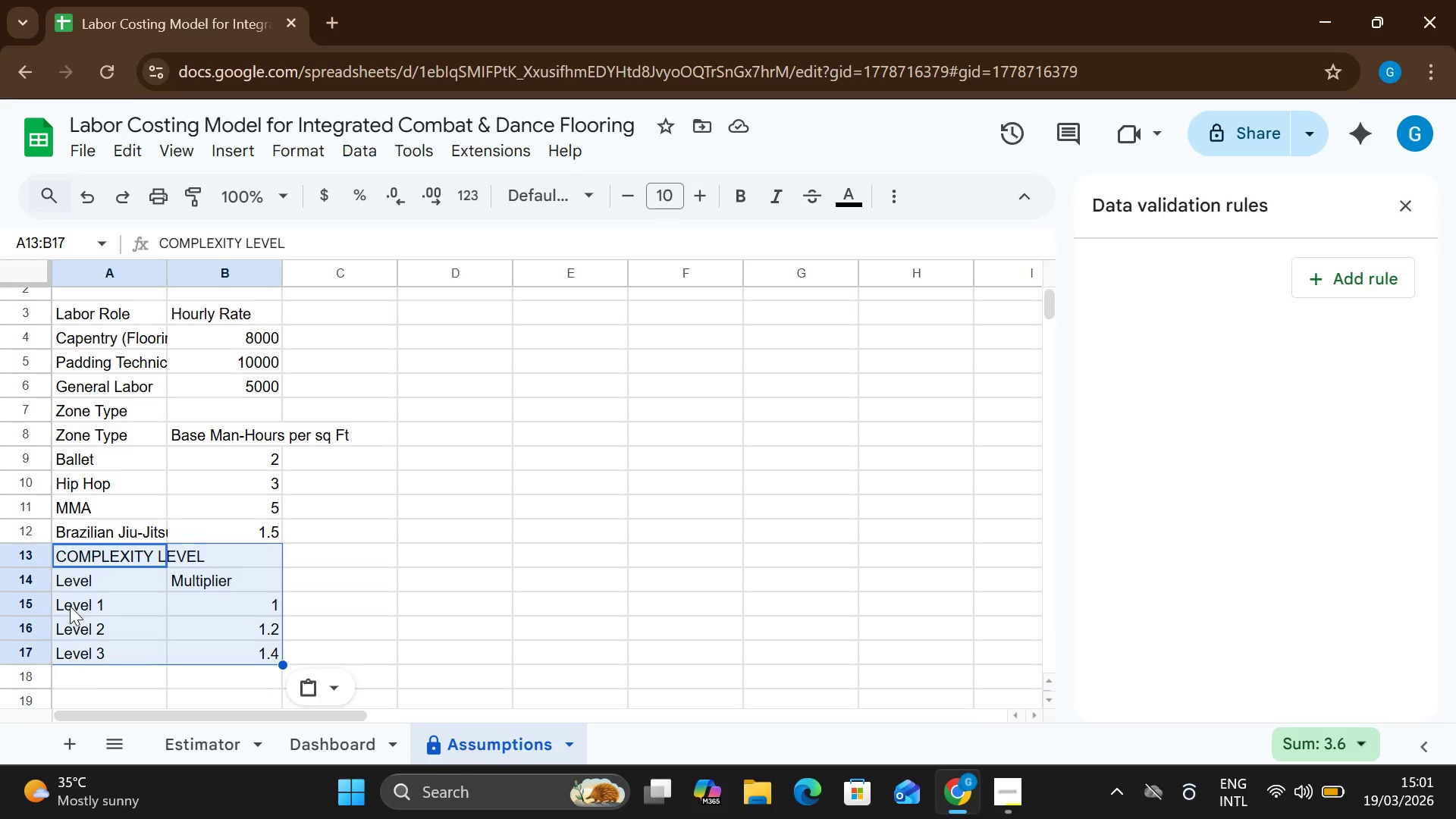 
left_click([244, 754])
 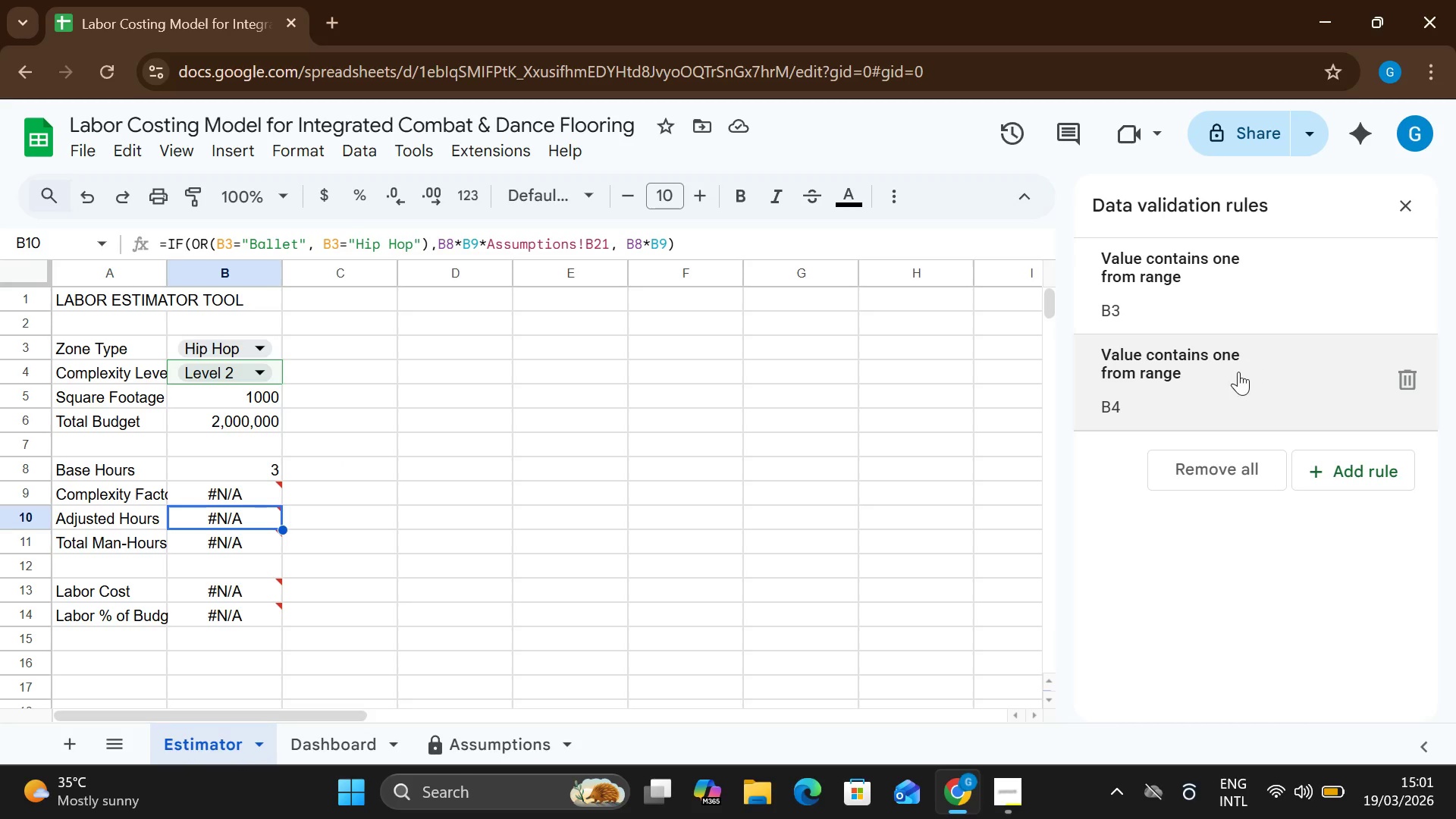 
double_click([1236, 372])
 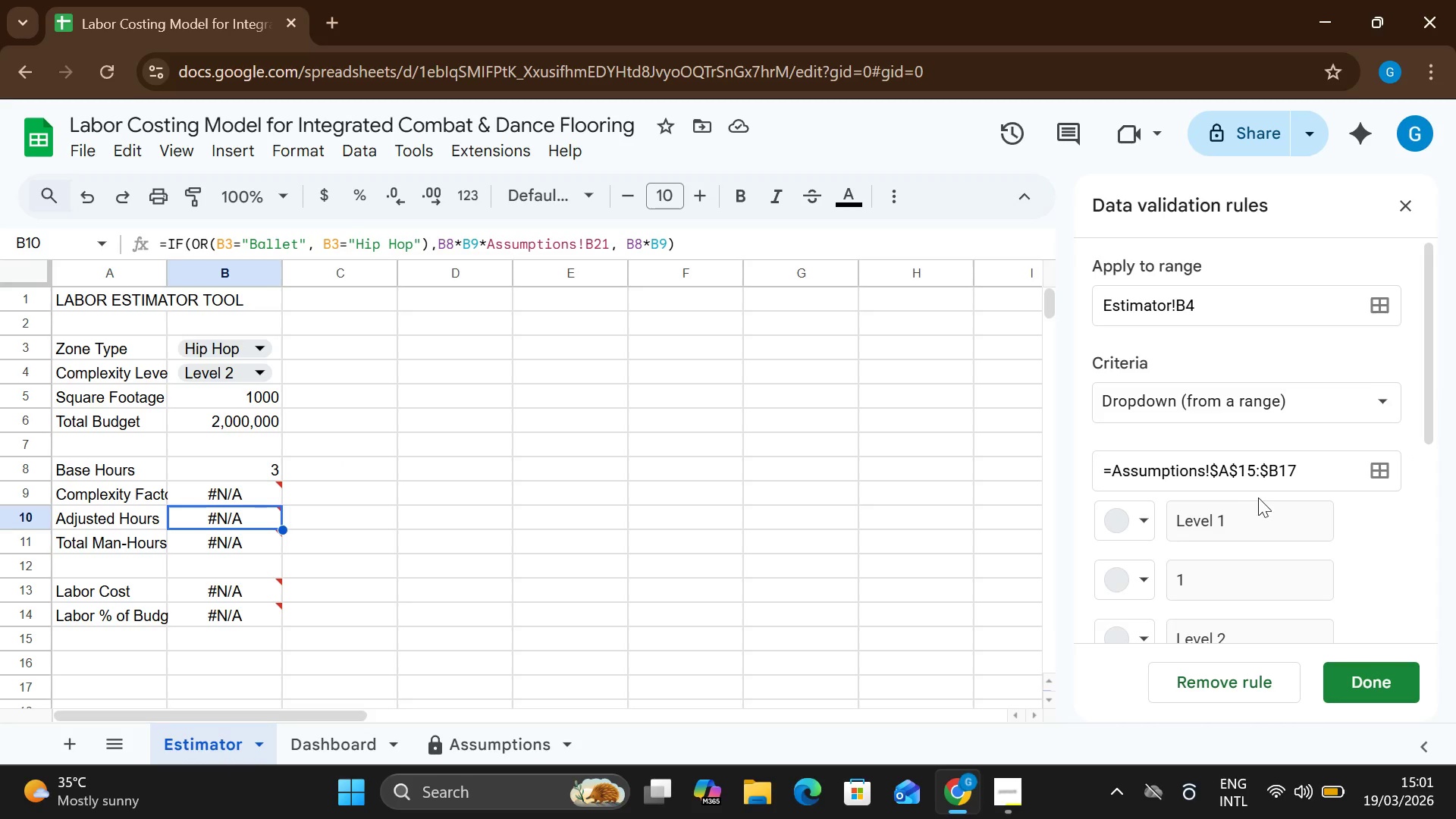 
wait(8.53)
 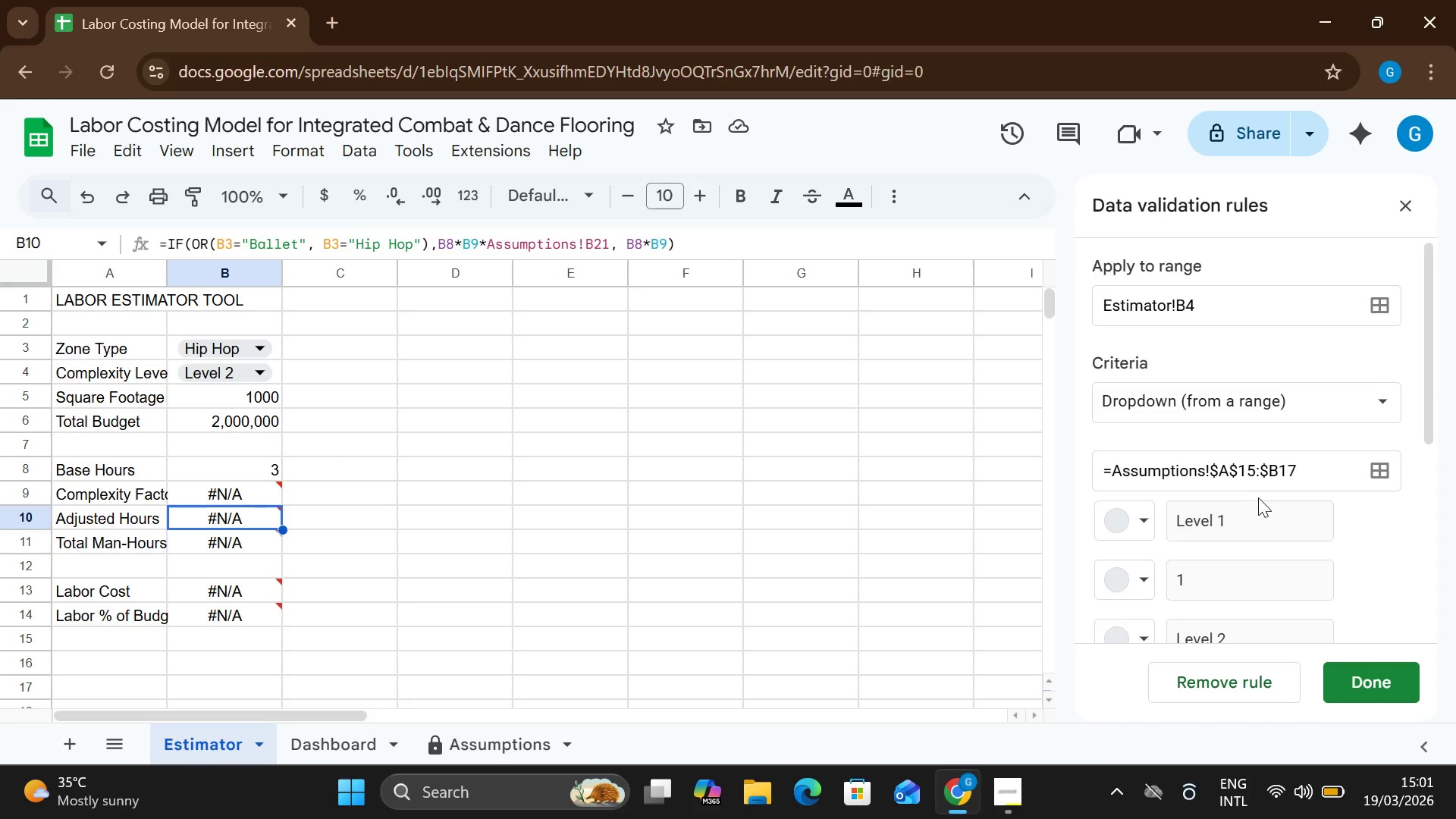 
left_click([1378, 682])
 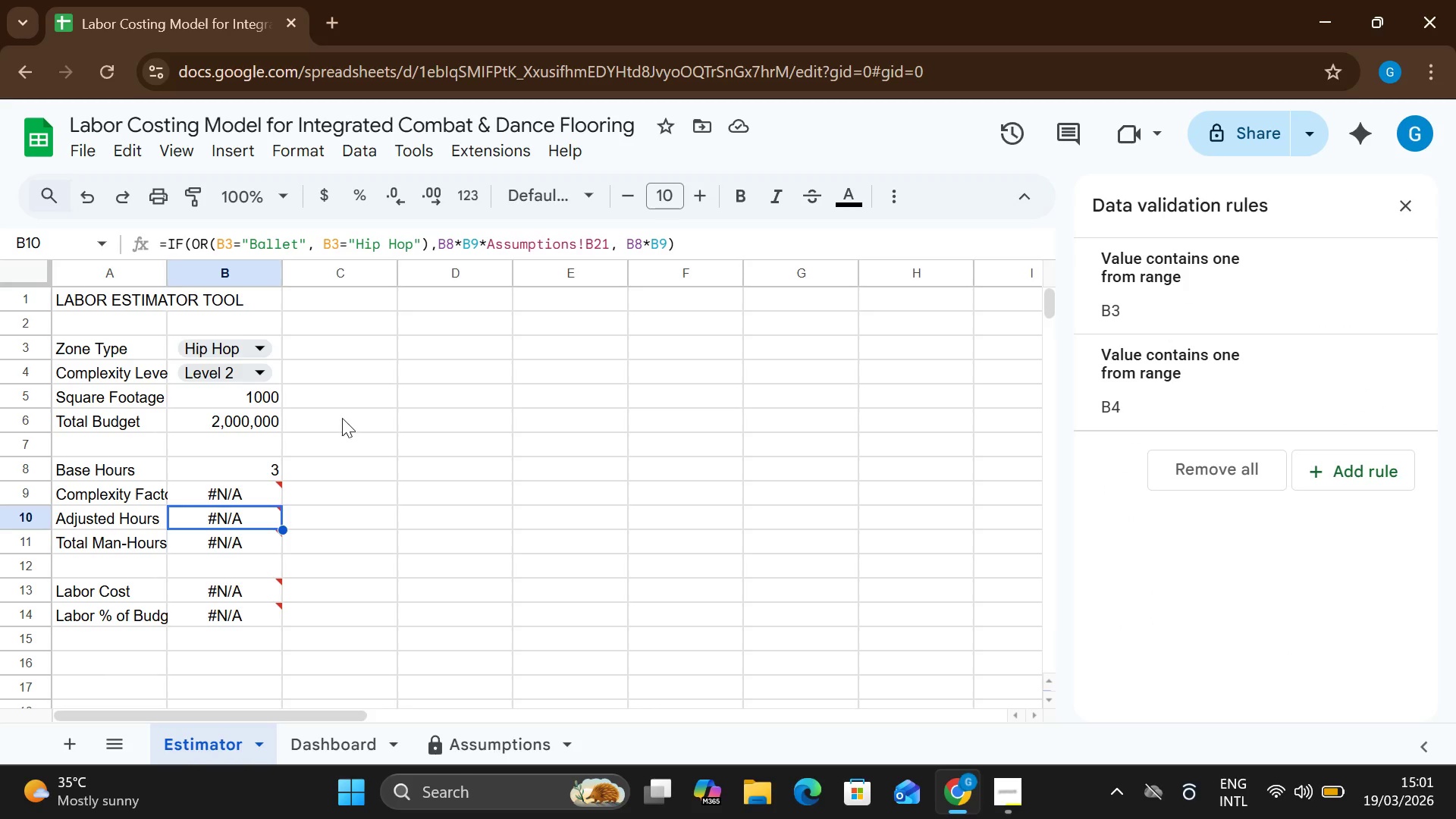 
left_click([229, 368])
 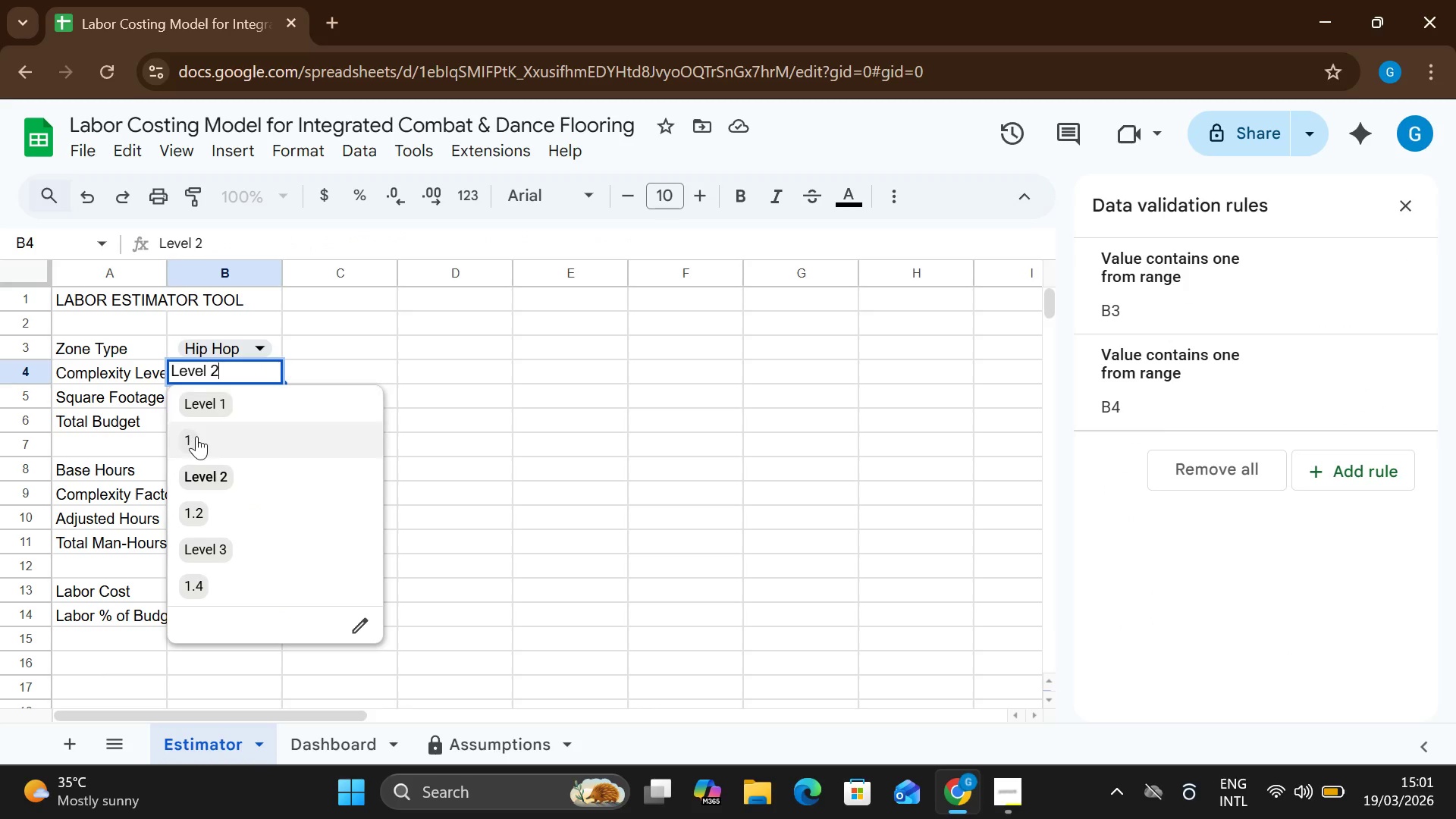 
left_click([196, 438])
 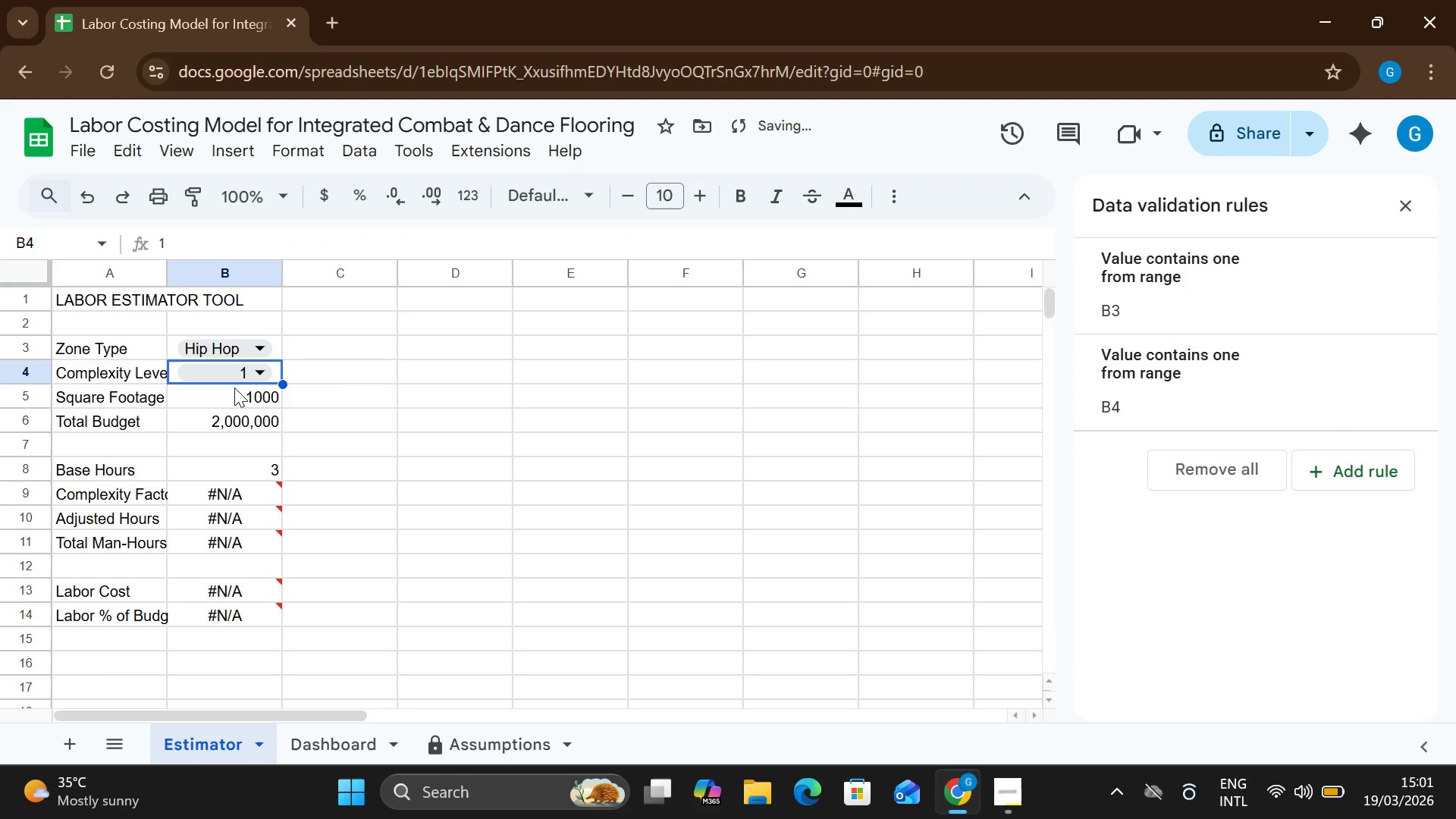 
left_click([228, 374])
 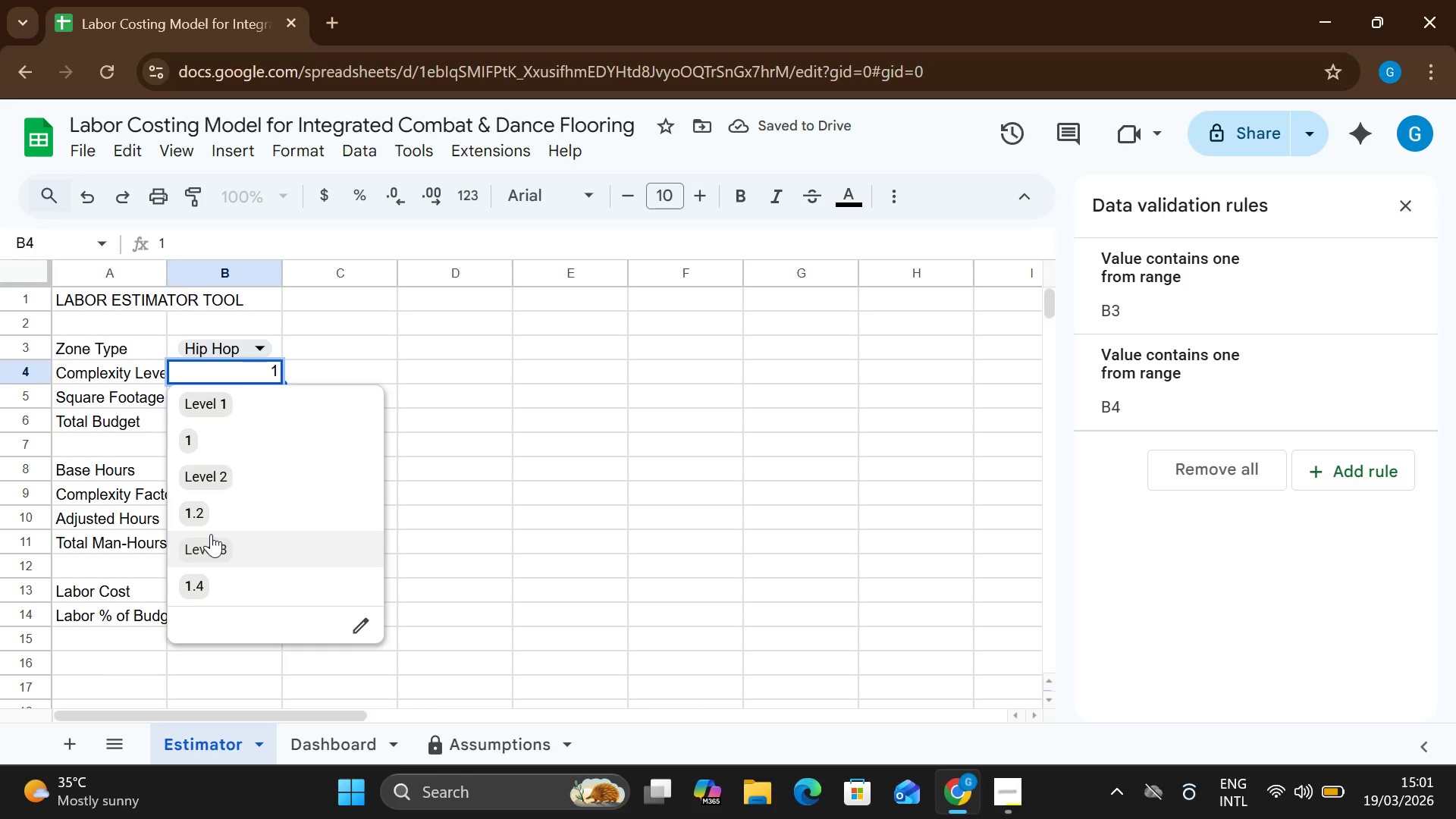 
left_click([211, 538])
 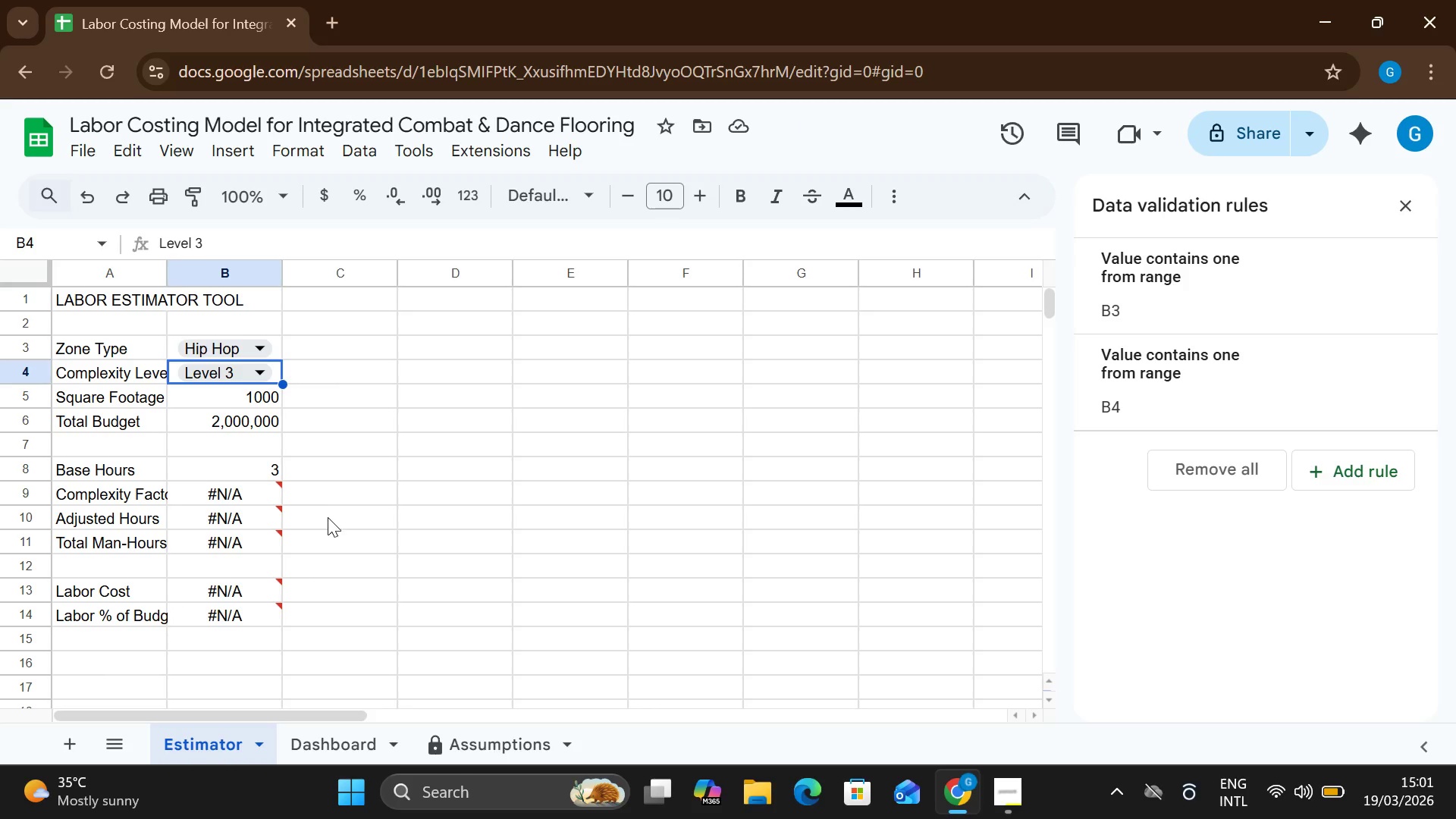 
wait(10.72)
 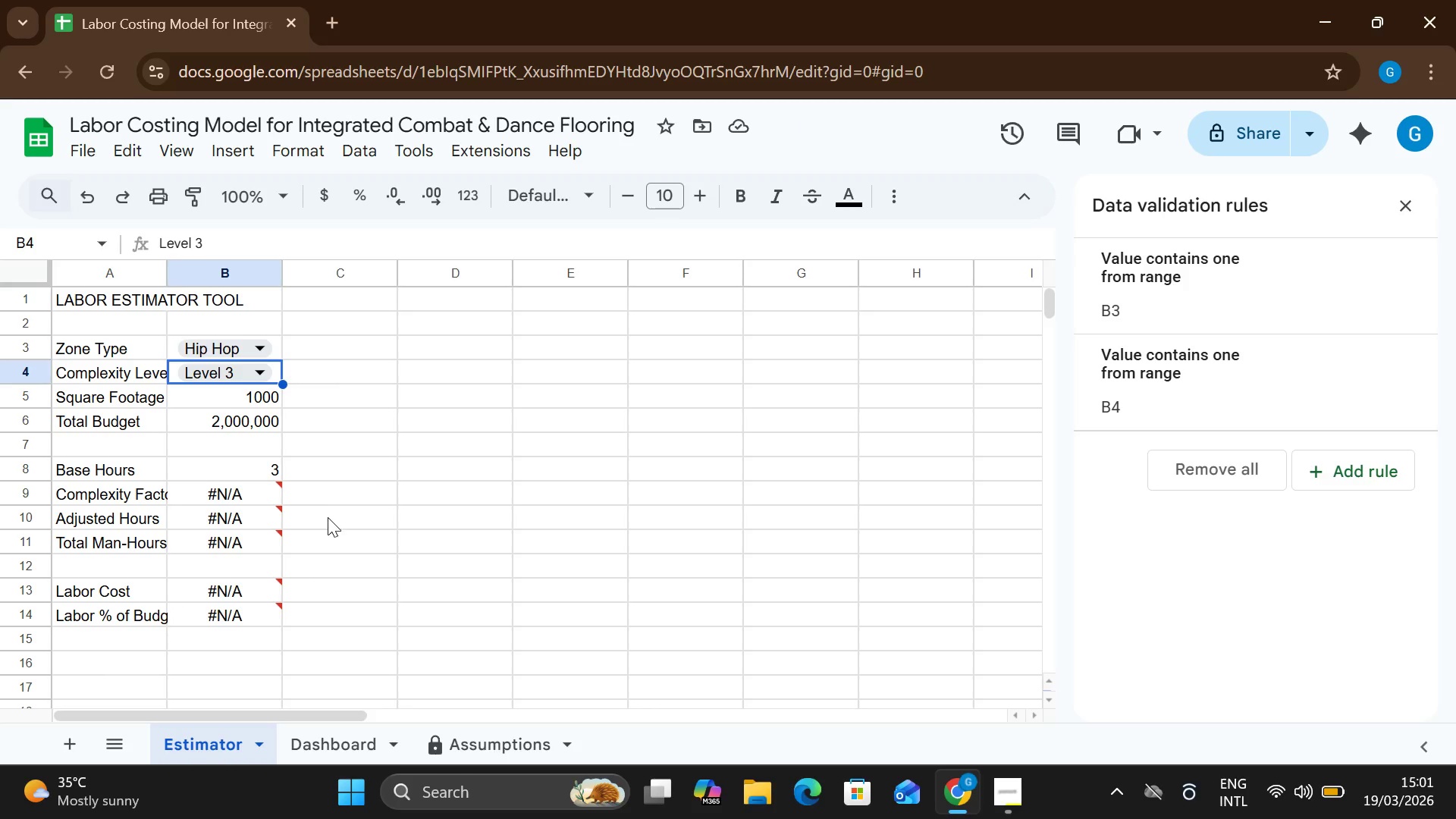 
double_click([231, 496])
 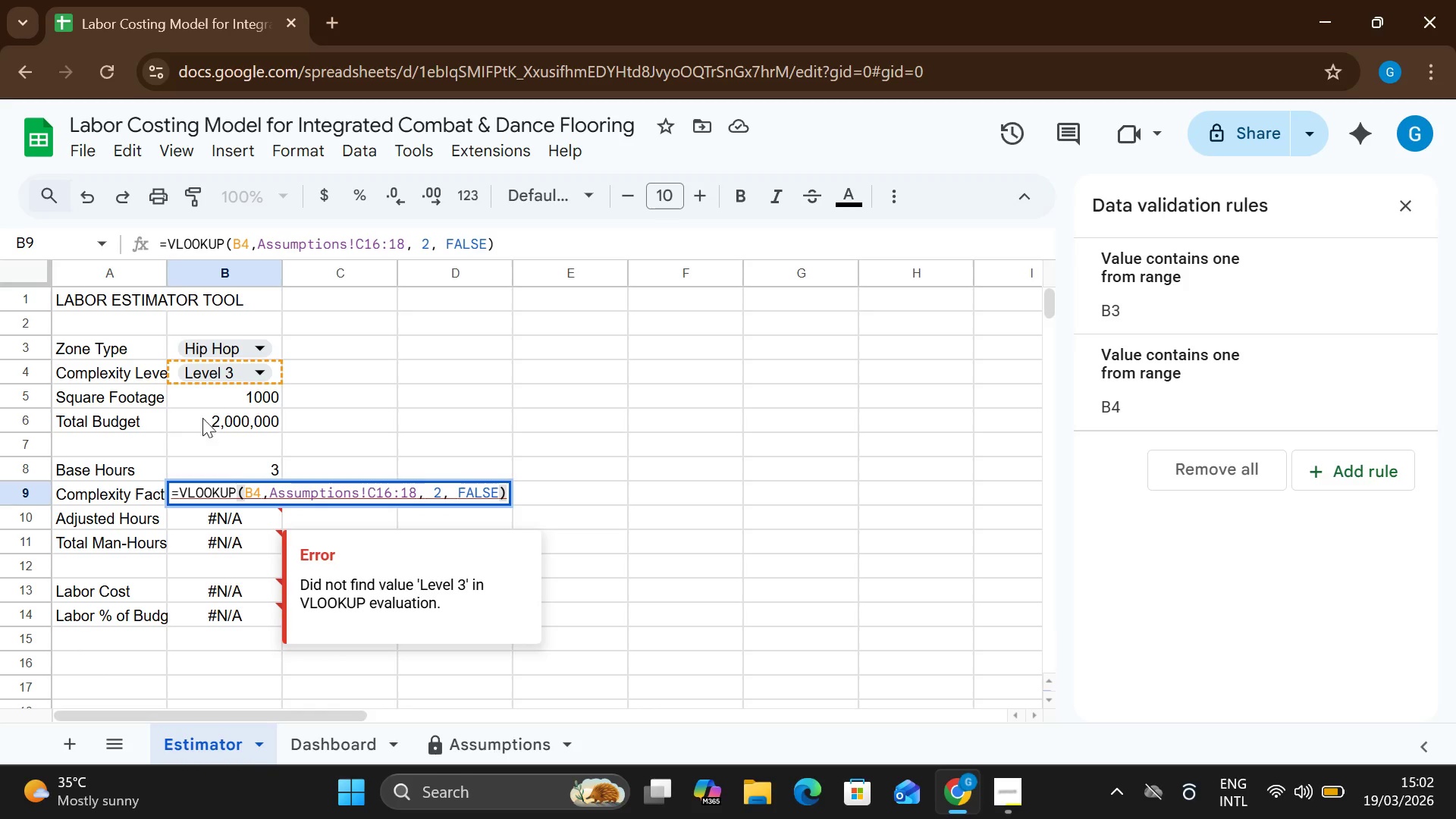 
wait(5.52)
 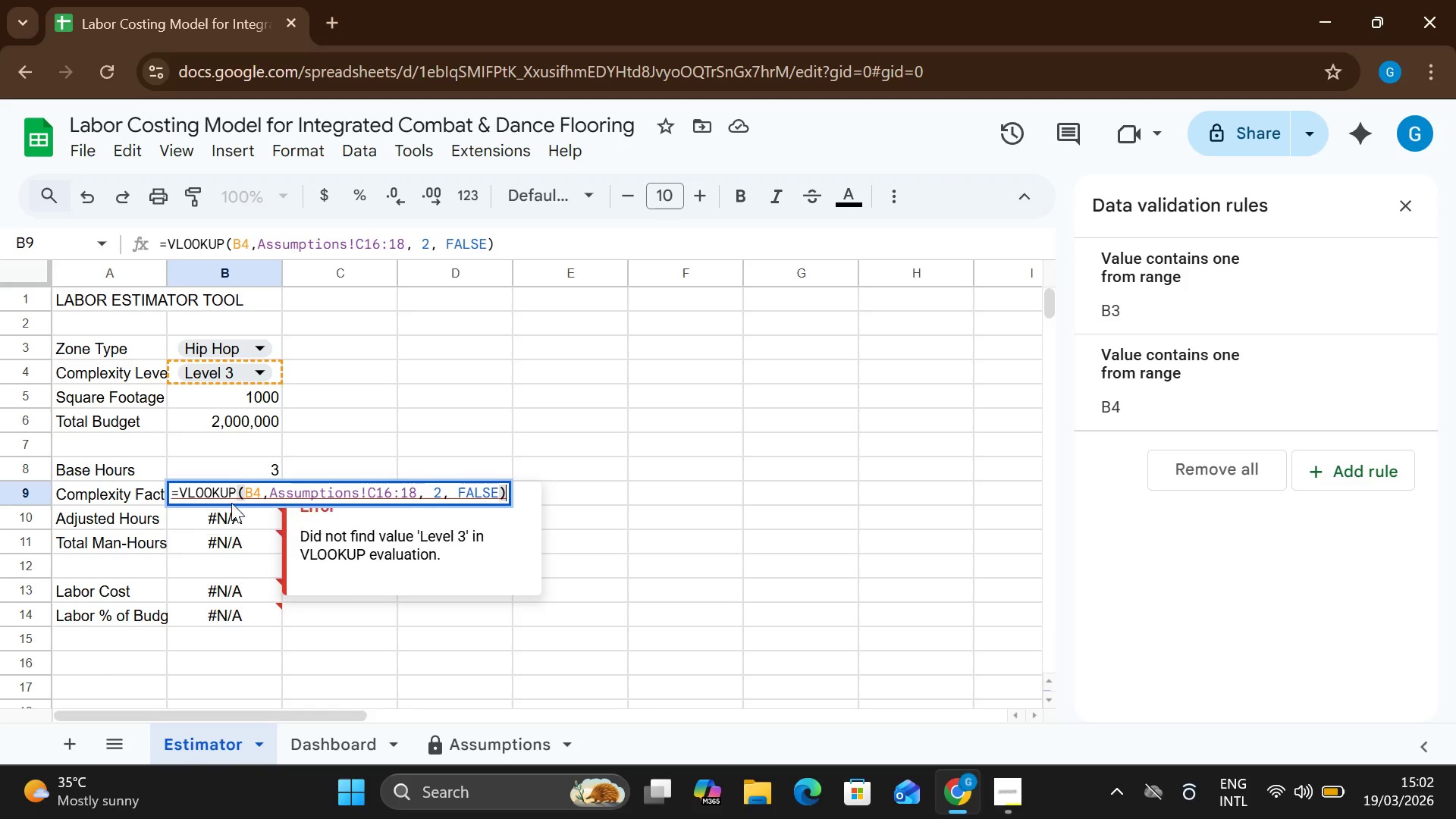 
left_click([239, 372])
 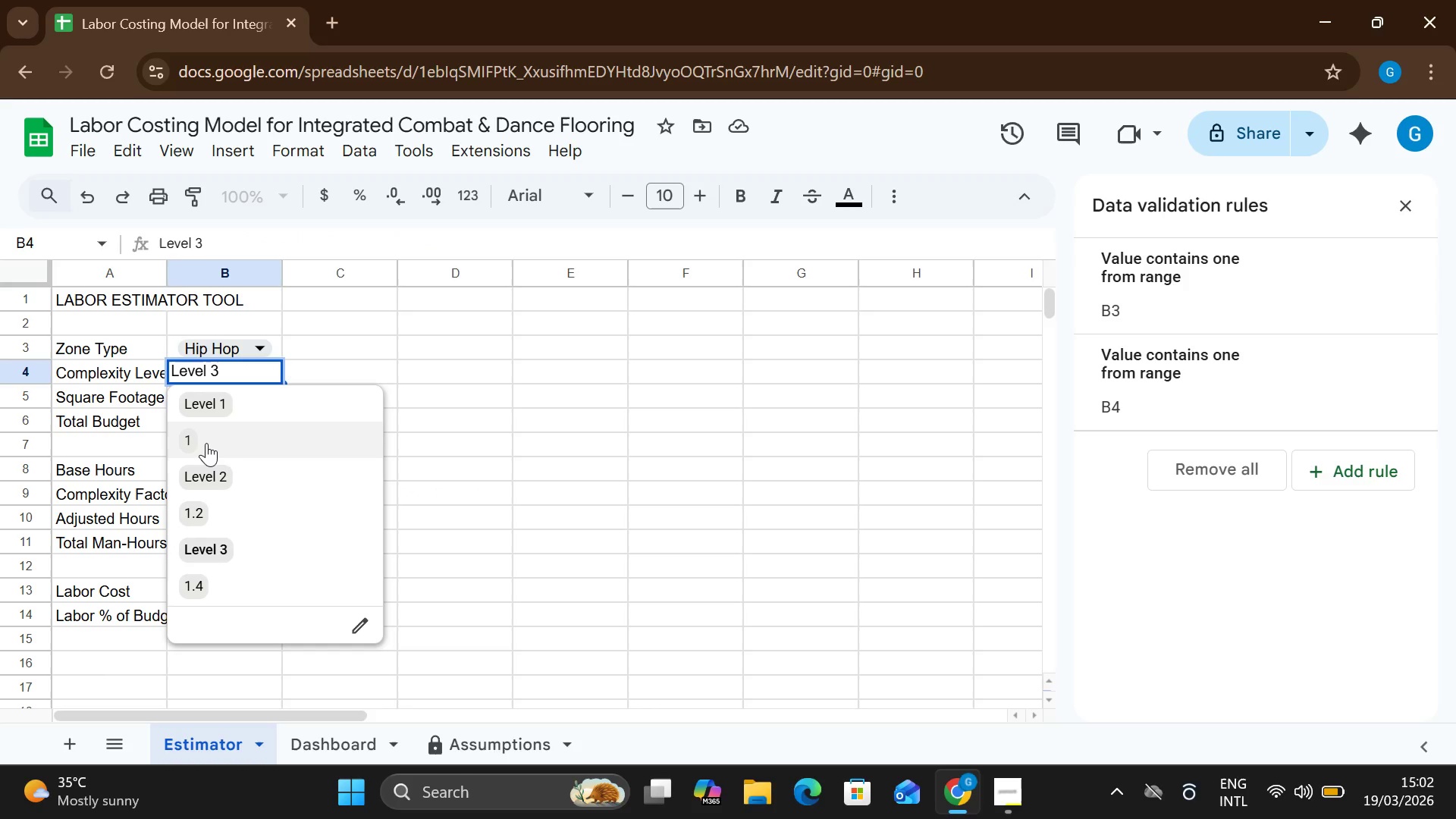 
left_click([206, 440])
 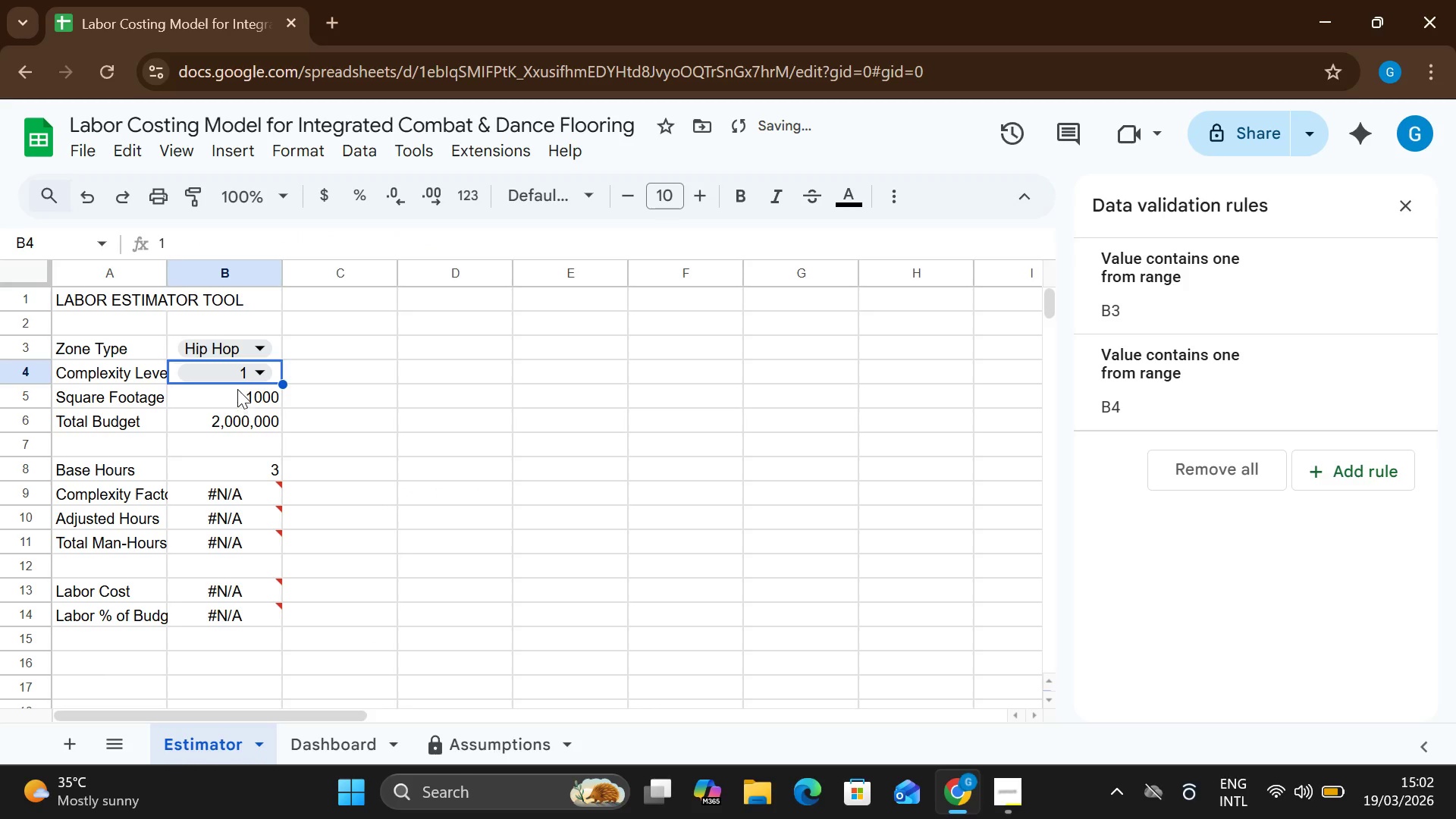 
left_click([237, 377])
 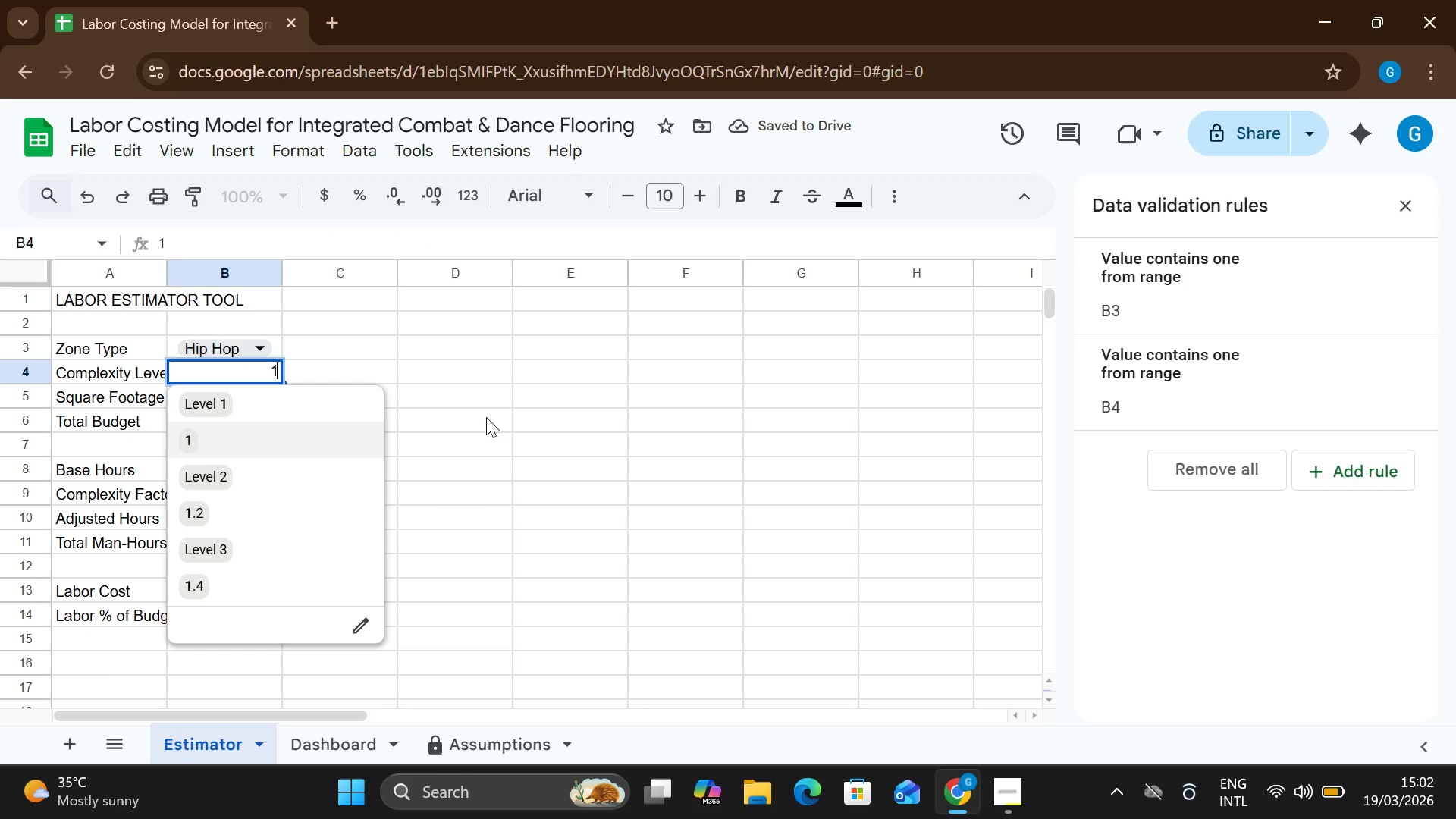 
left_click_drag(start_coordinate=[497, 410], to_coordinate=[241, 484])
 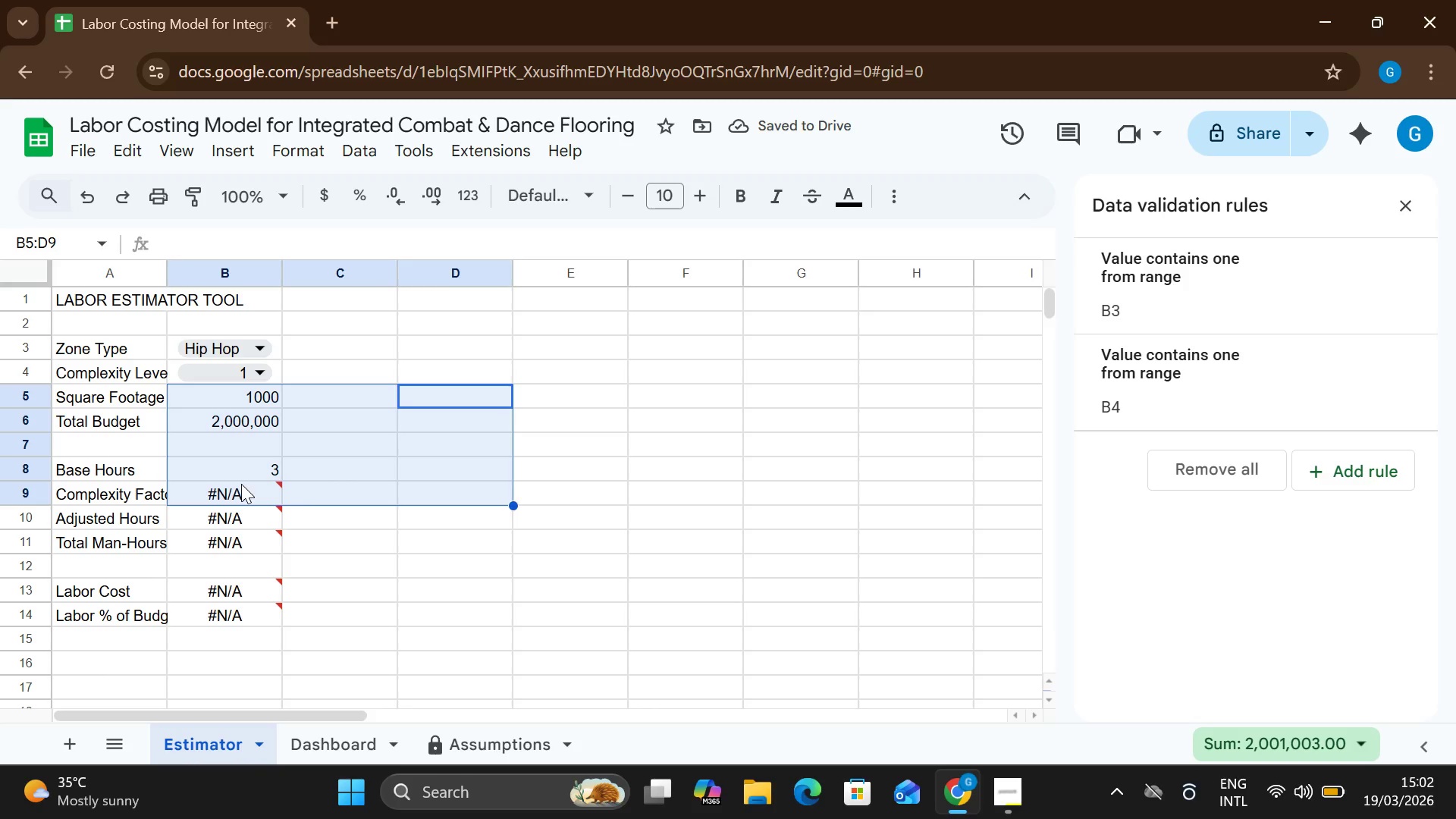 
left_click([241, 484])
 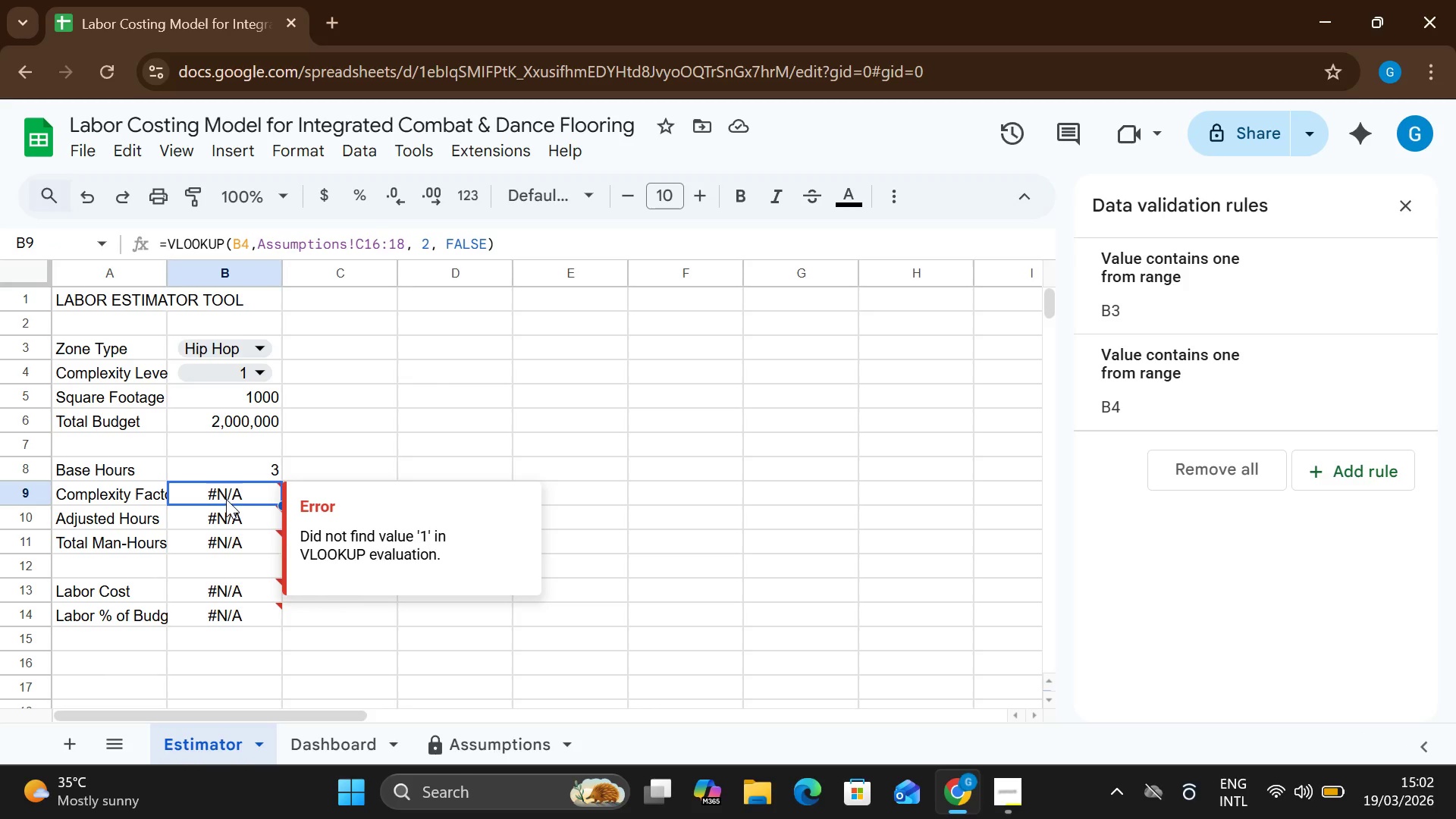 
double_click([224, 499])
 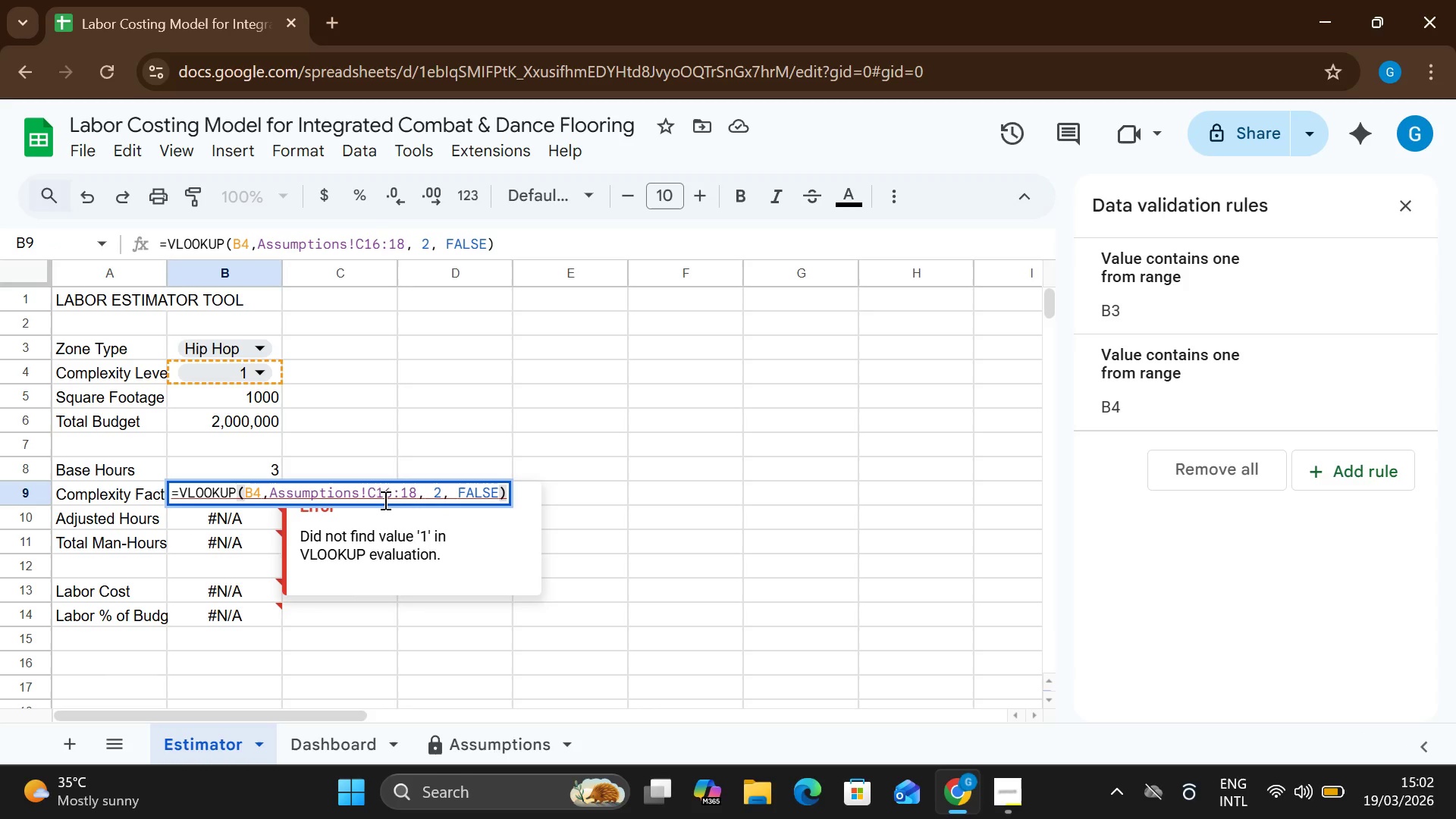 
left_click([418, 494])
 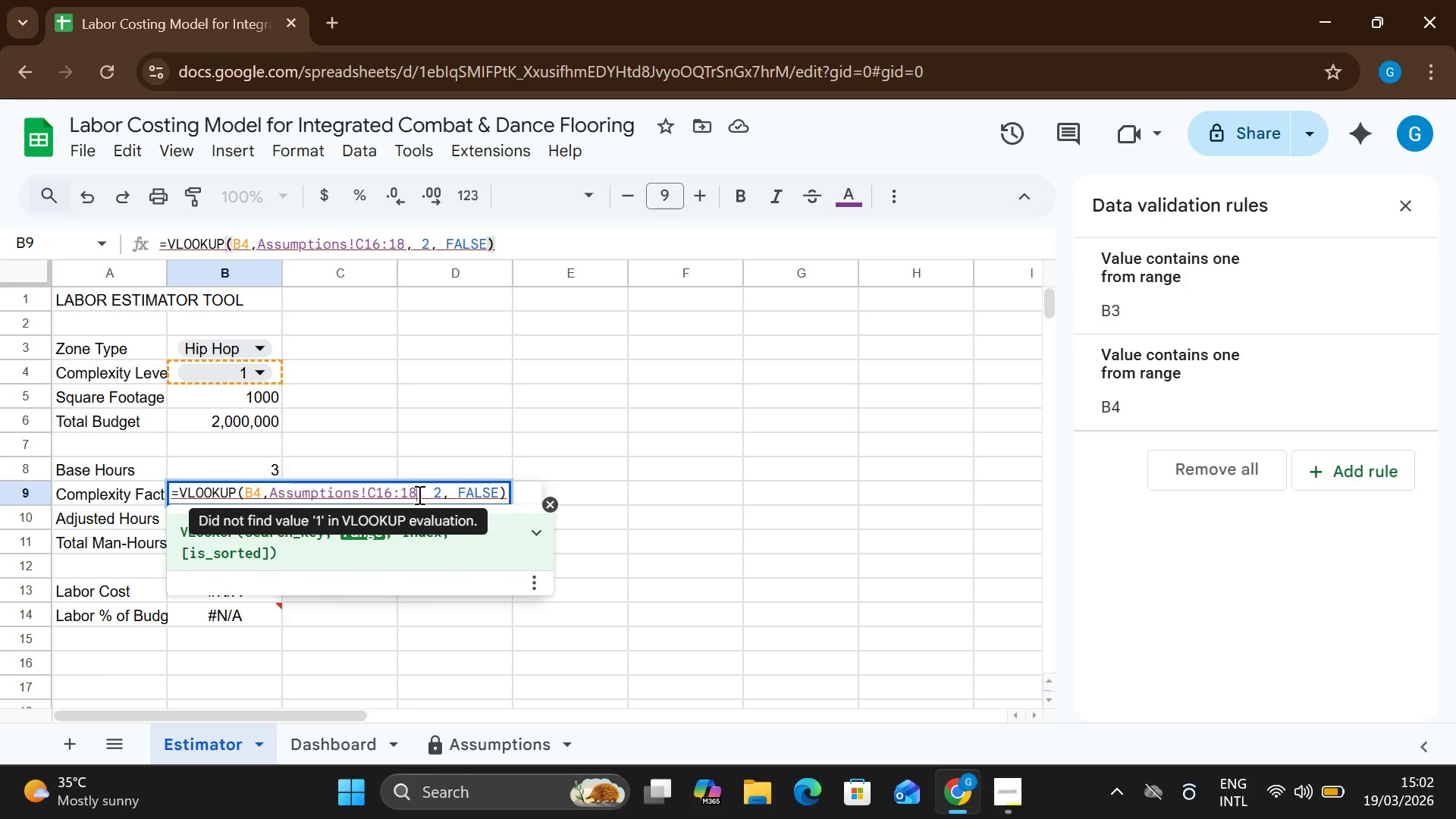 
key(ArrowLeft)
 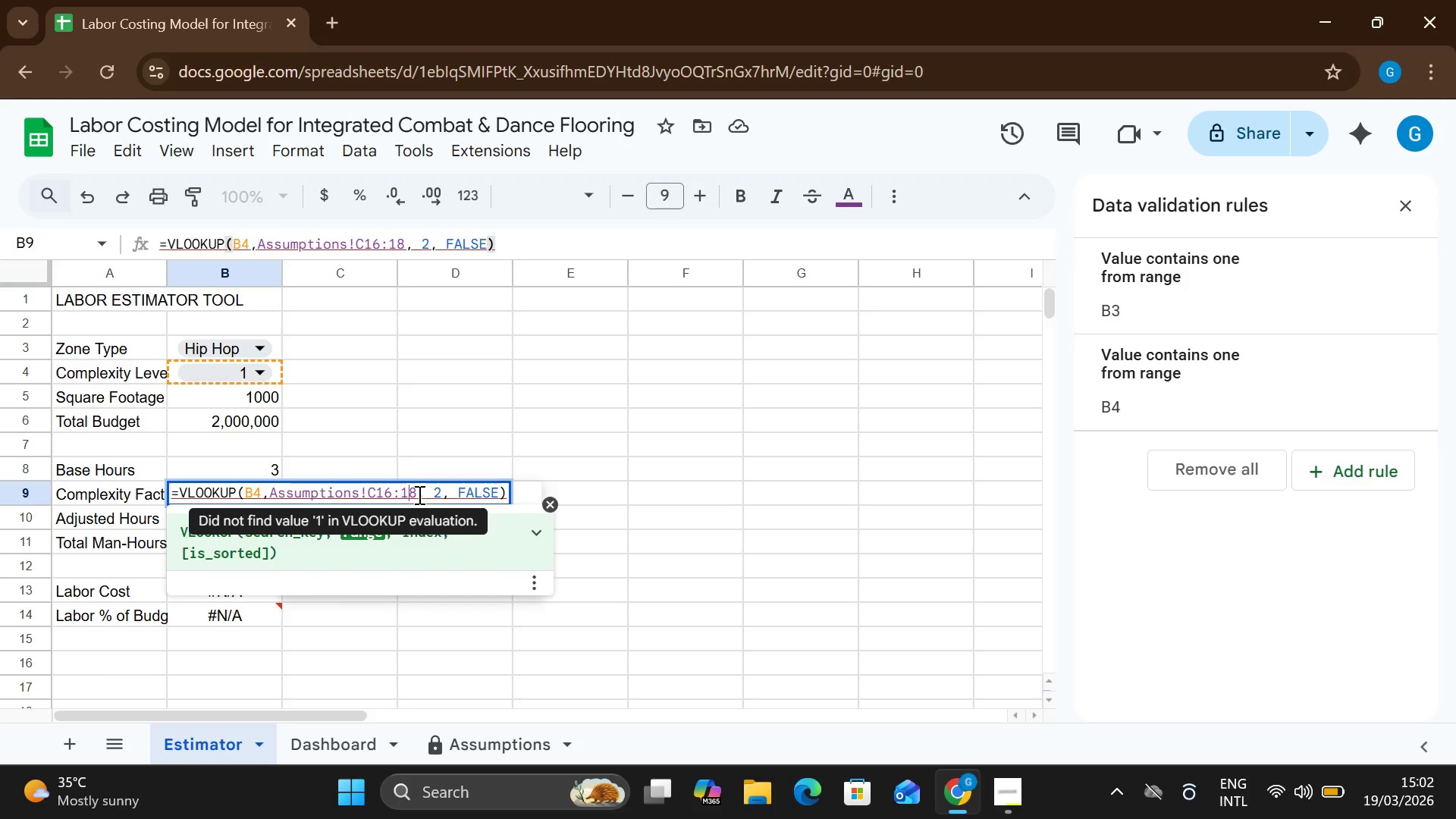 
key(ArrowLeft)
 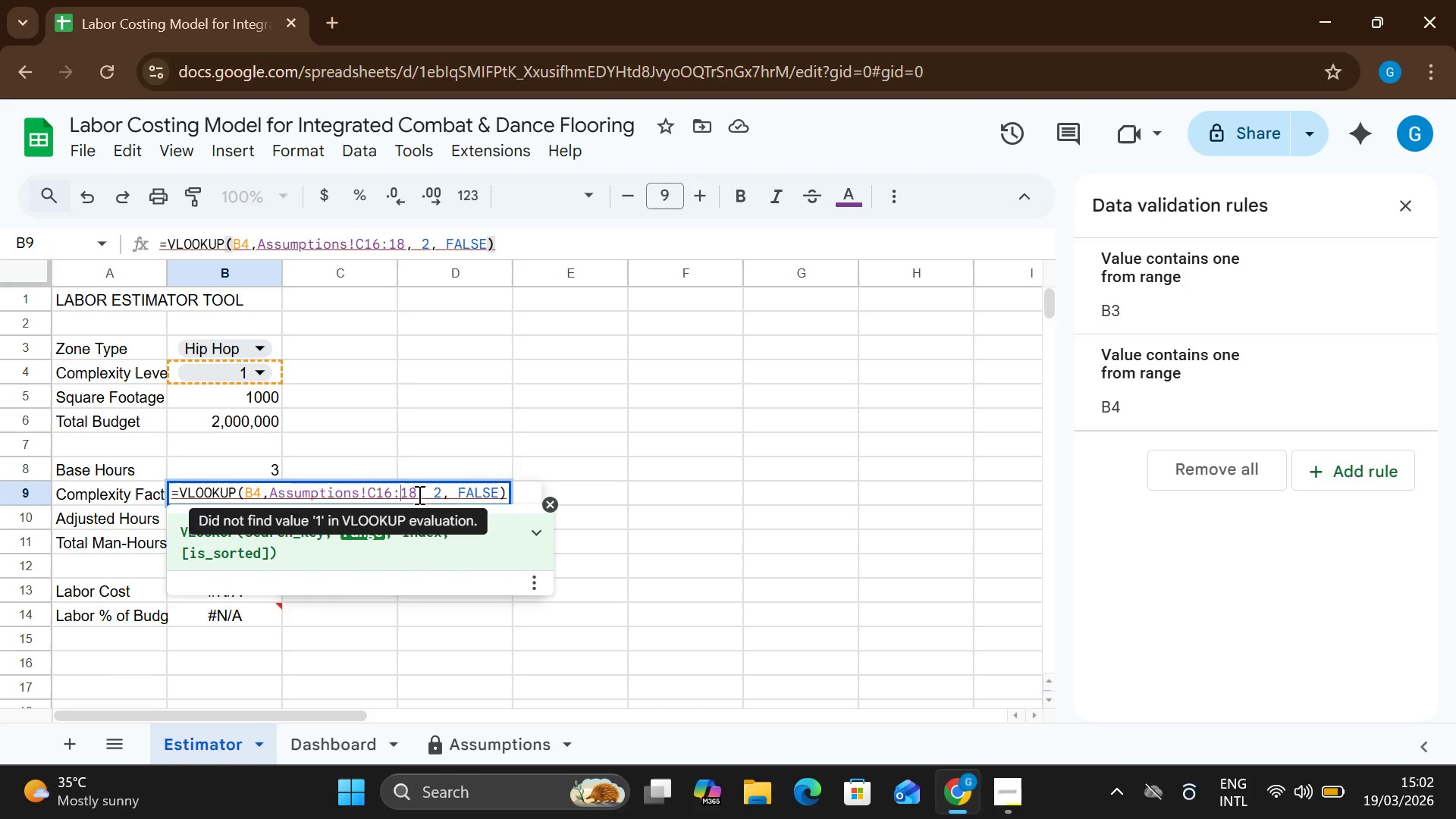 
key(ArrowLeft)
 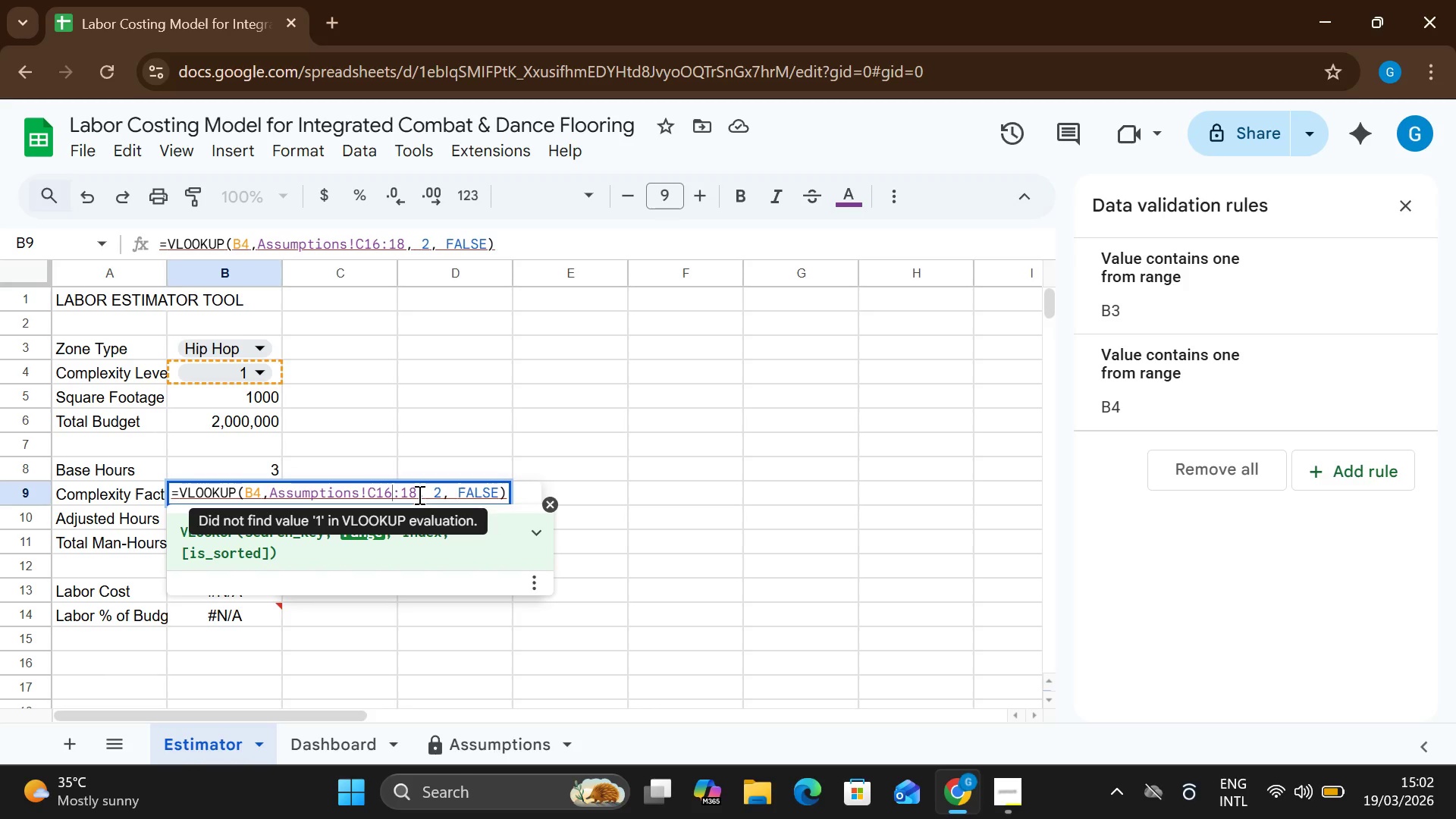 
key(Backspace)
 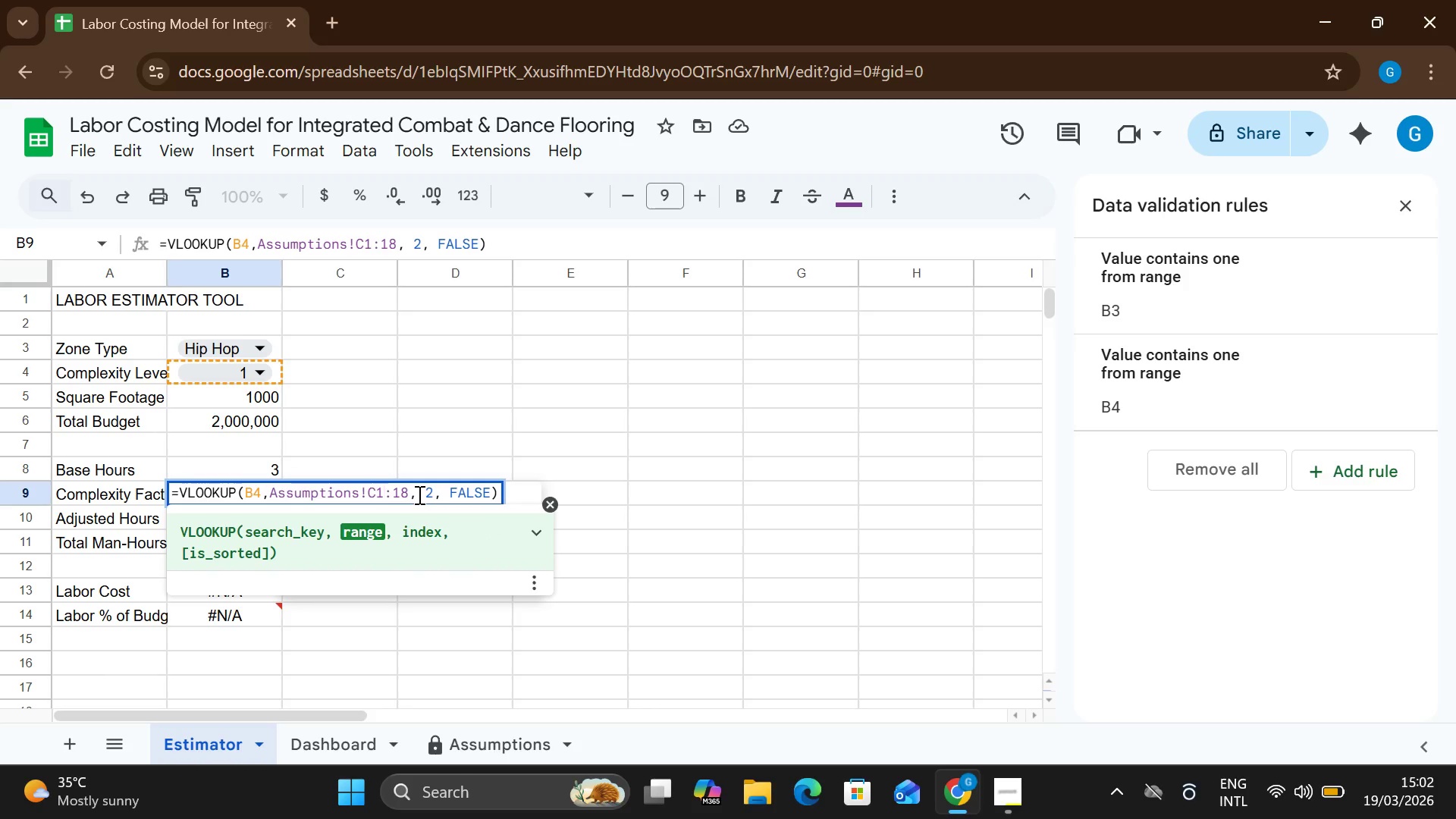 
key(Backspace)
 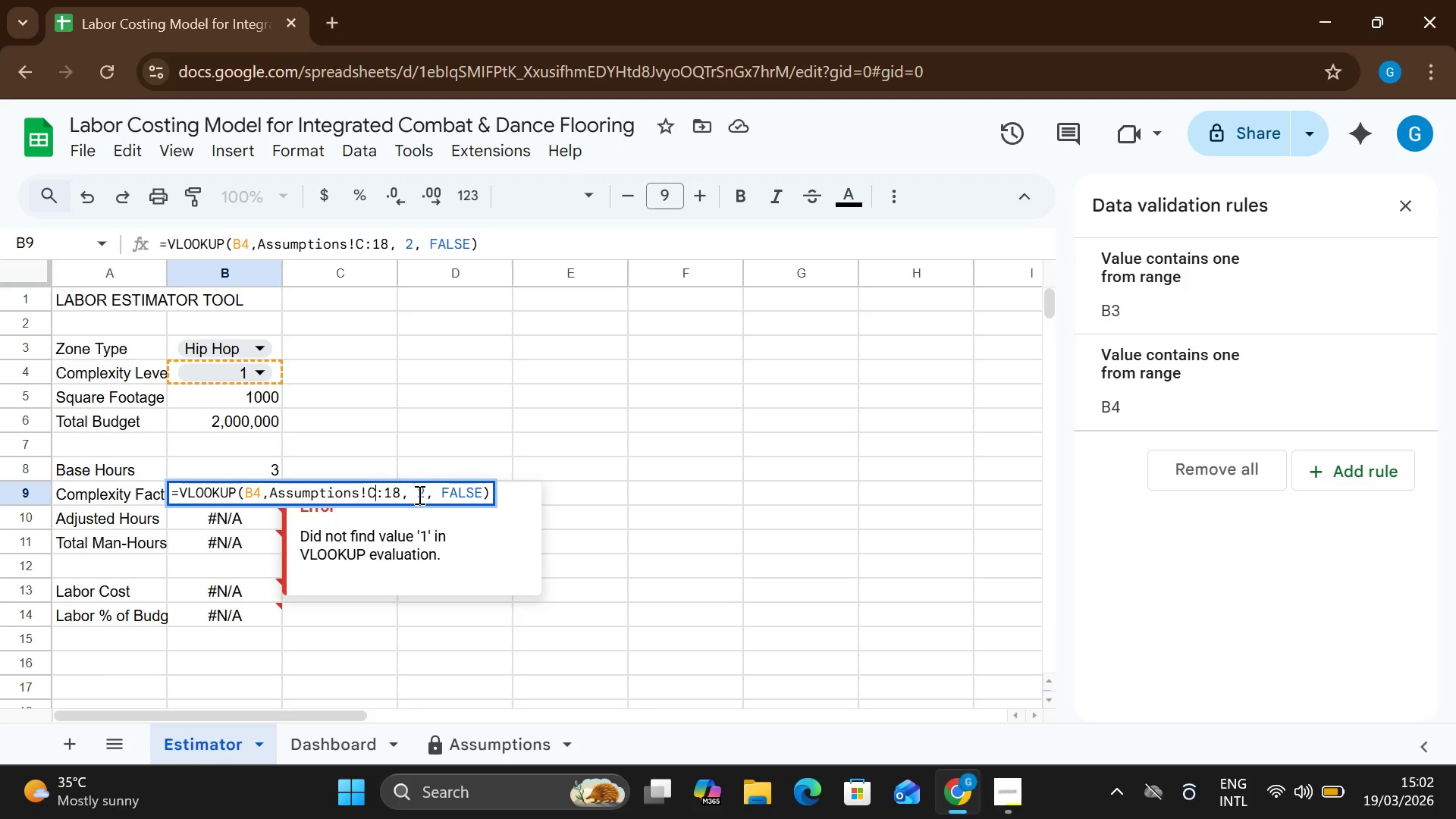 
key(Backspace)
 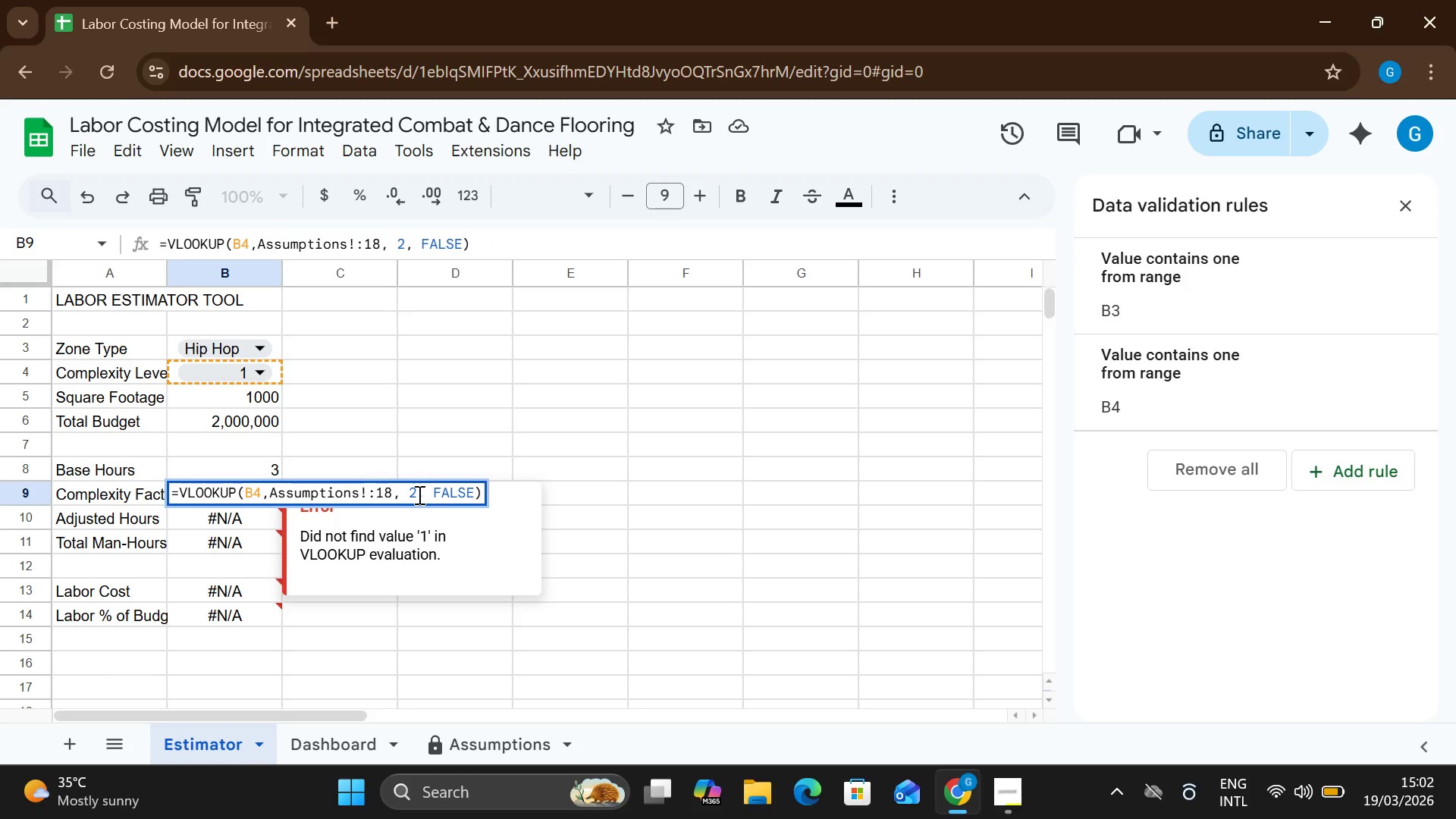 
key(CapsLock)
 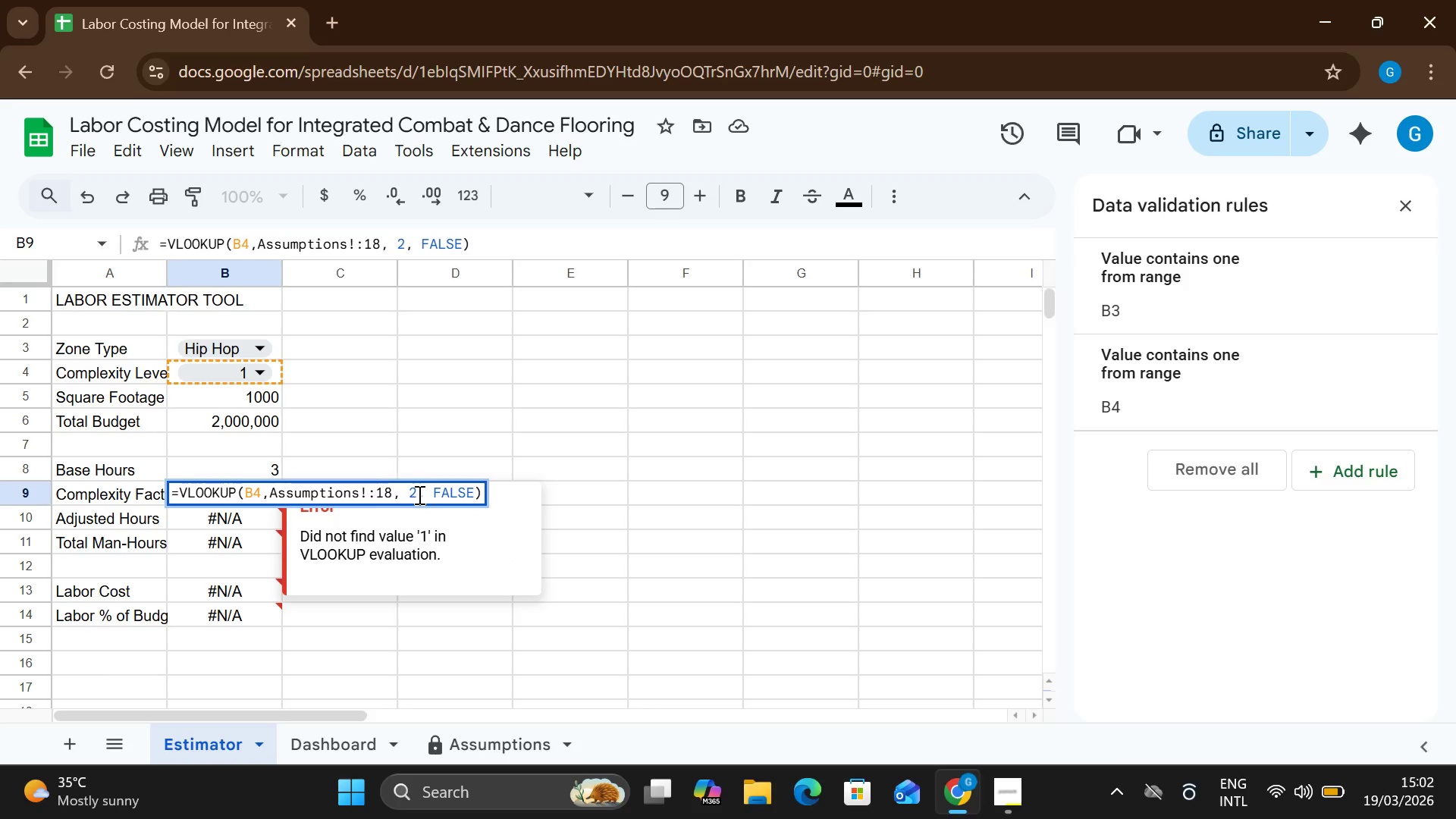 
key(A)
 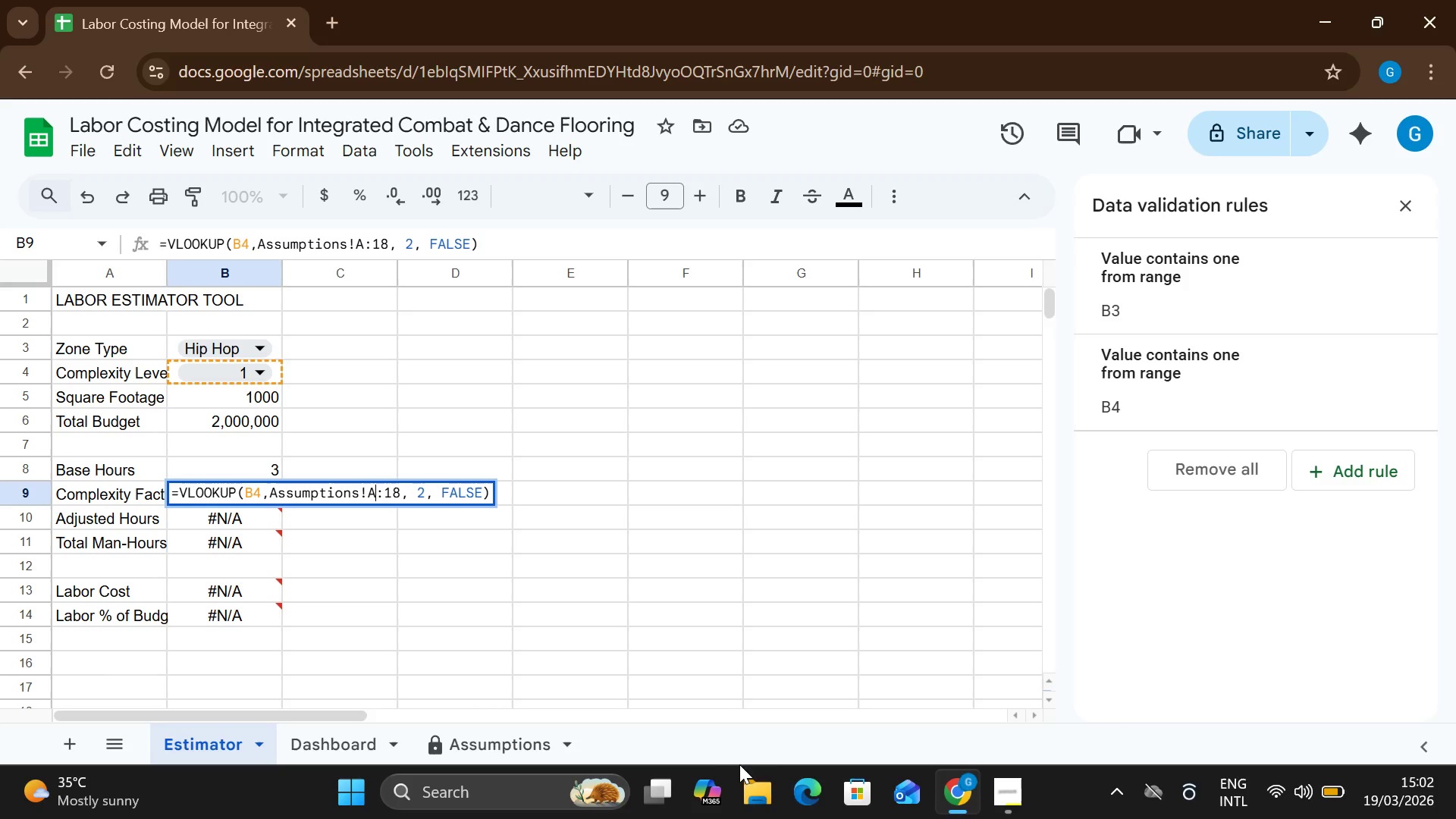 
wait(6.3)
 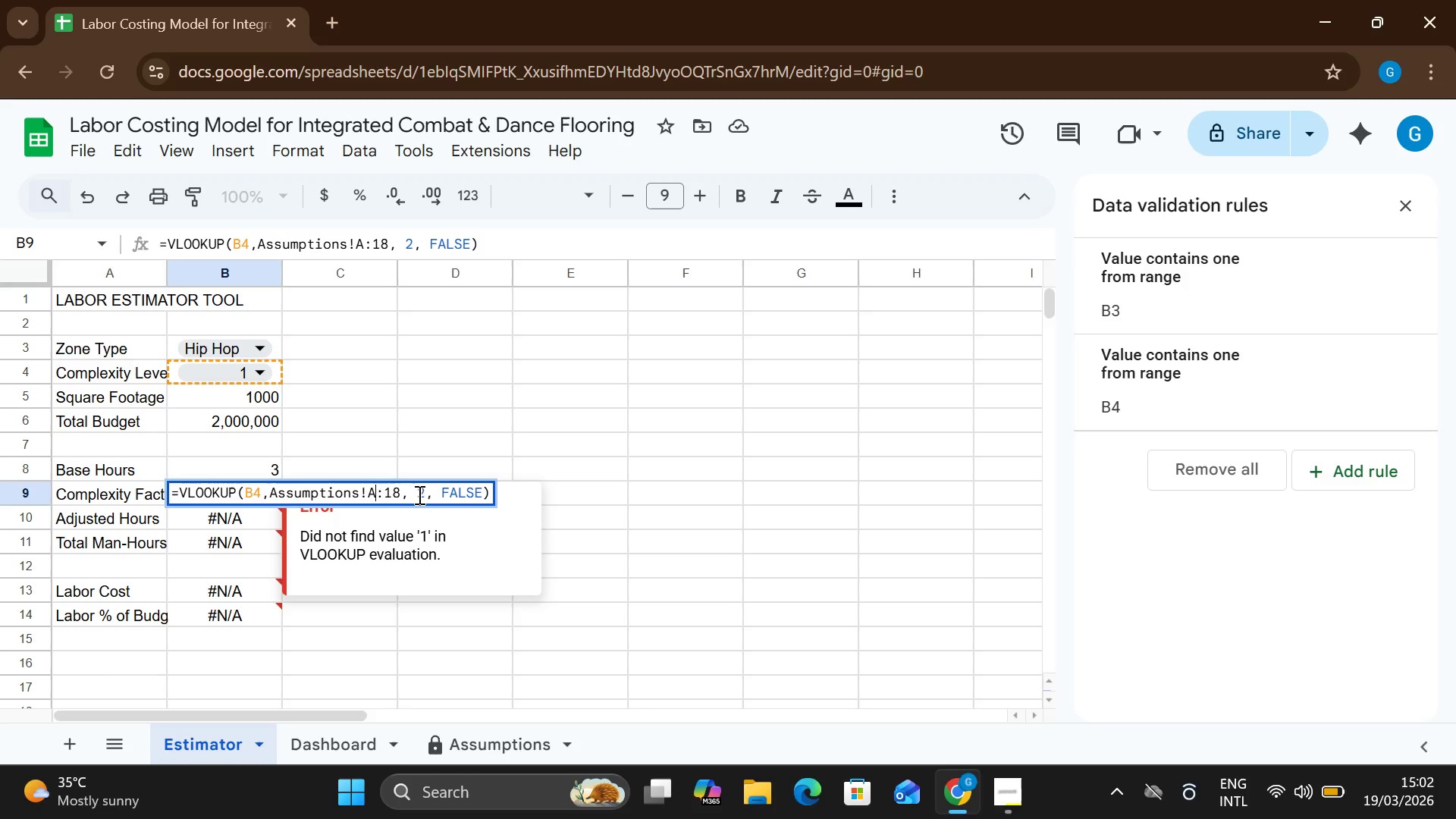 
left_click([469, 732])
 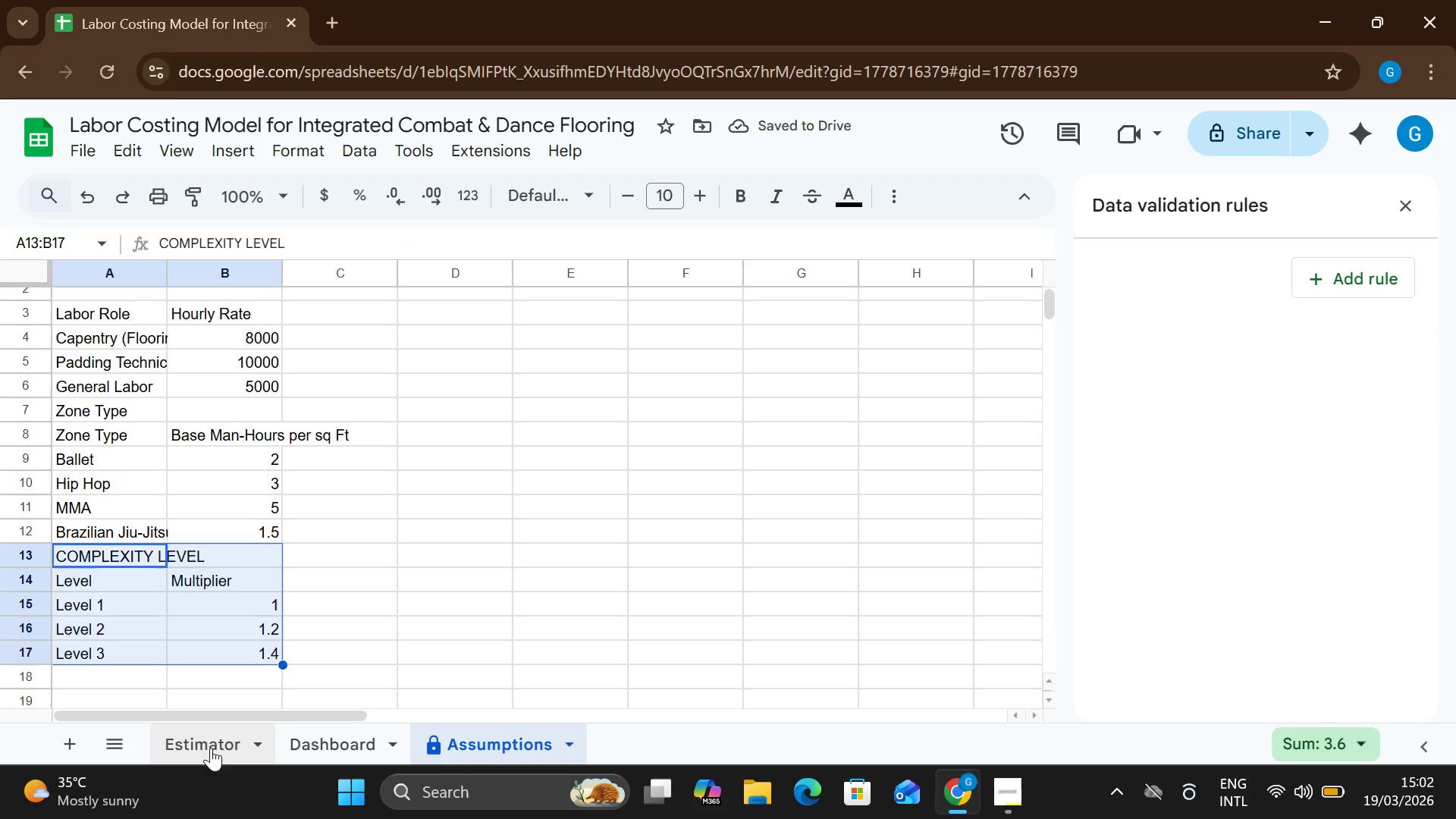 
wait(8.62)
 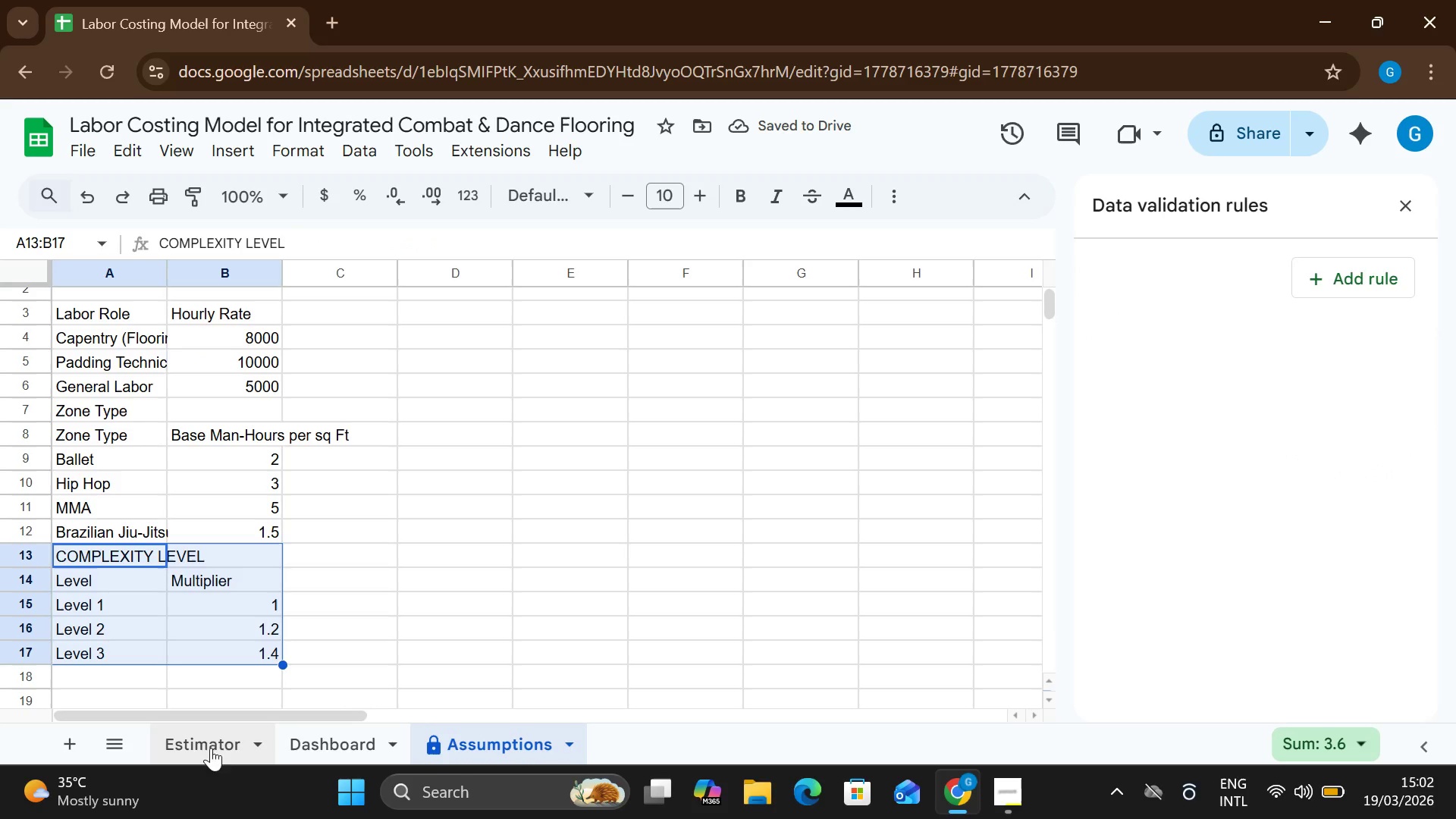 
left_click([225, 739])
 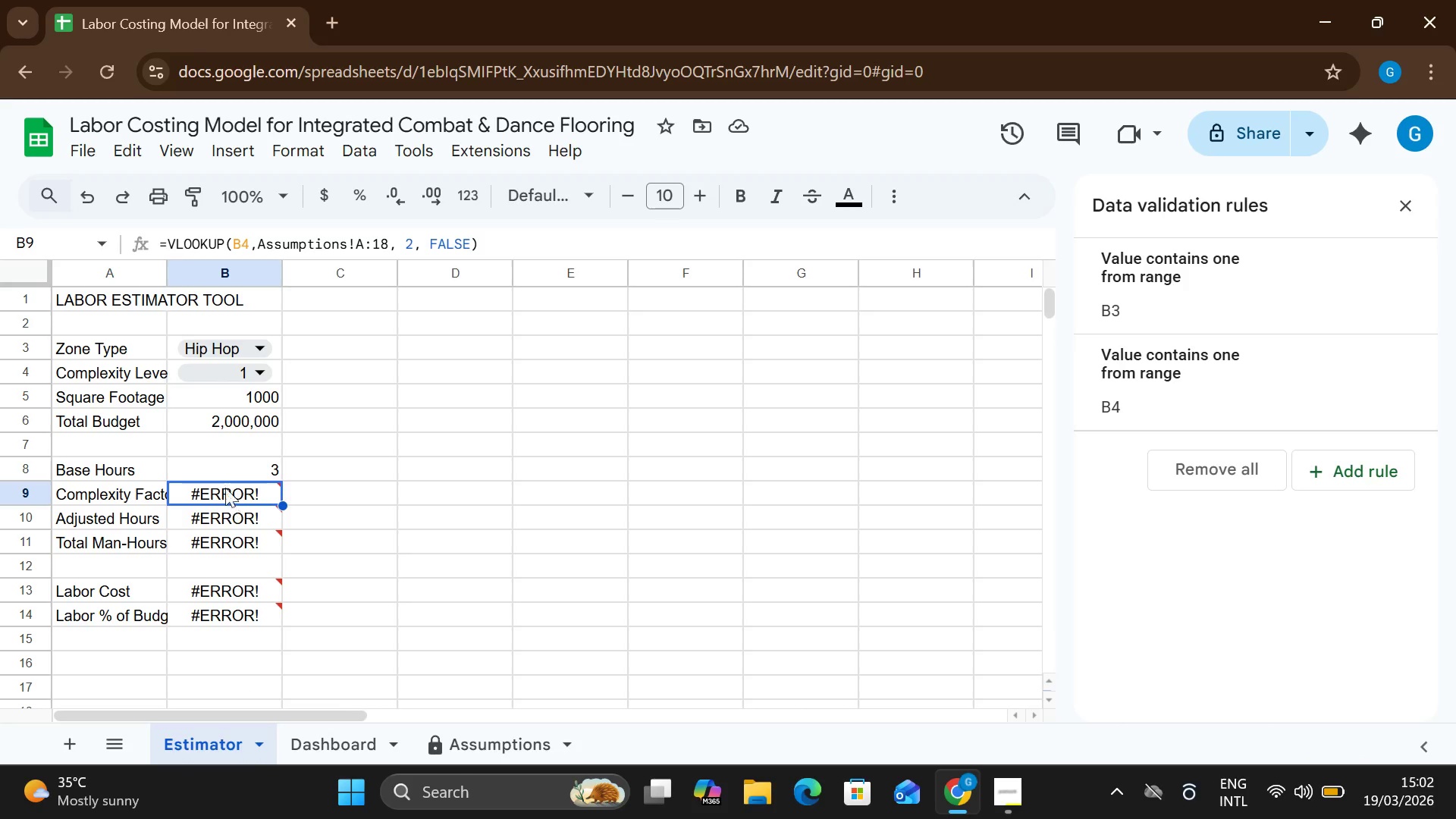 
left_click([224, 482])
 